 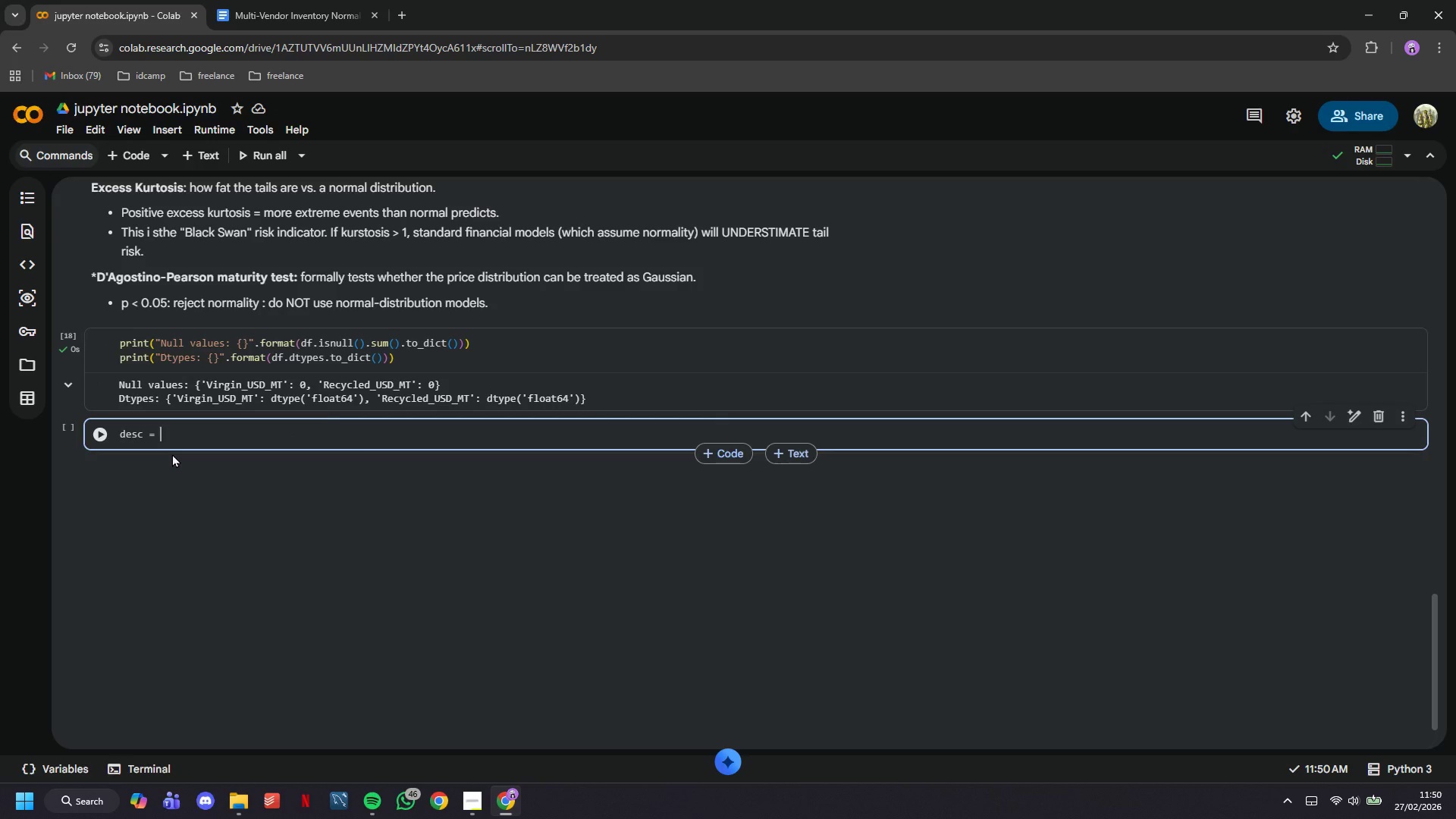 
type(df.describe()
 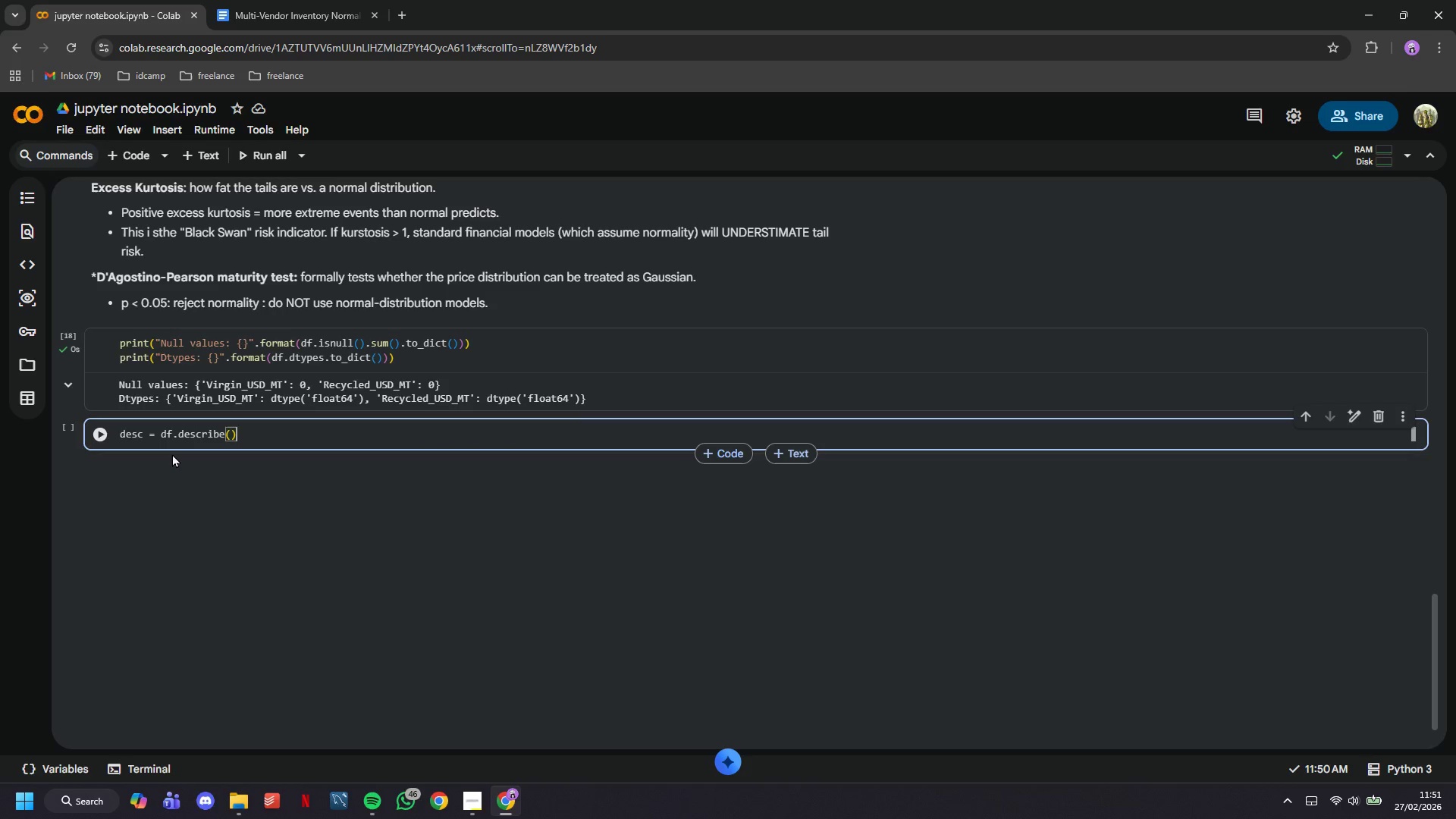 
 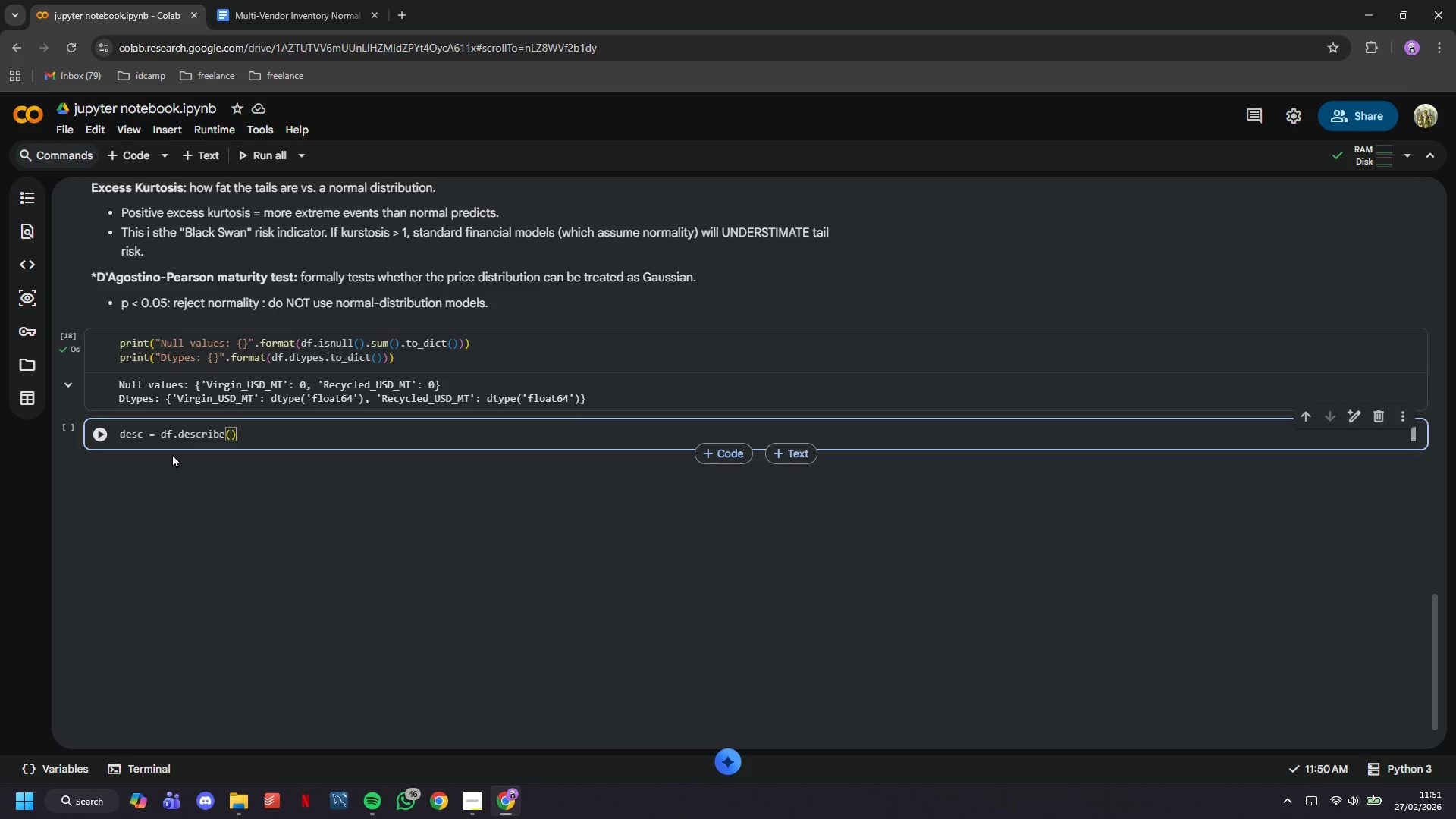 
key(ArrowRight)
 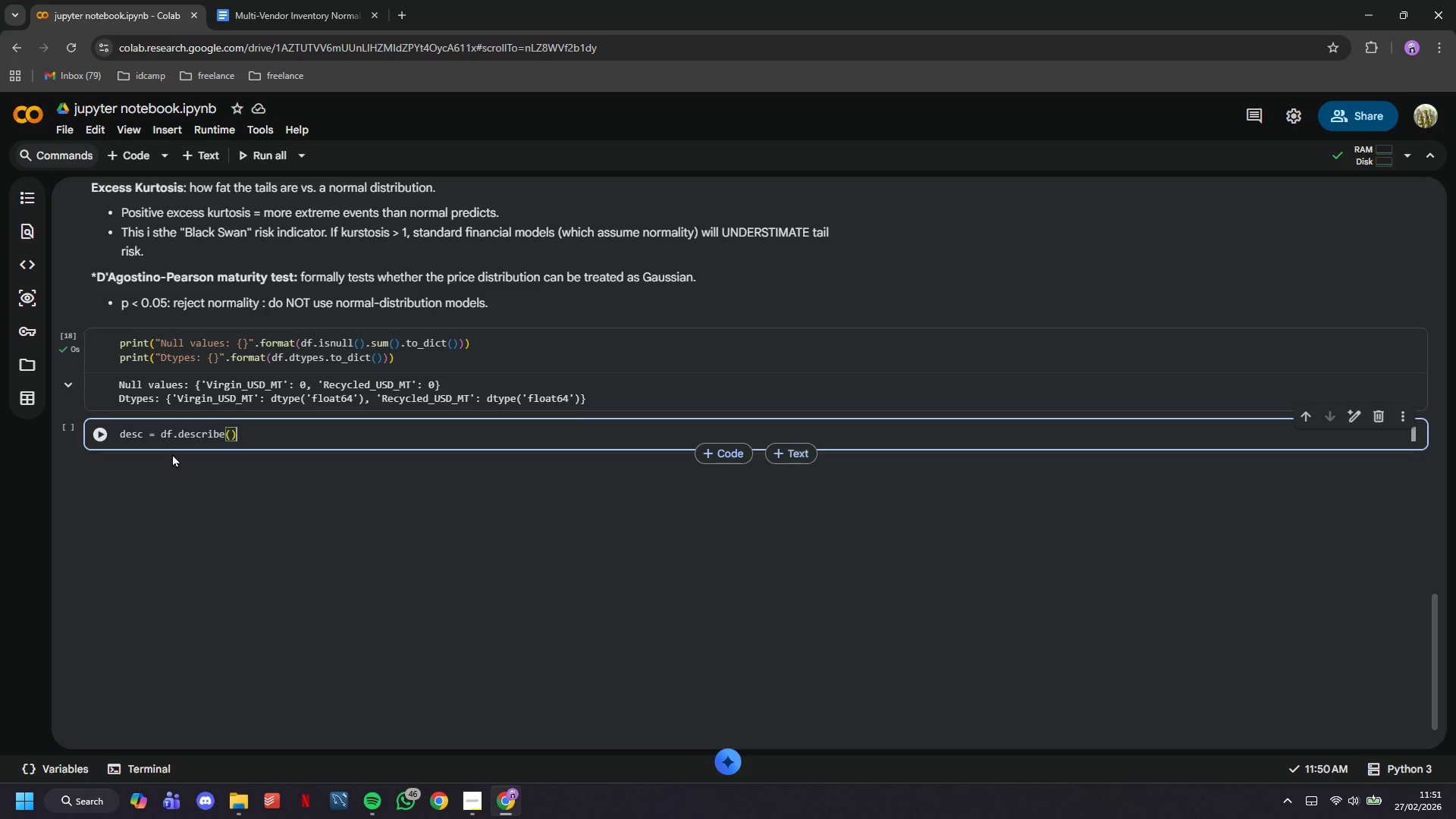 
type(.ro)
 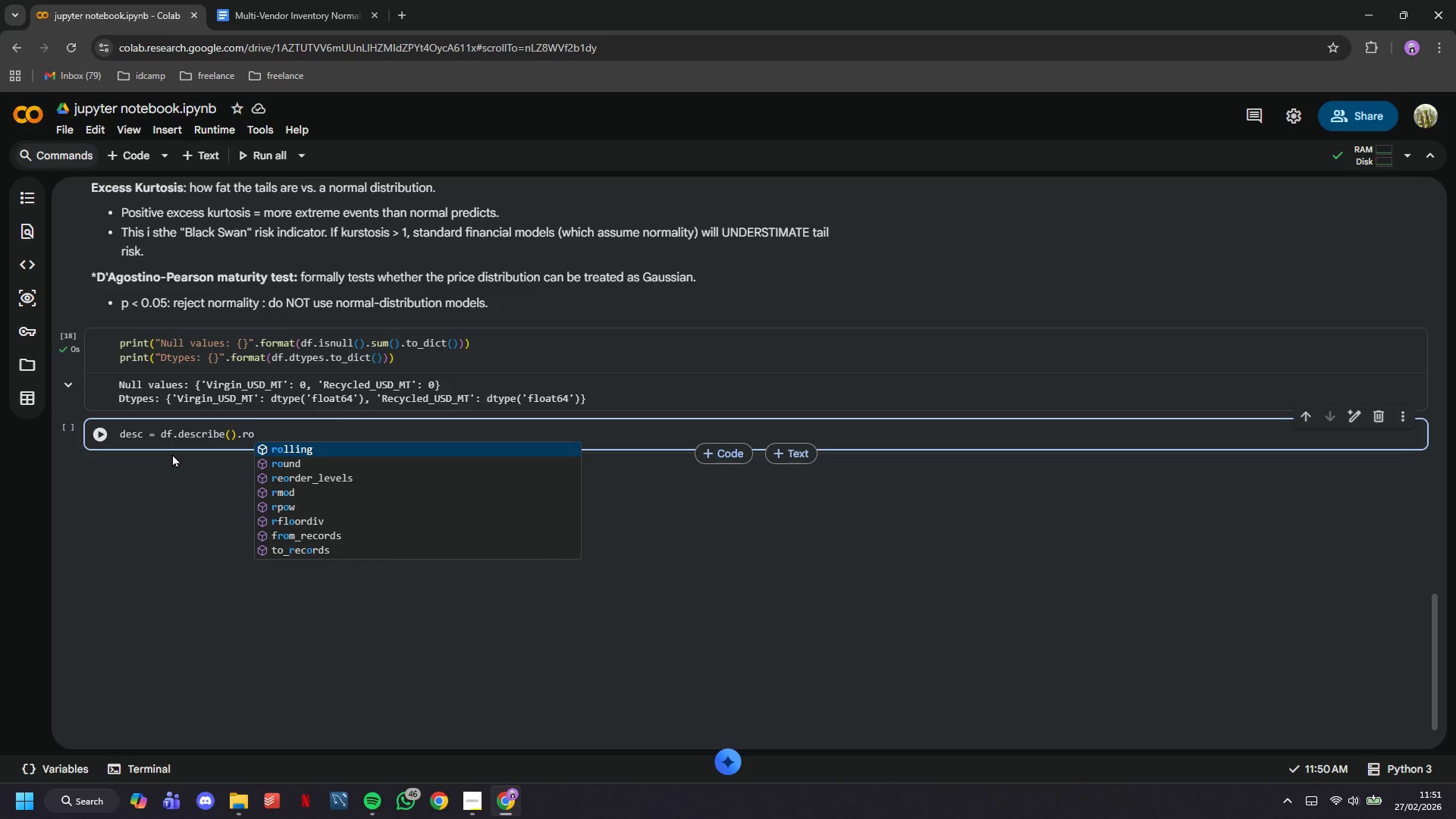 
type(und(2)
 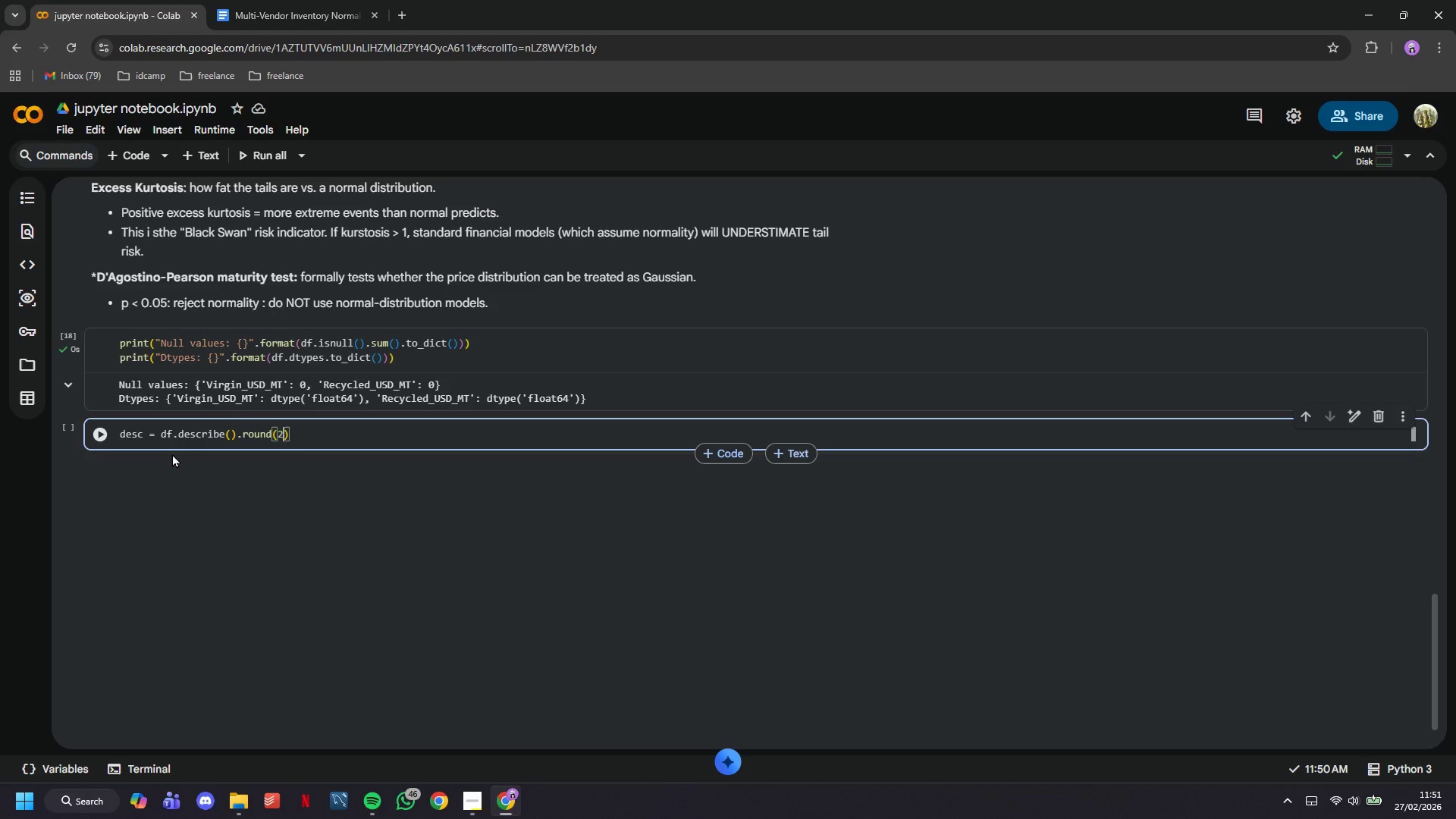 
key(ArrowRight)
 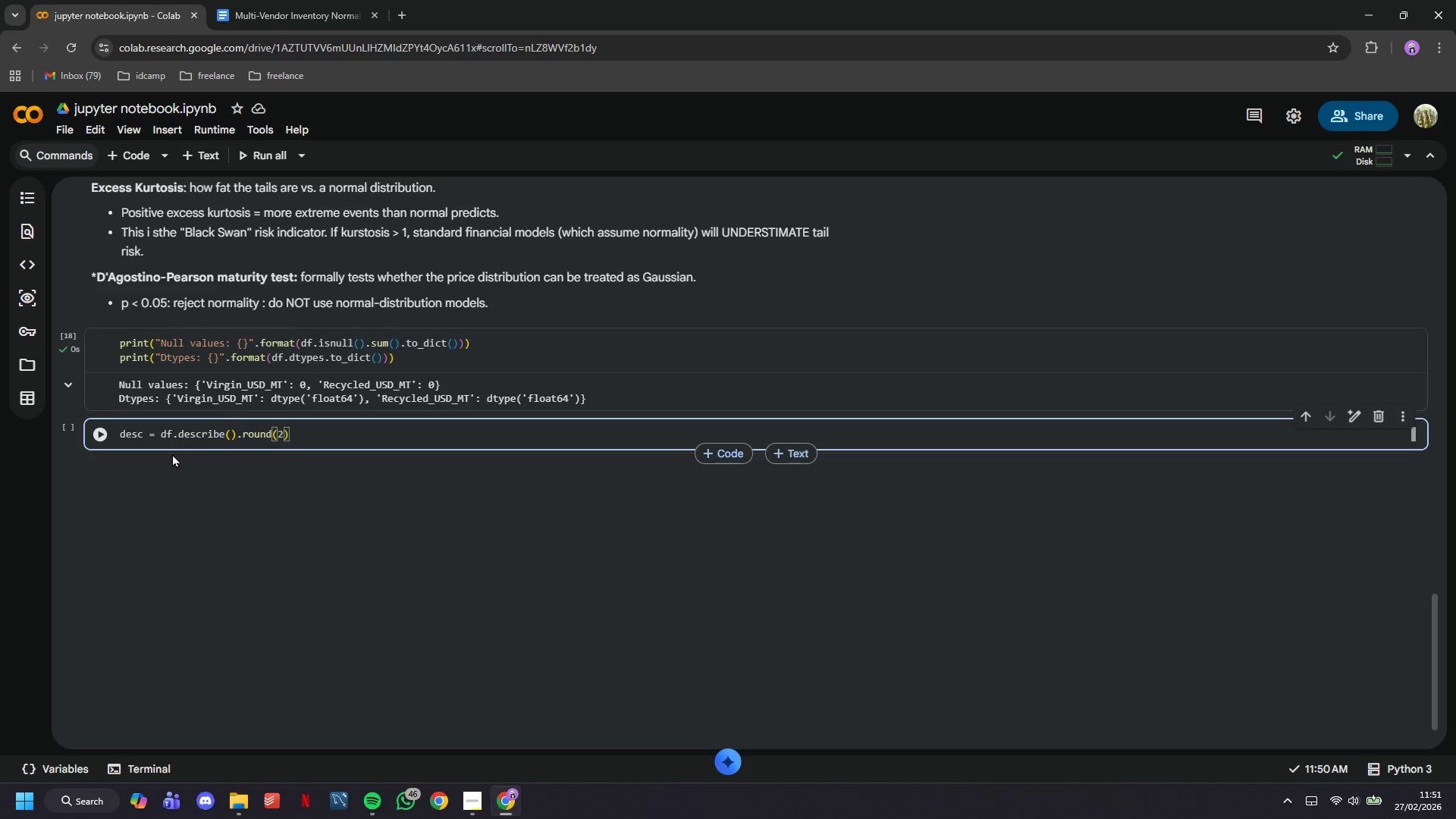 
key(Enter)
 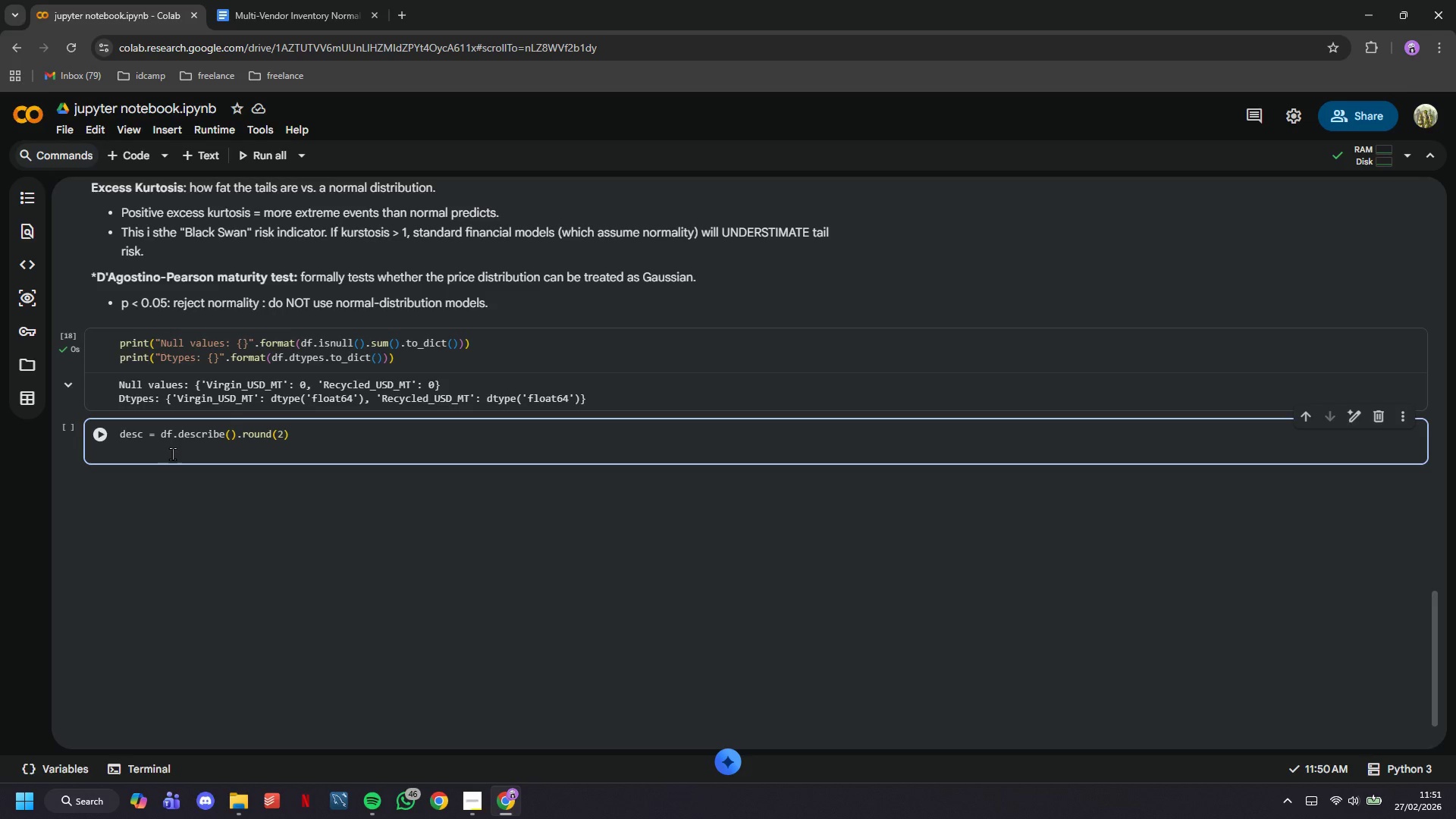 
type(print("Descriptibe)
key(Backspace)
key(Backspace)
type(ve Statistics:{)
 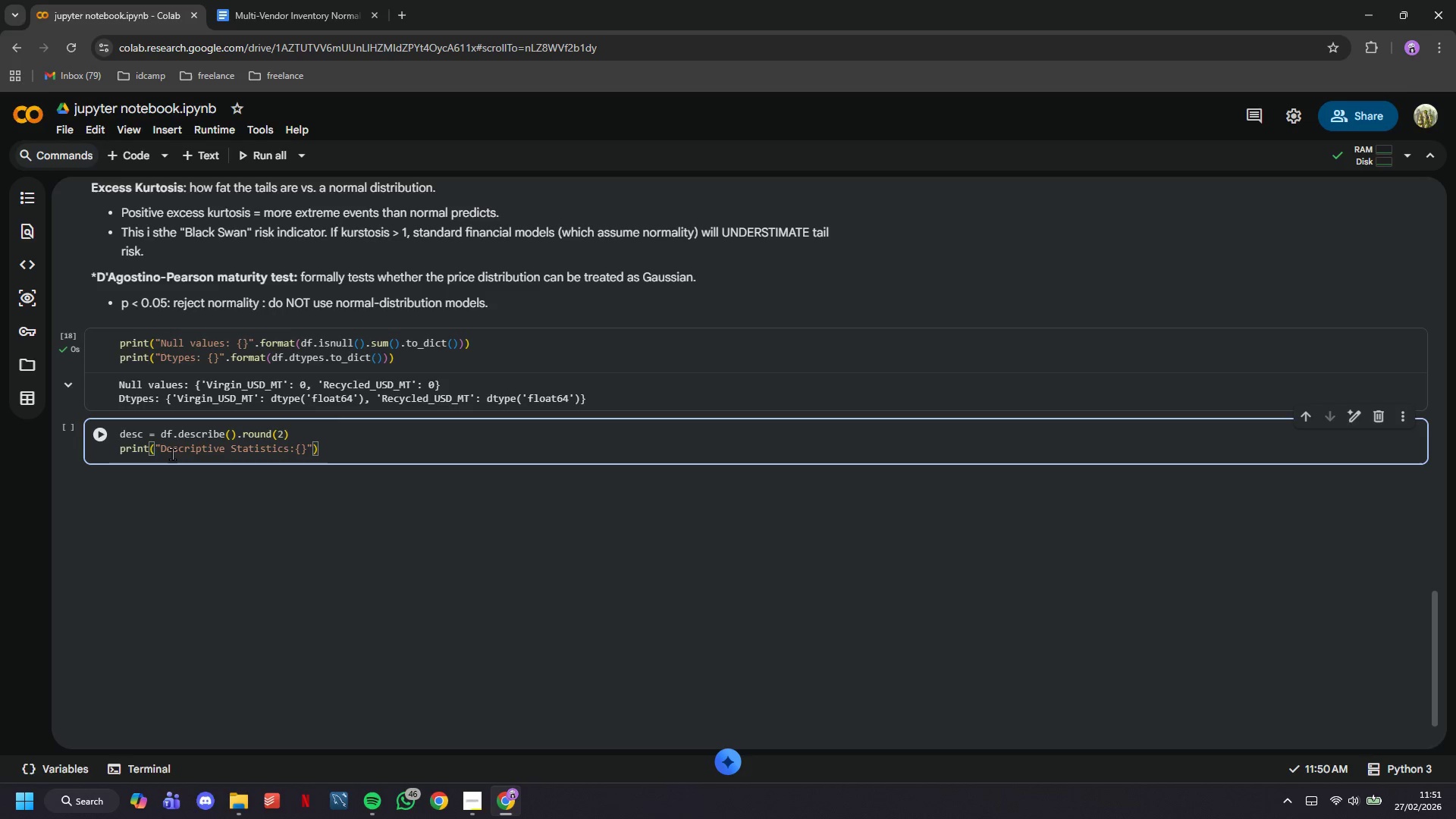 
key(ArrowLeft)
 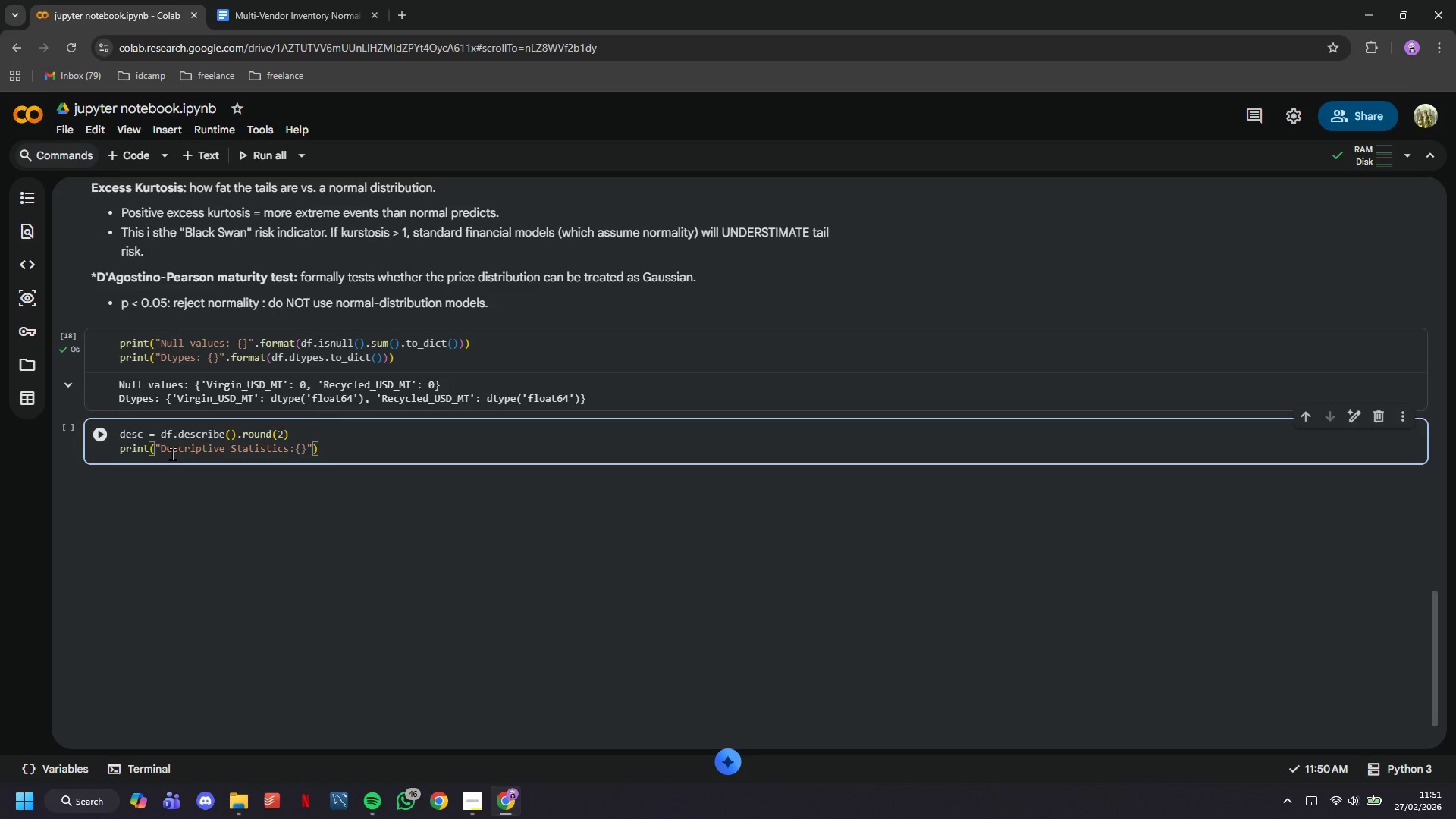 
key(Backslash)
 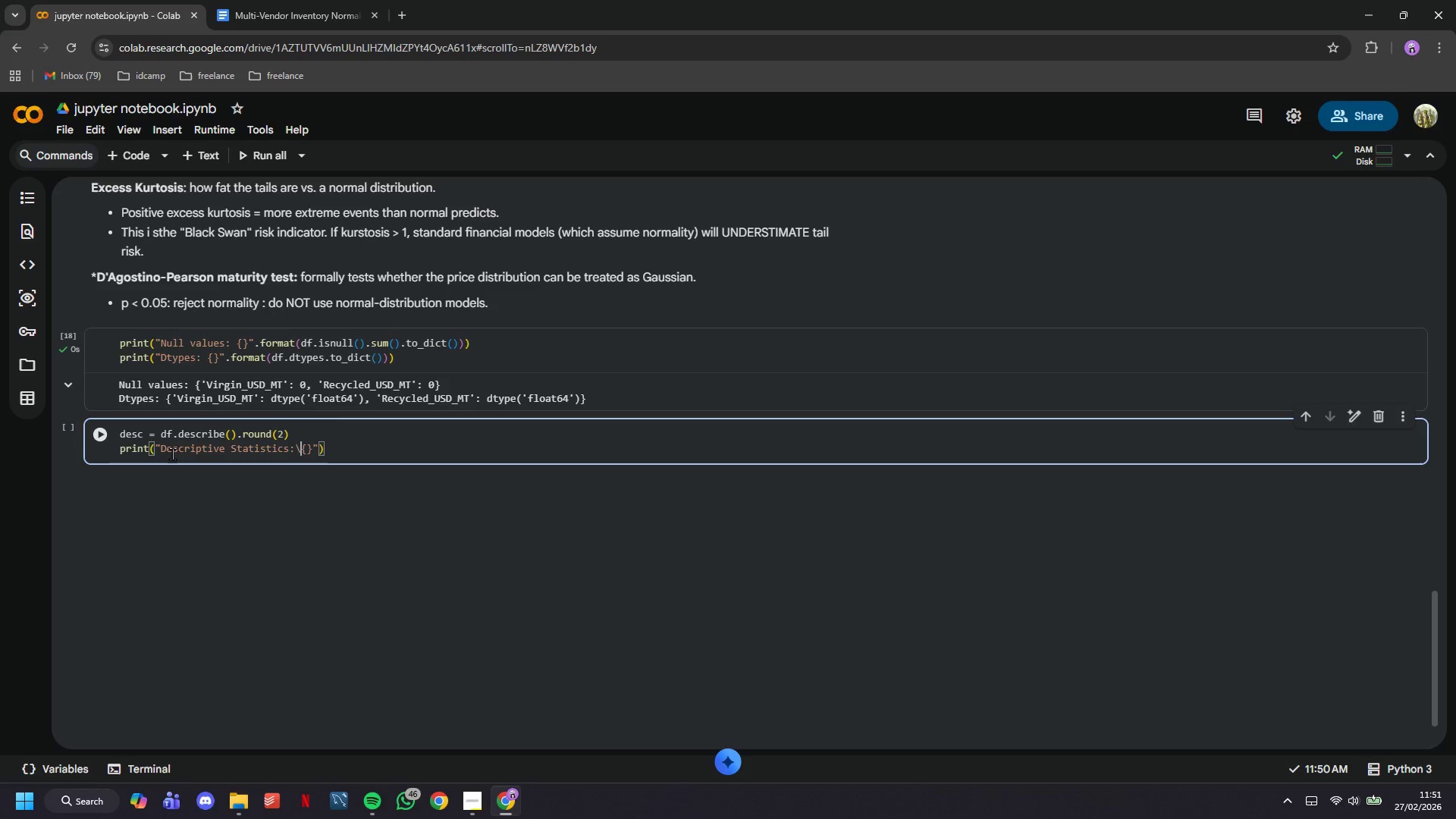 
key(N)
 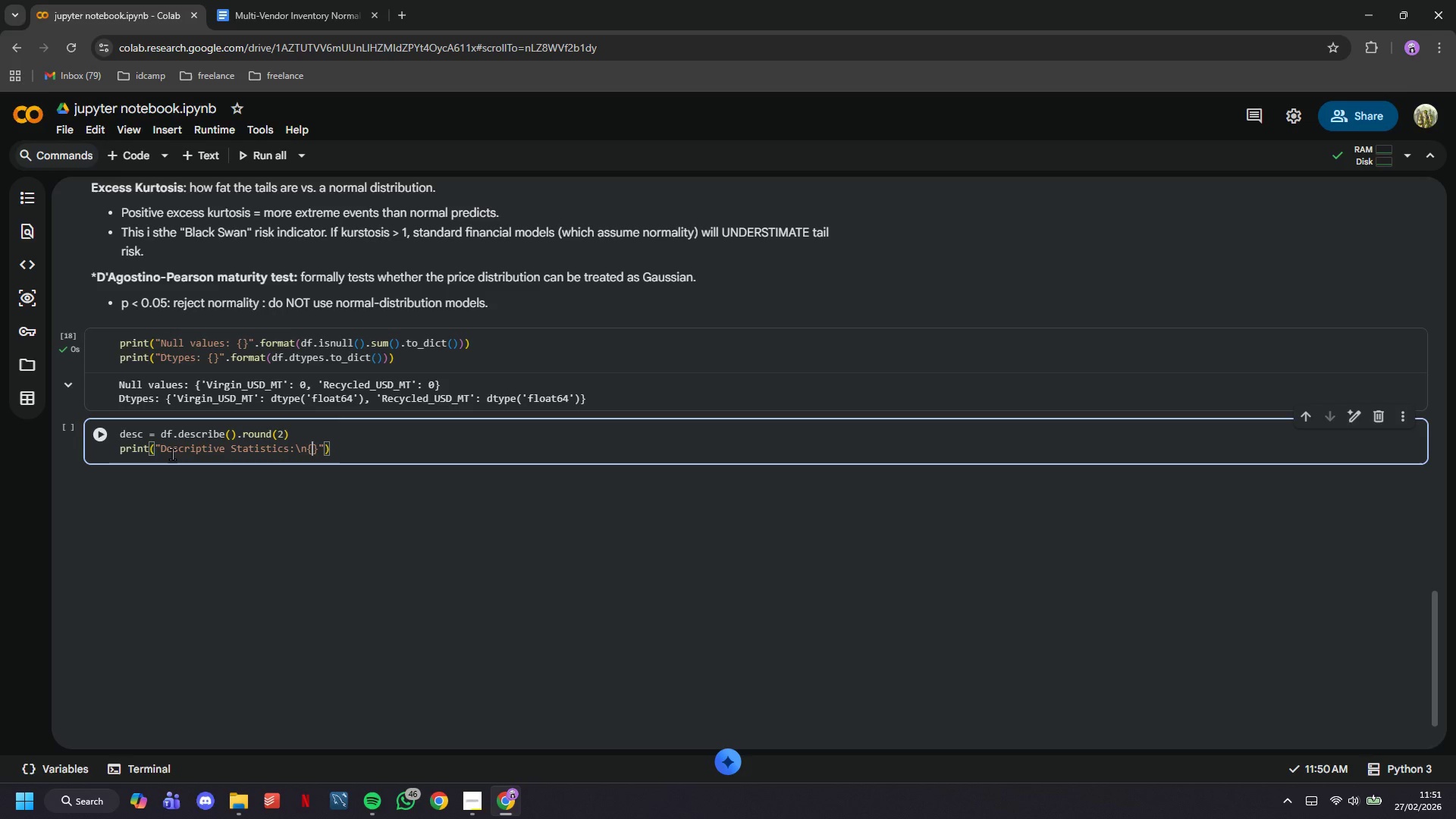 
key(ArrowRight)
 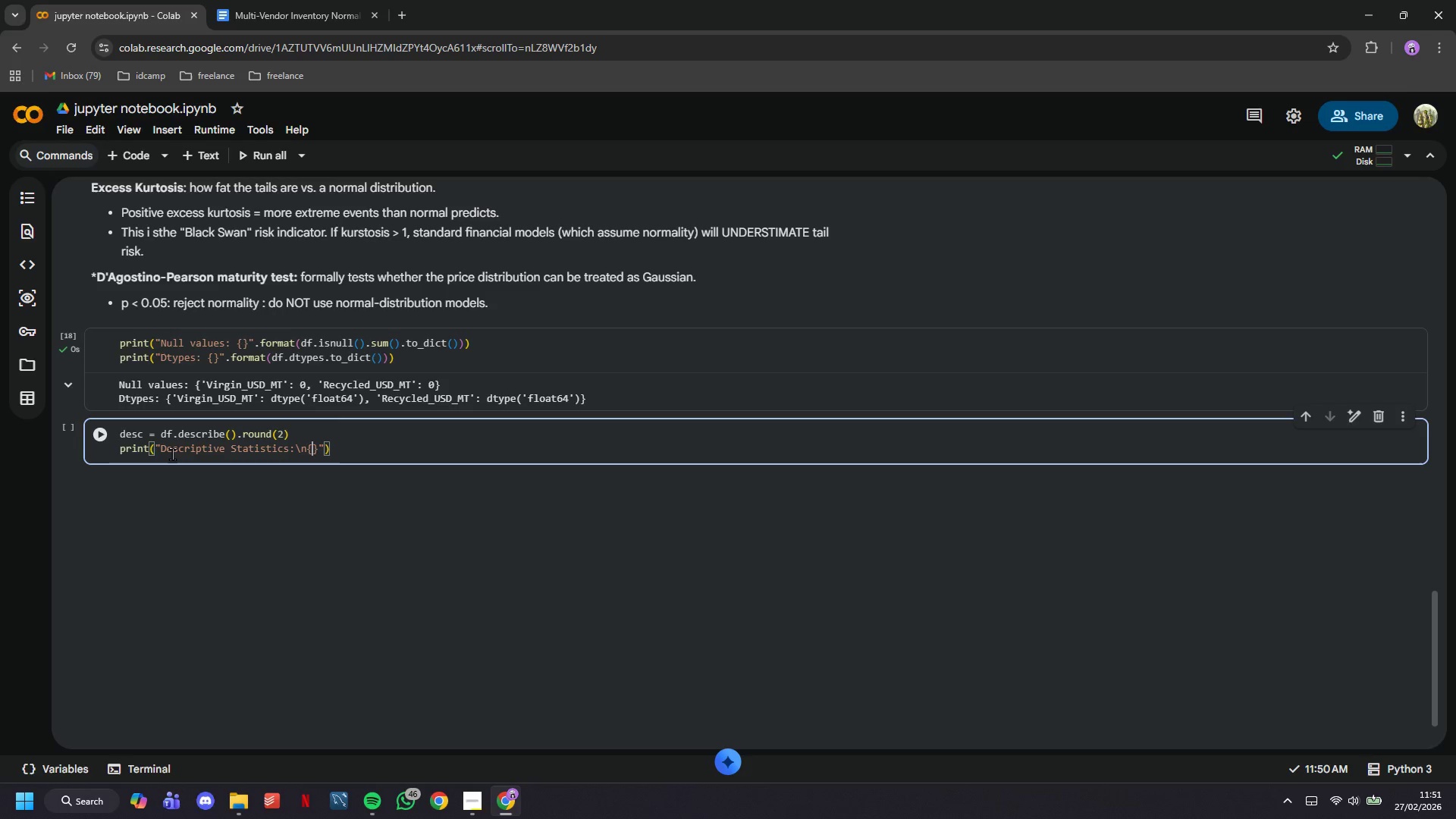 
key(ArrowRight)
 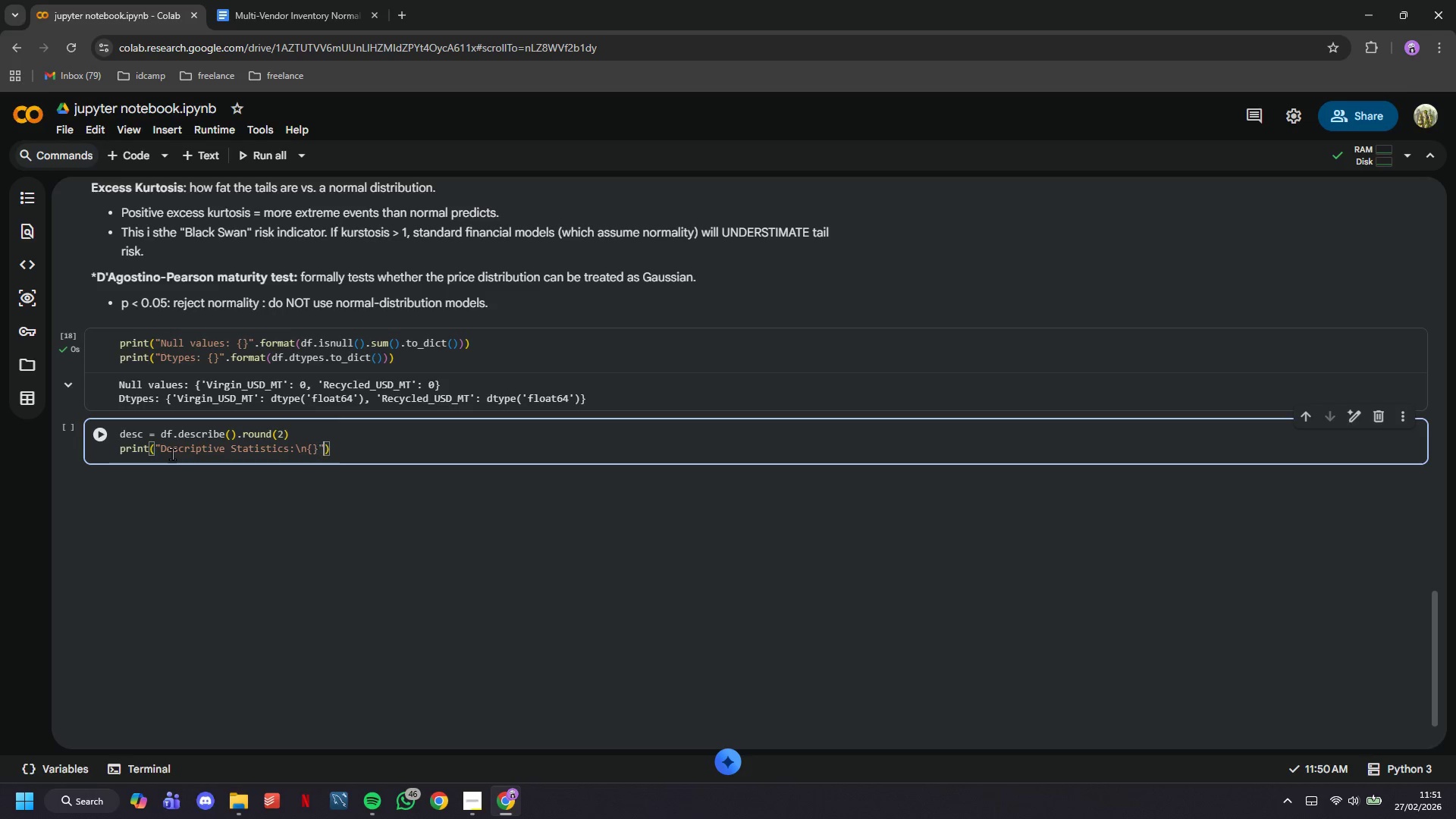 
key(ArrowRight)
 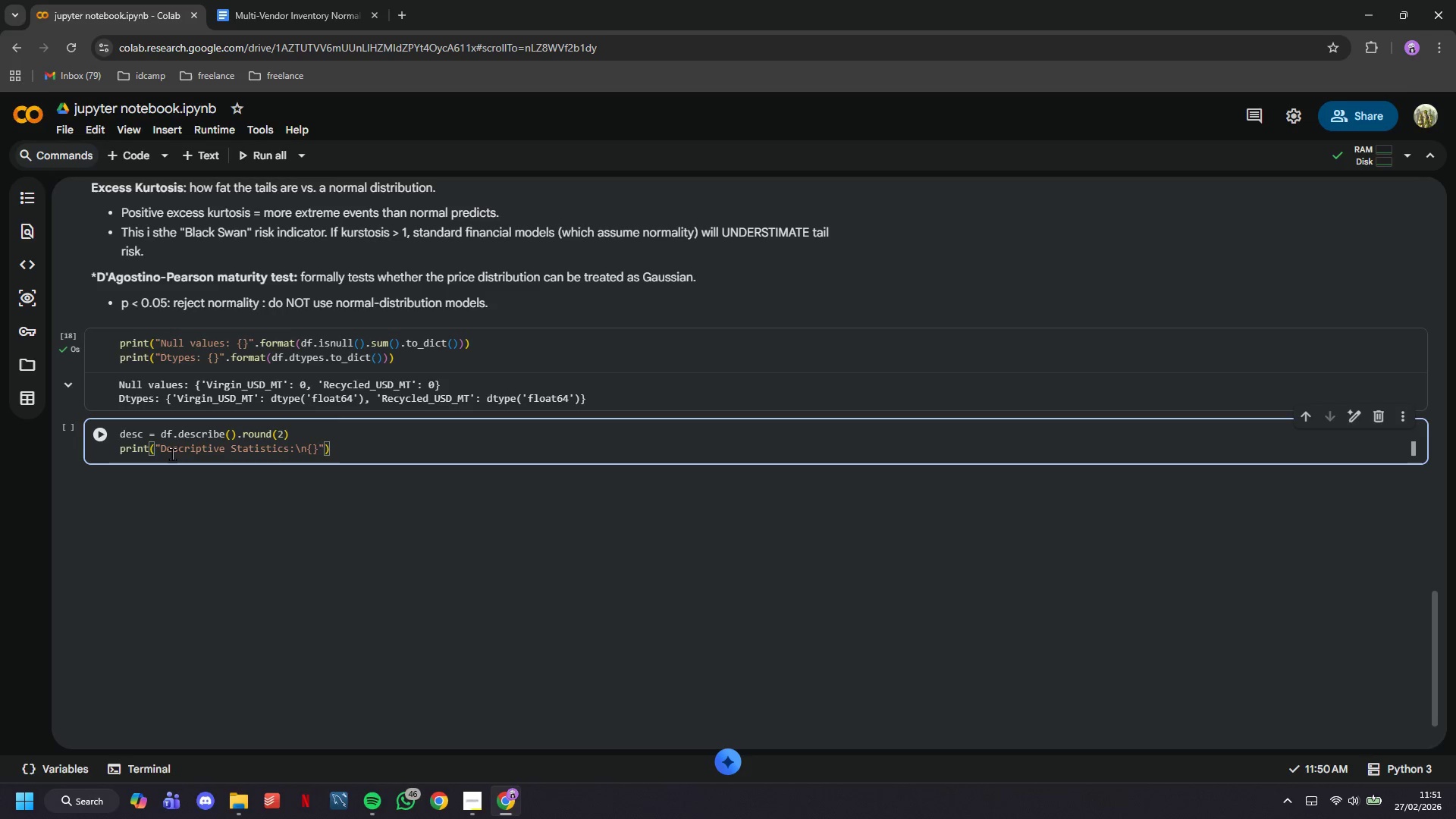 
type(.format)
 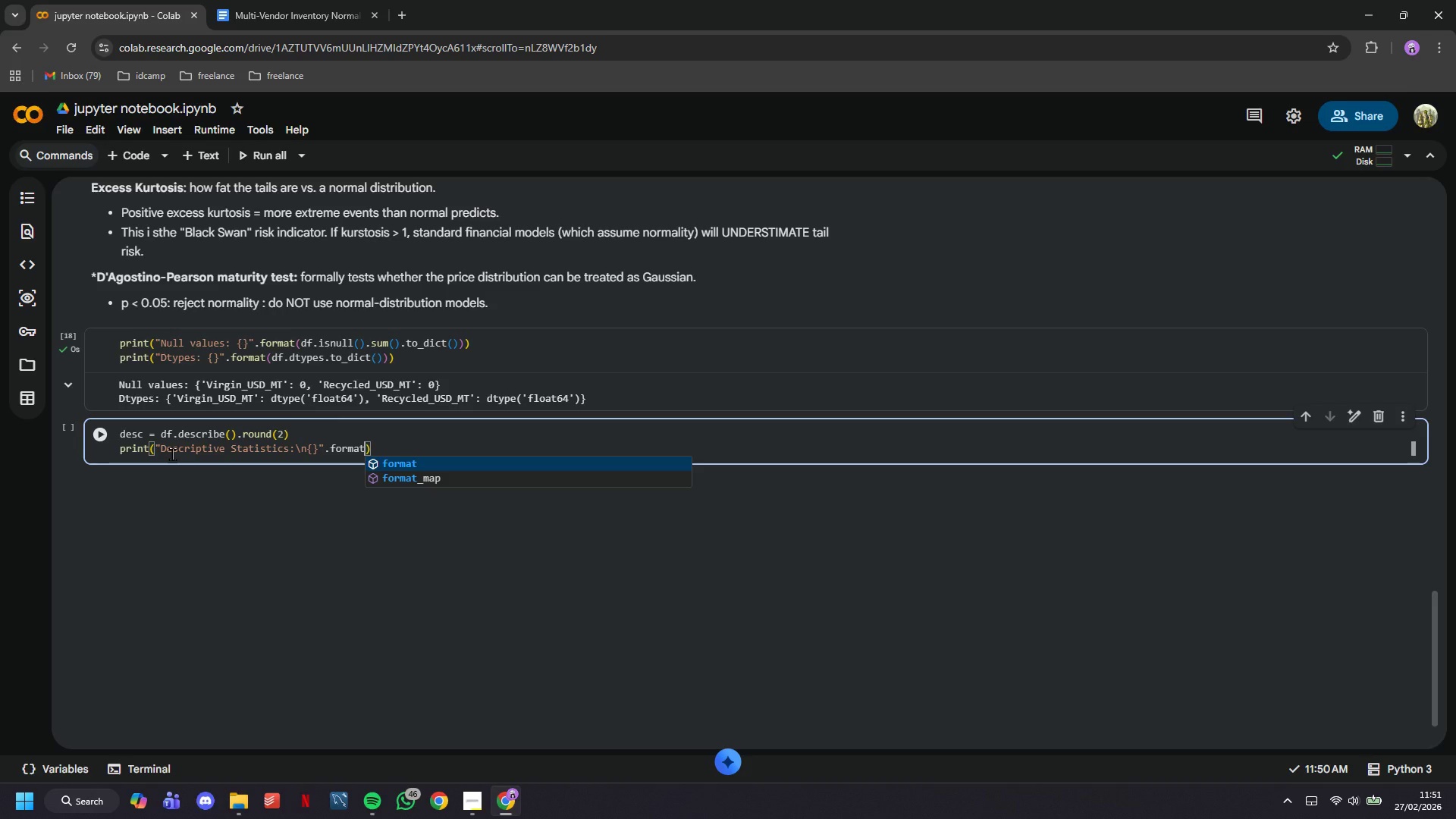 
type((desc.to_string()
 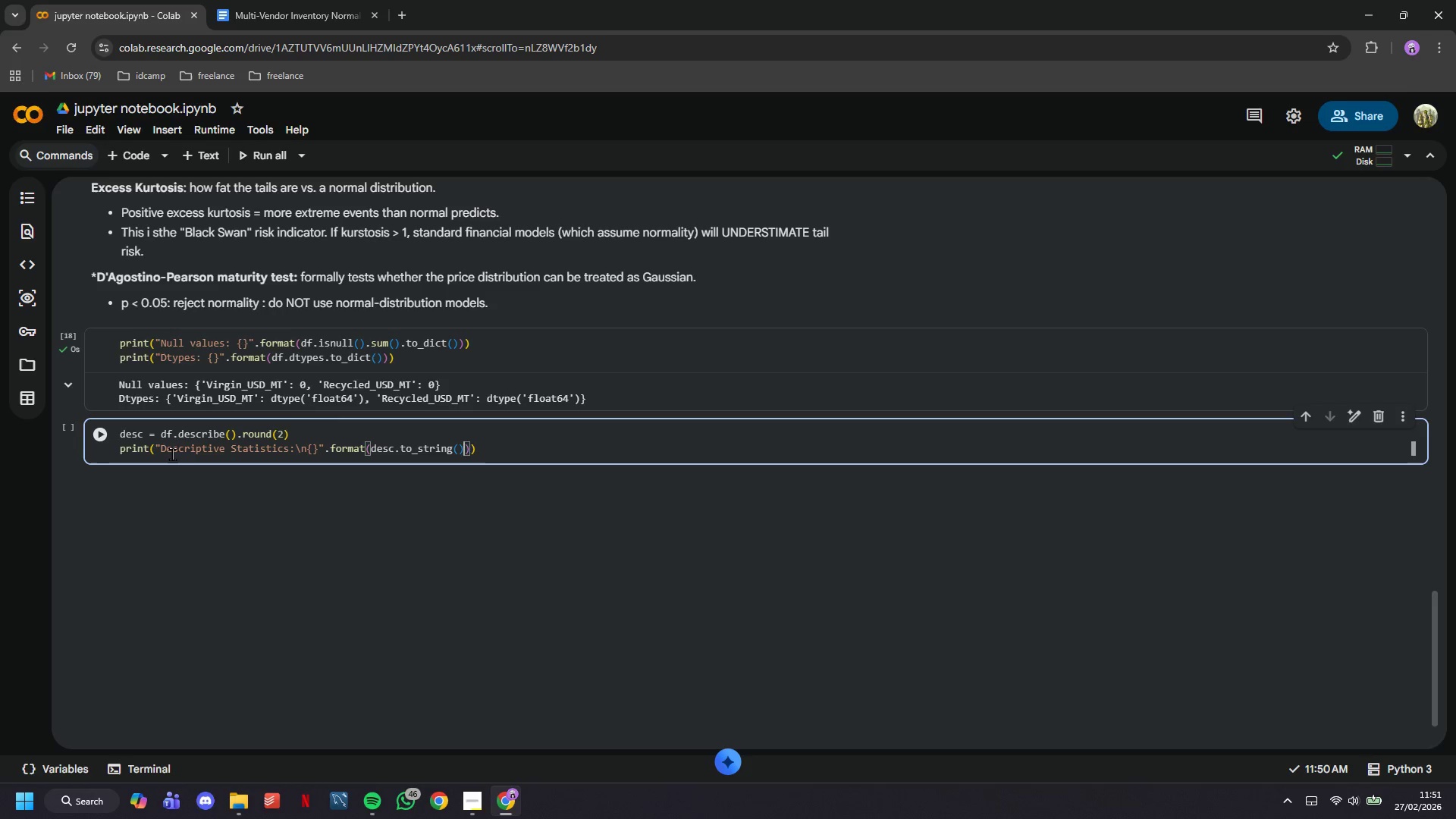 
 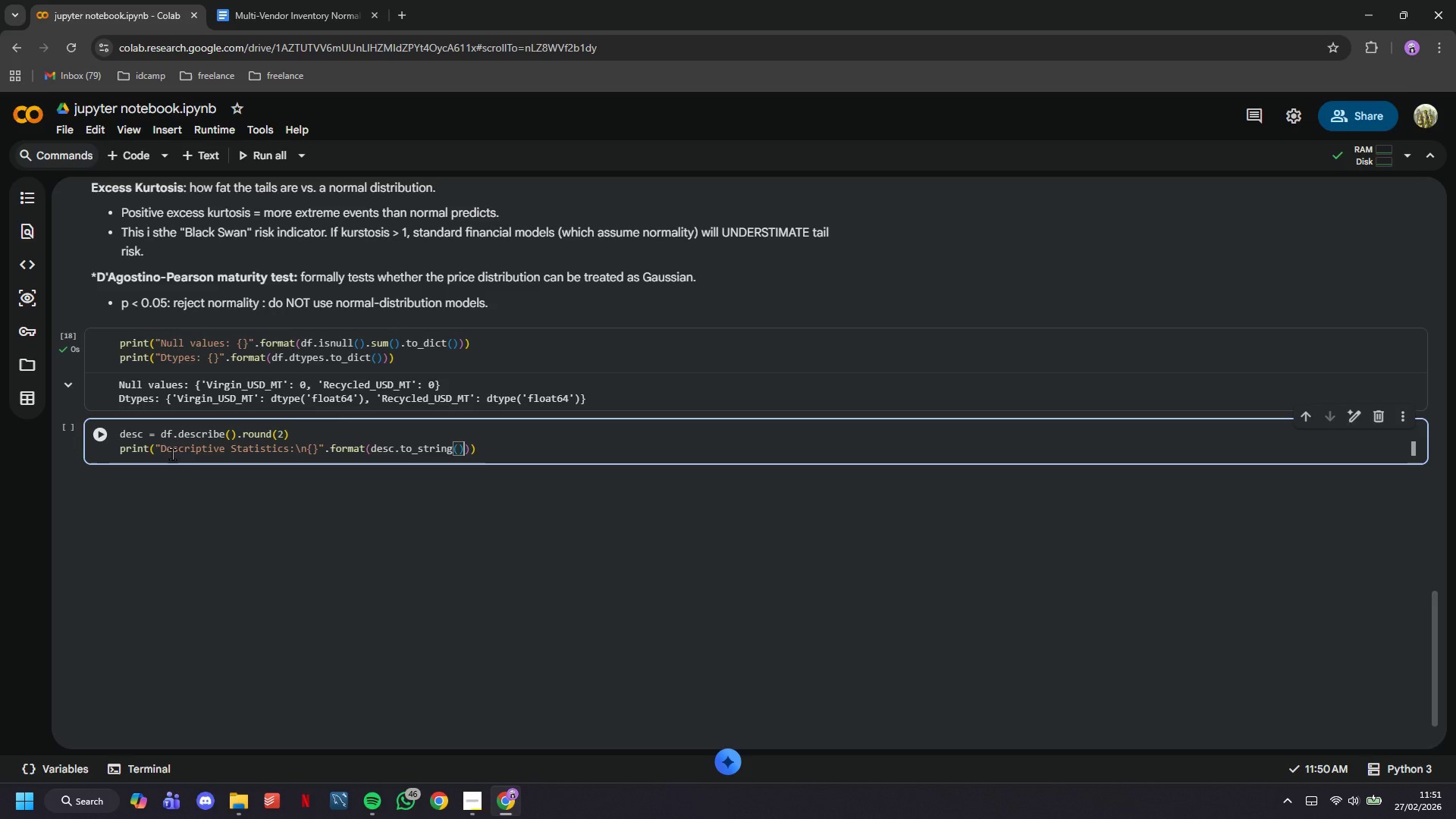 
key(ArrowRight)
 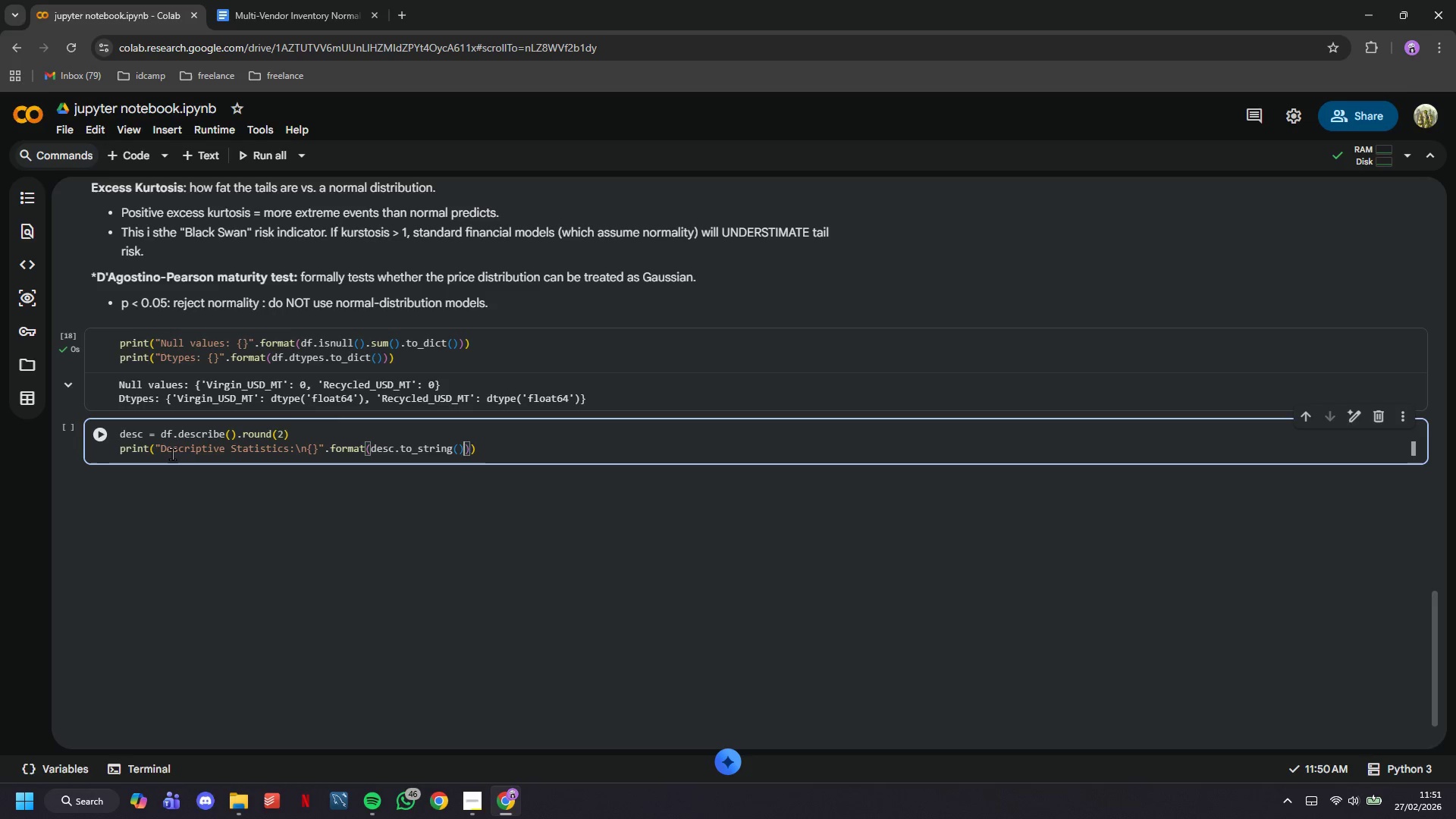 
key(ArrowRight)
 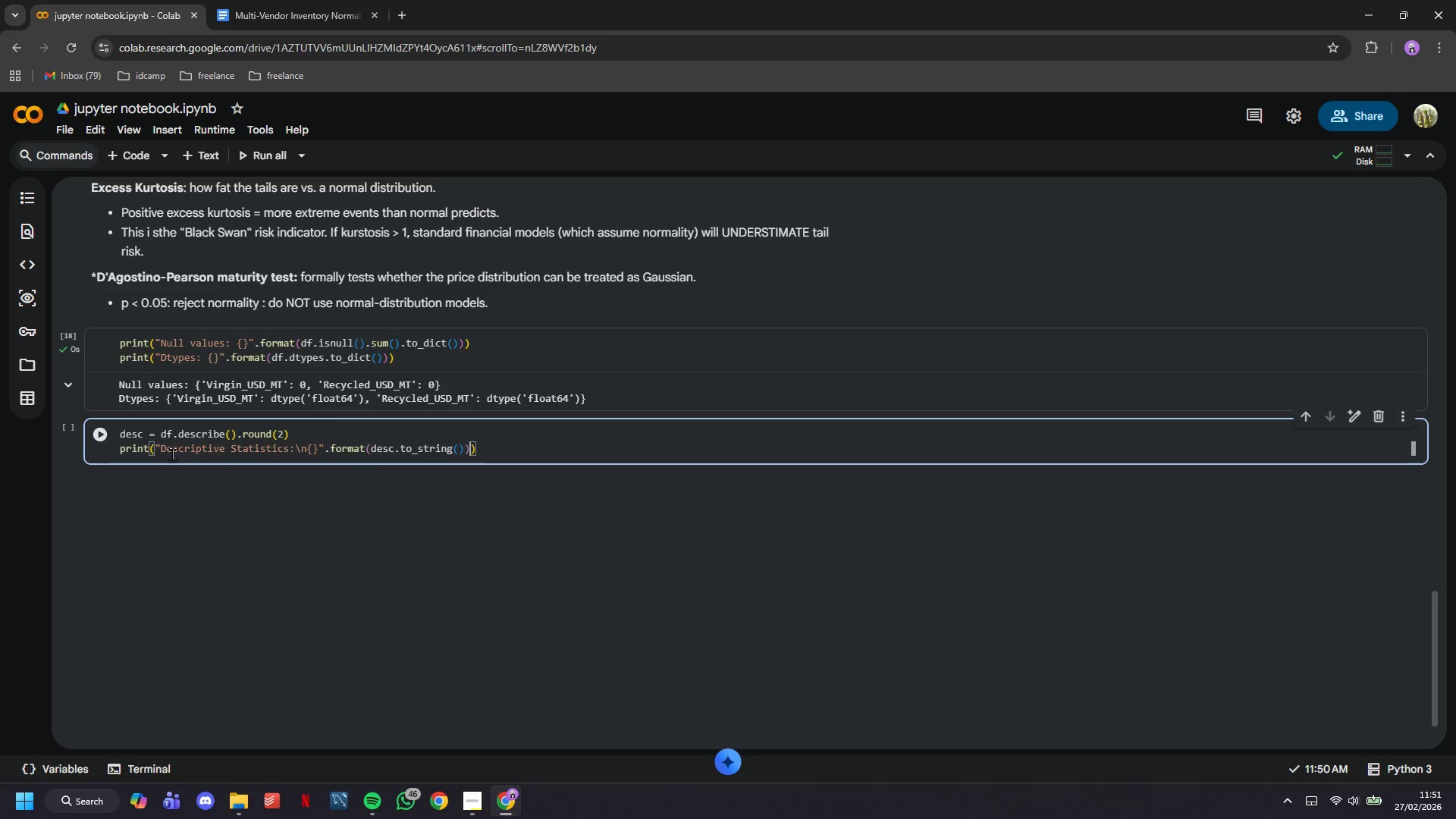 
key(ArrowRight)
 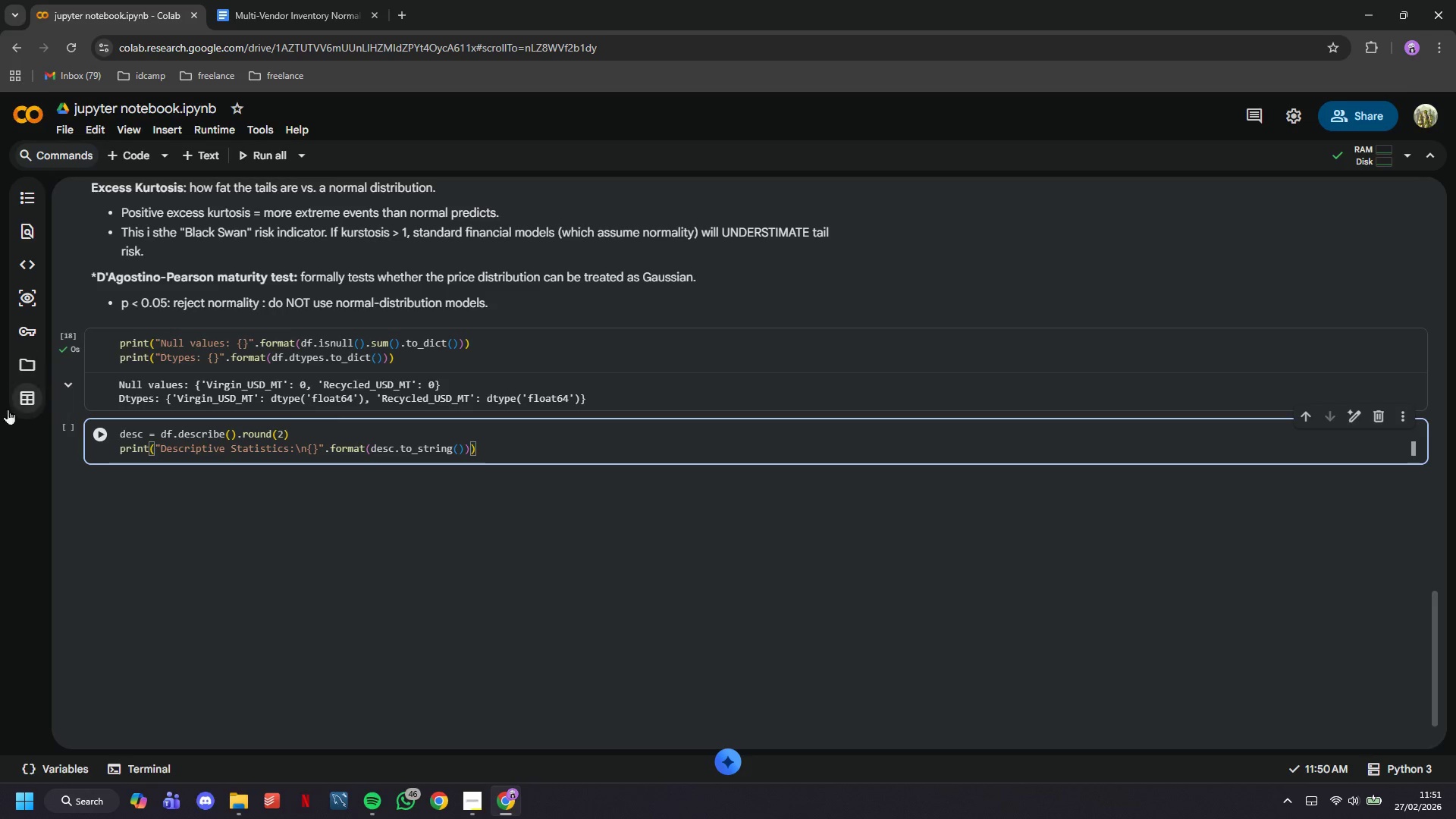 
left_click([89, 431])
 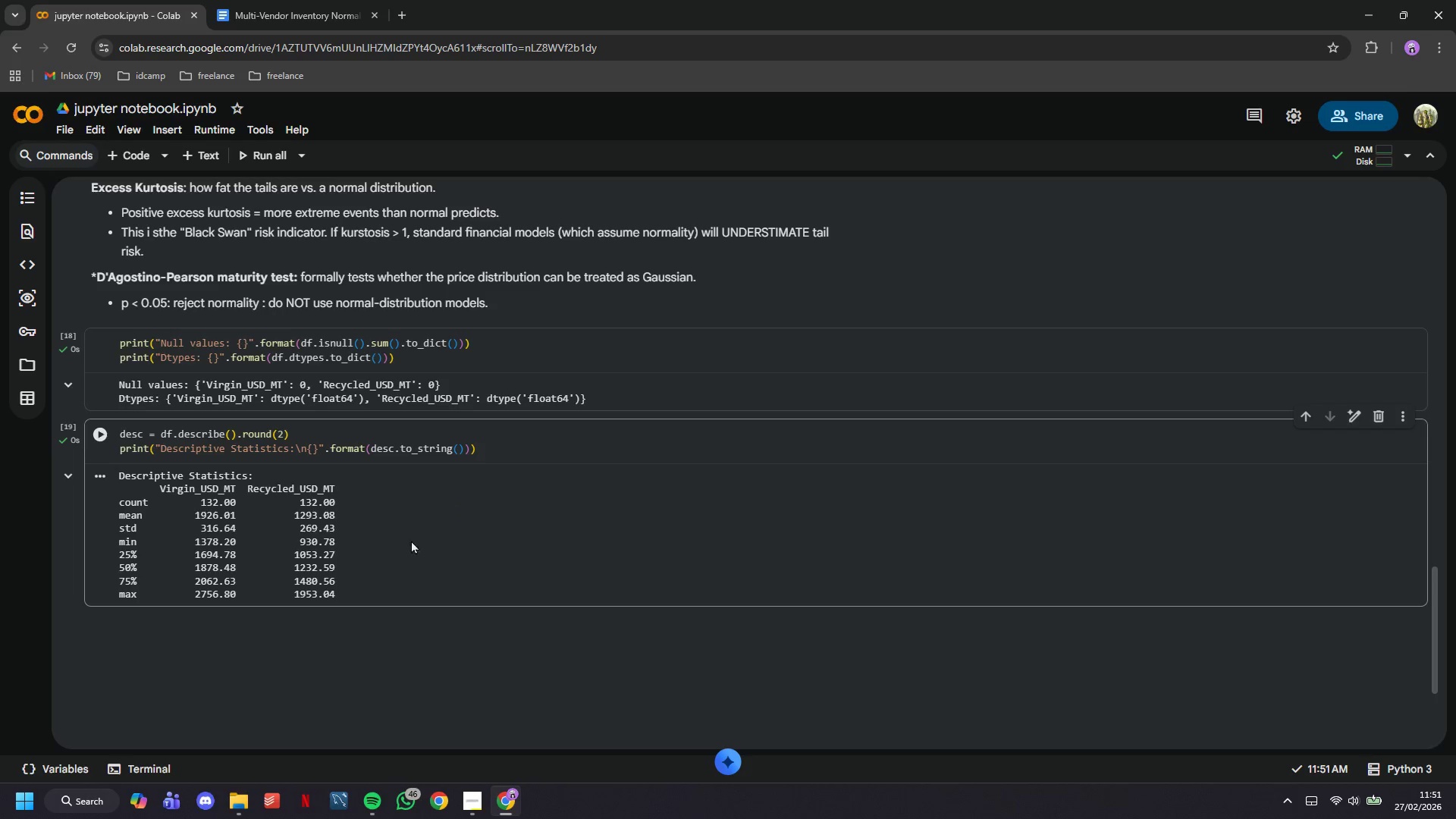 
left_click_drag(start_coordinate=[354, 595], to_coordinate=[96, 468])
 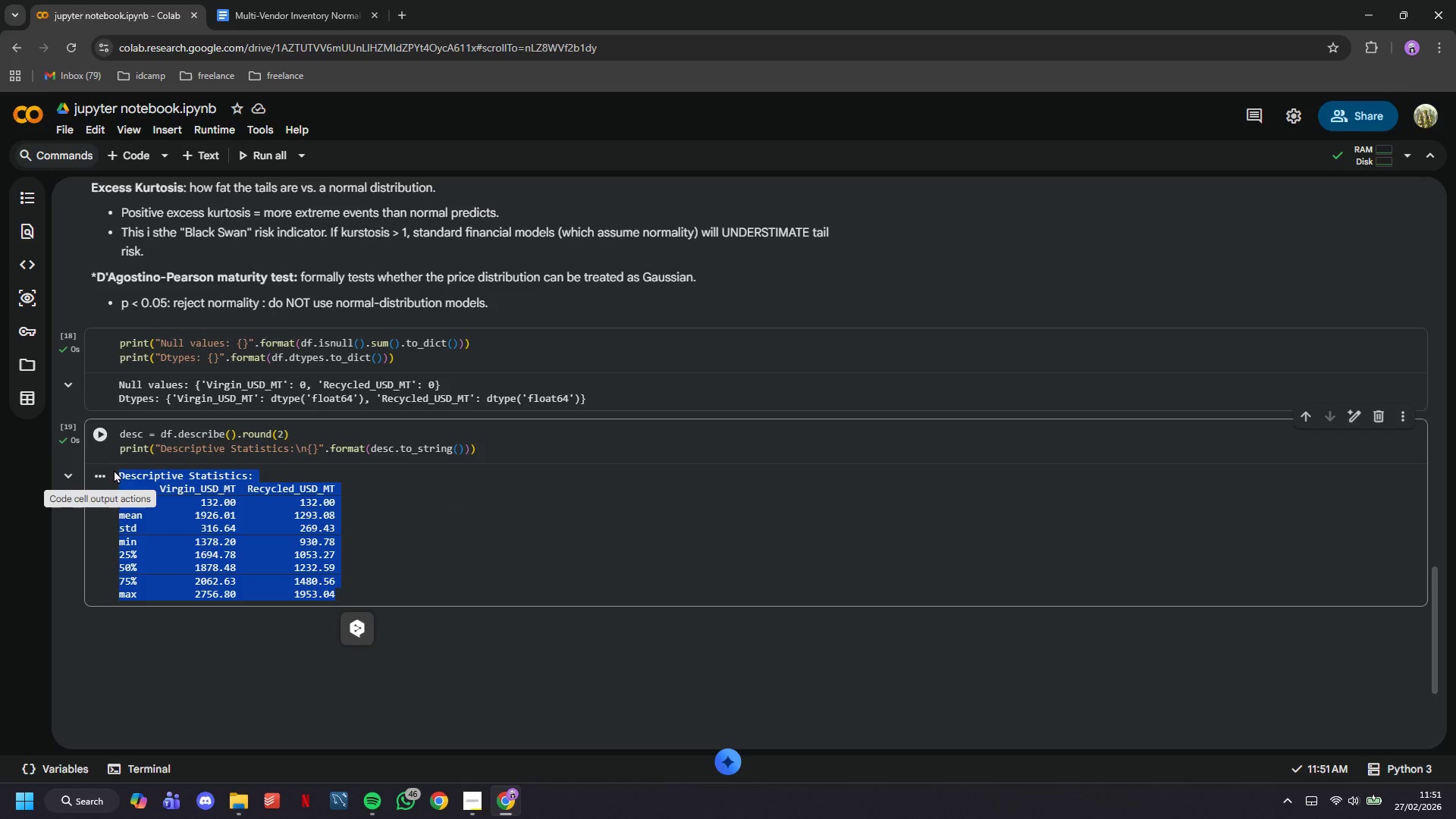 
mouse_move([142, 445])
 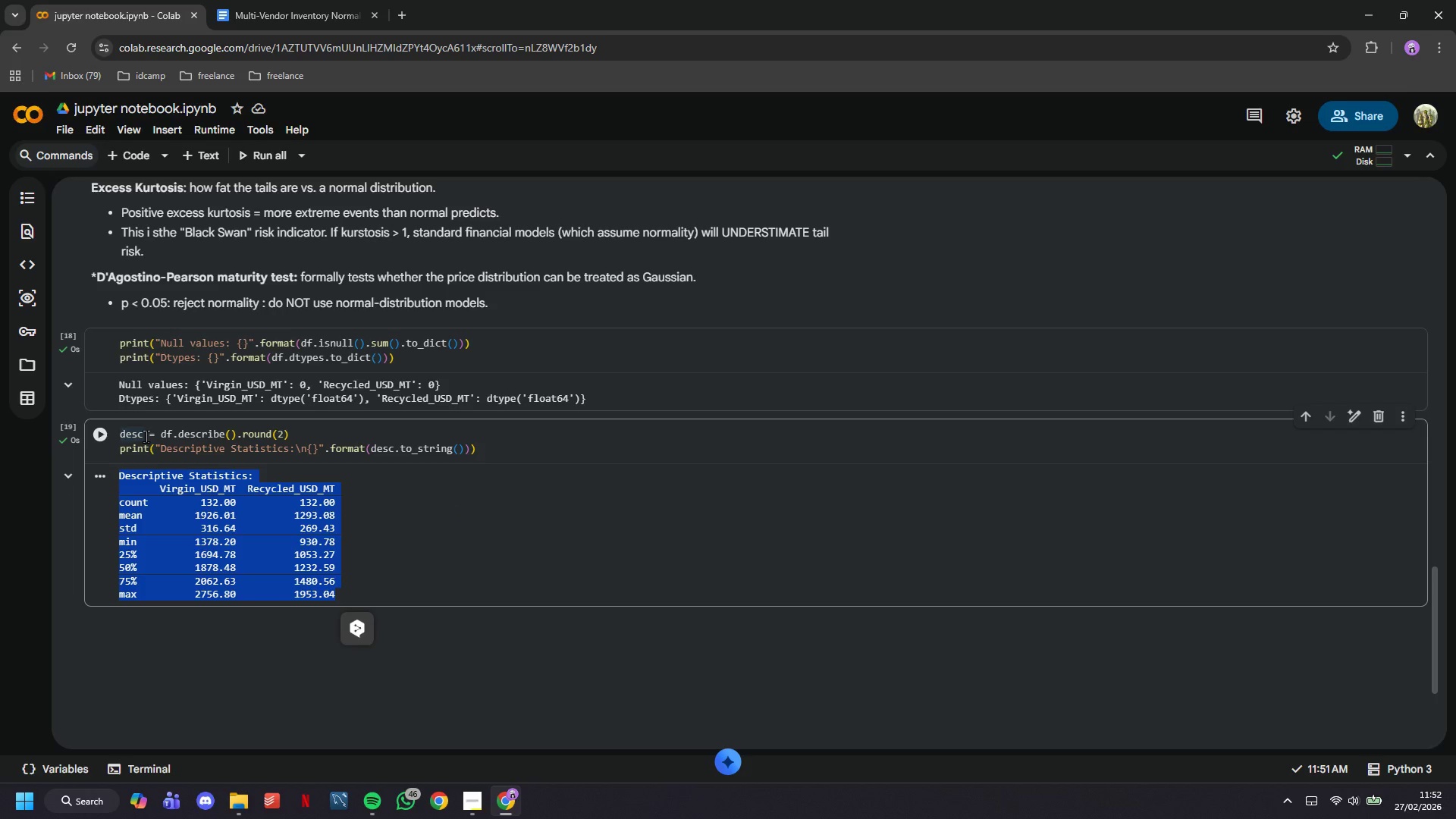 
left_click([143, 165])
 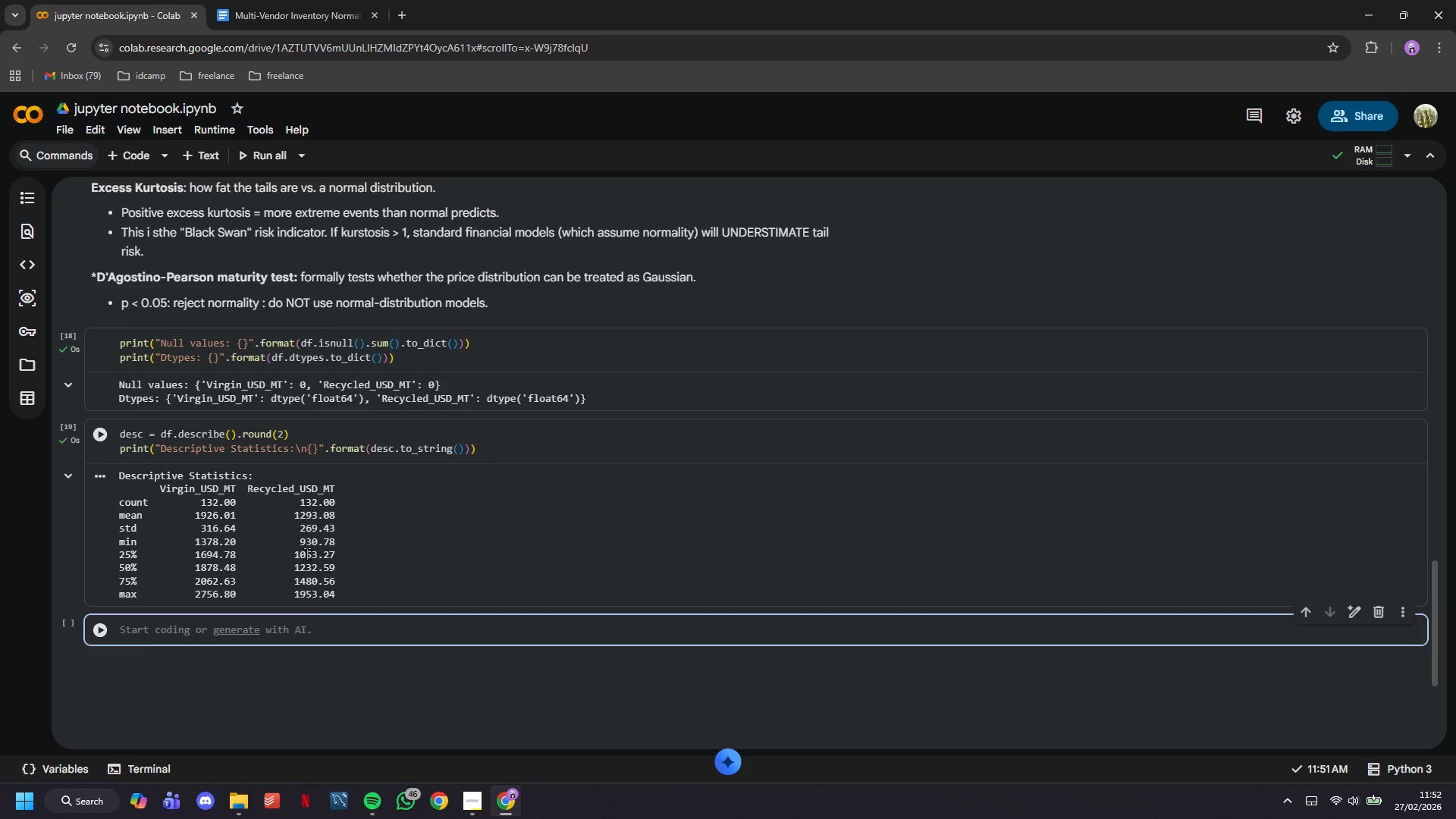 
type(print("E)
 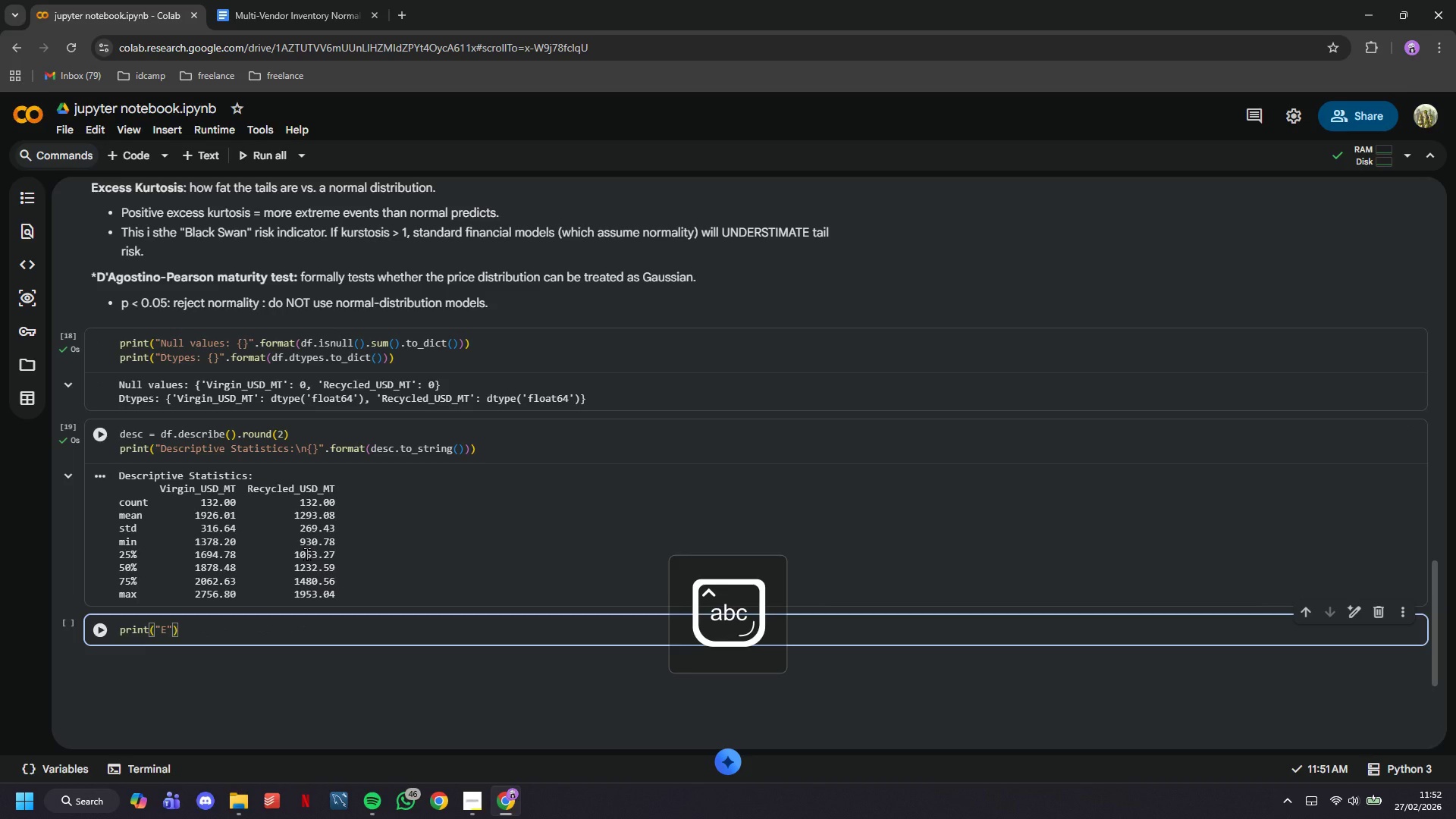 
type(xtended )
 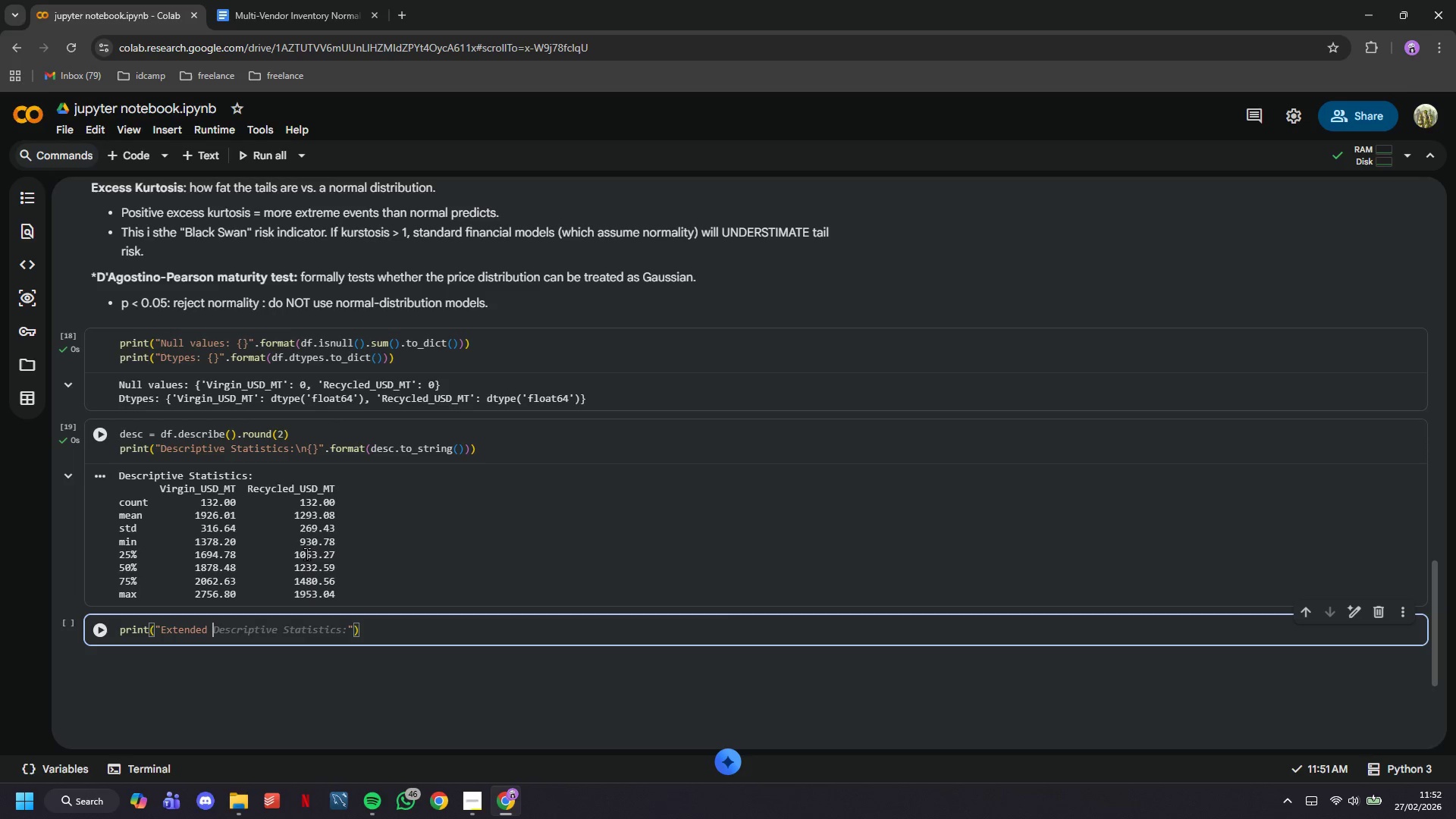 
wait(8.06)
 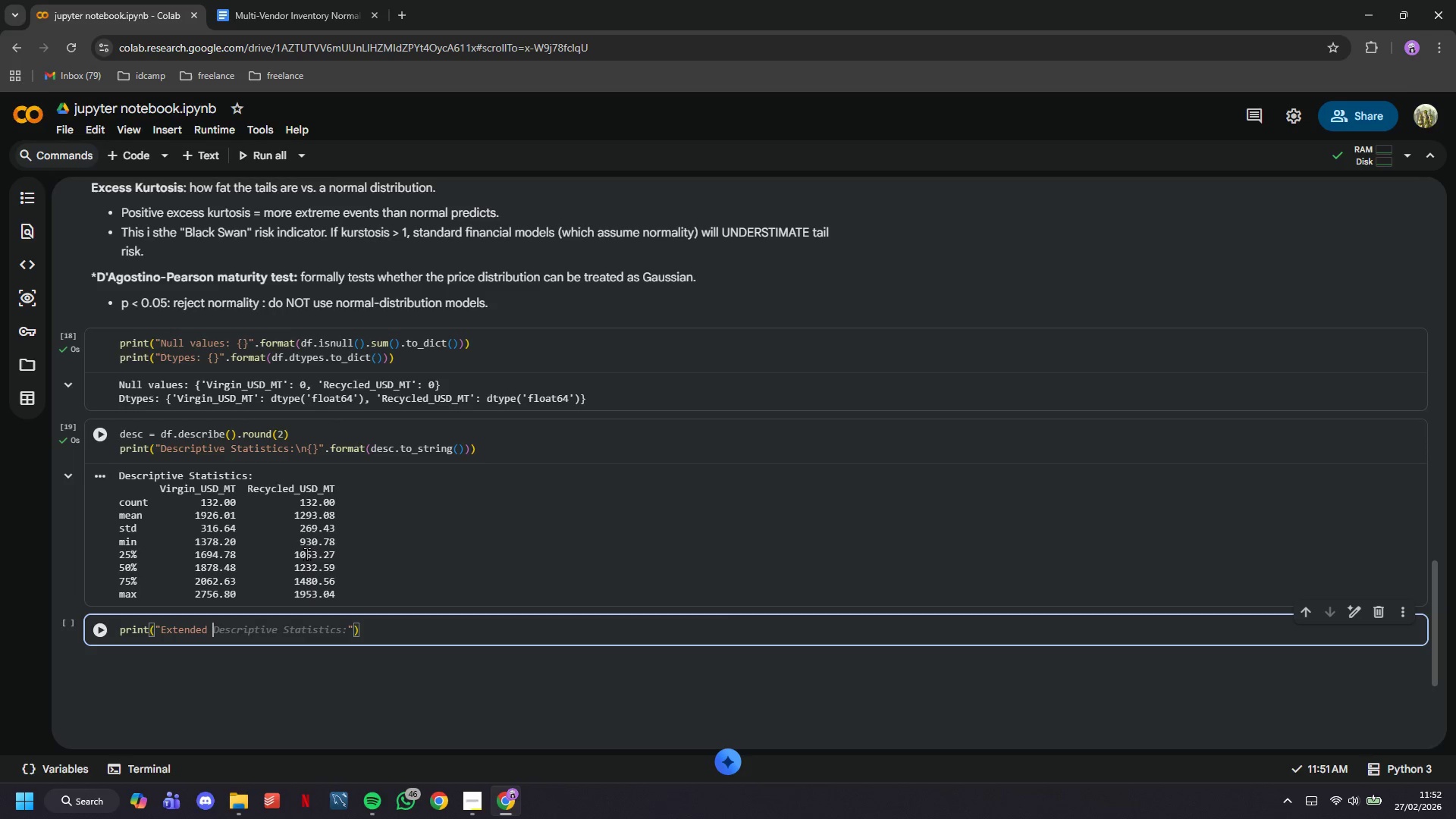 
type(Risk Statistics: )
 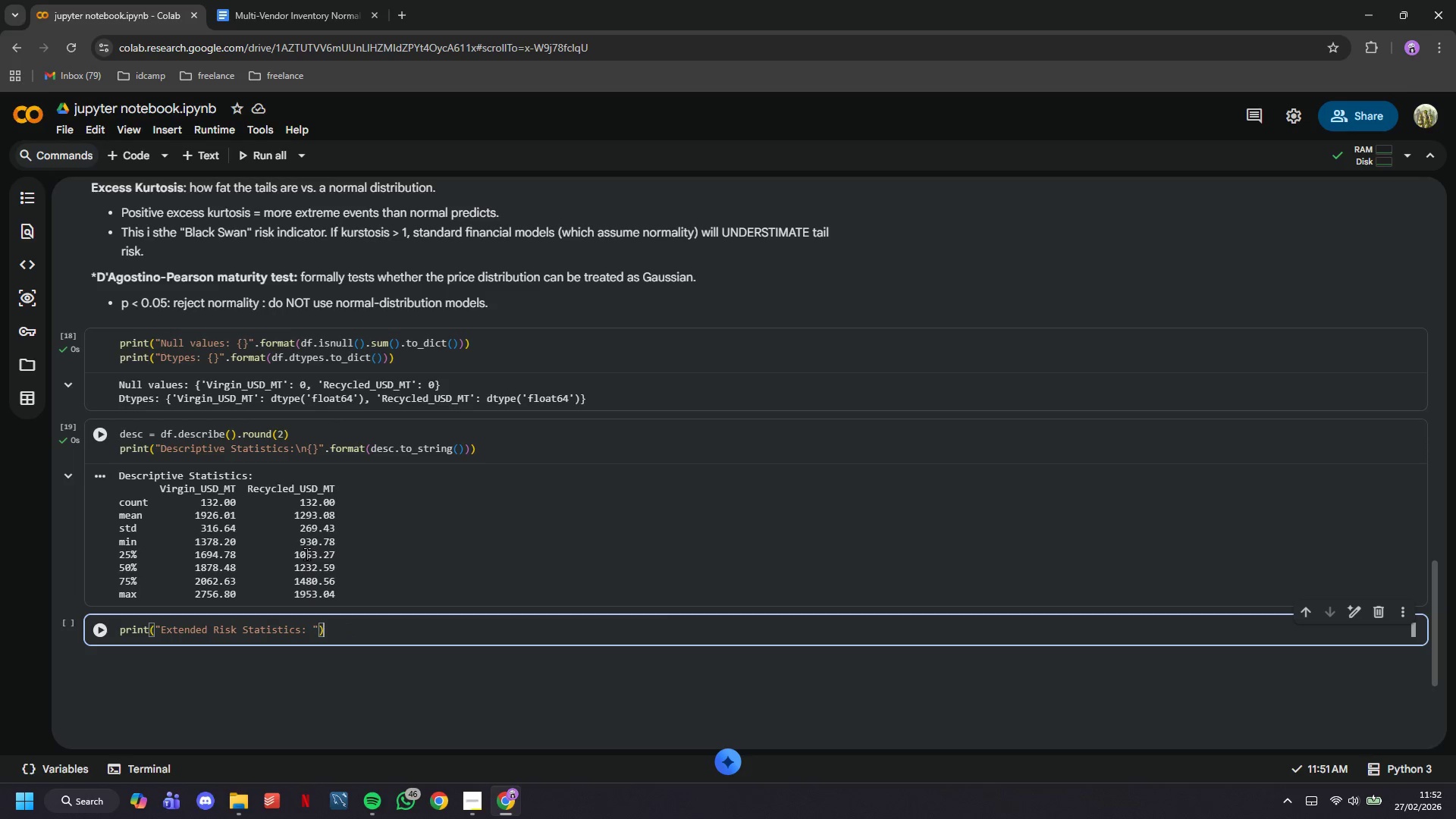 
 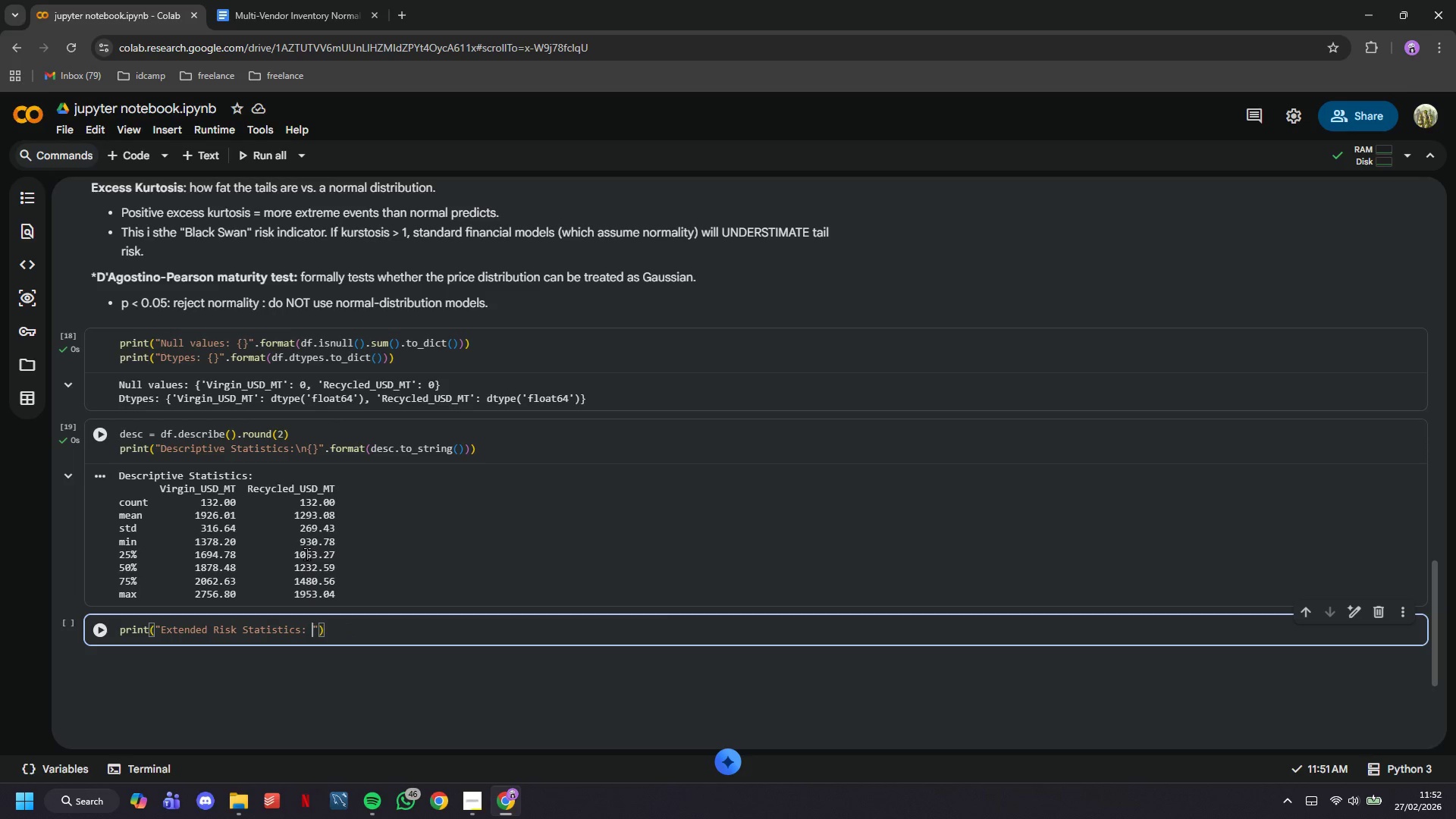 
key(ArrowRight)
 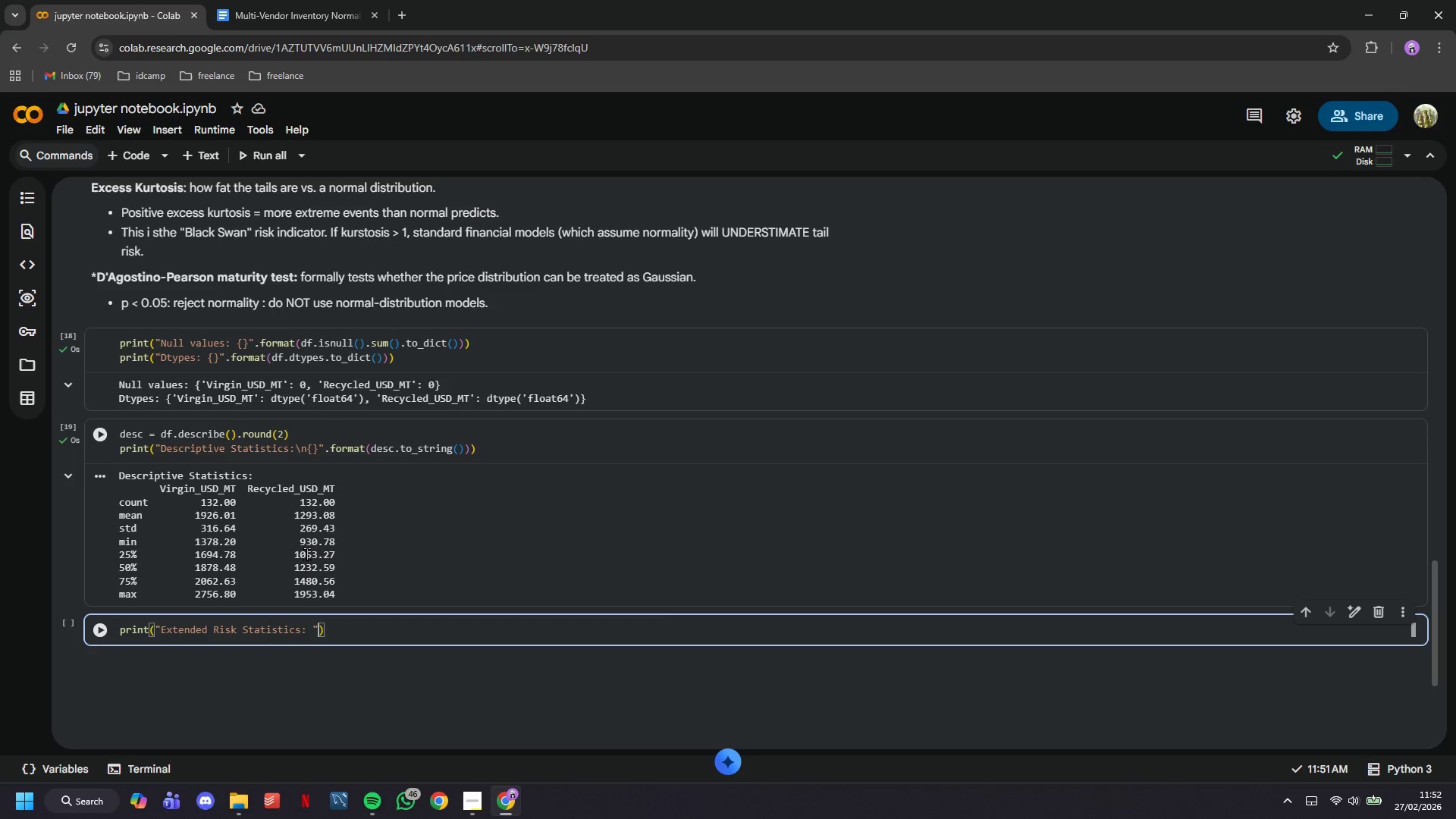 
key(ArrowRight)
 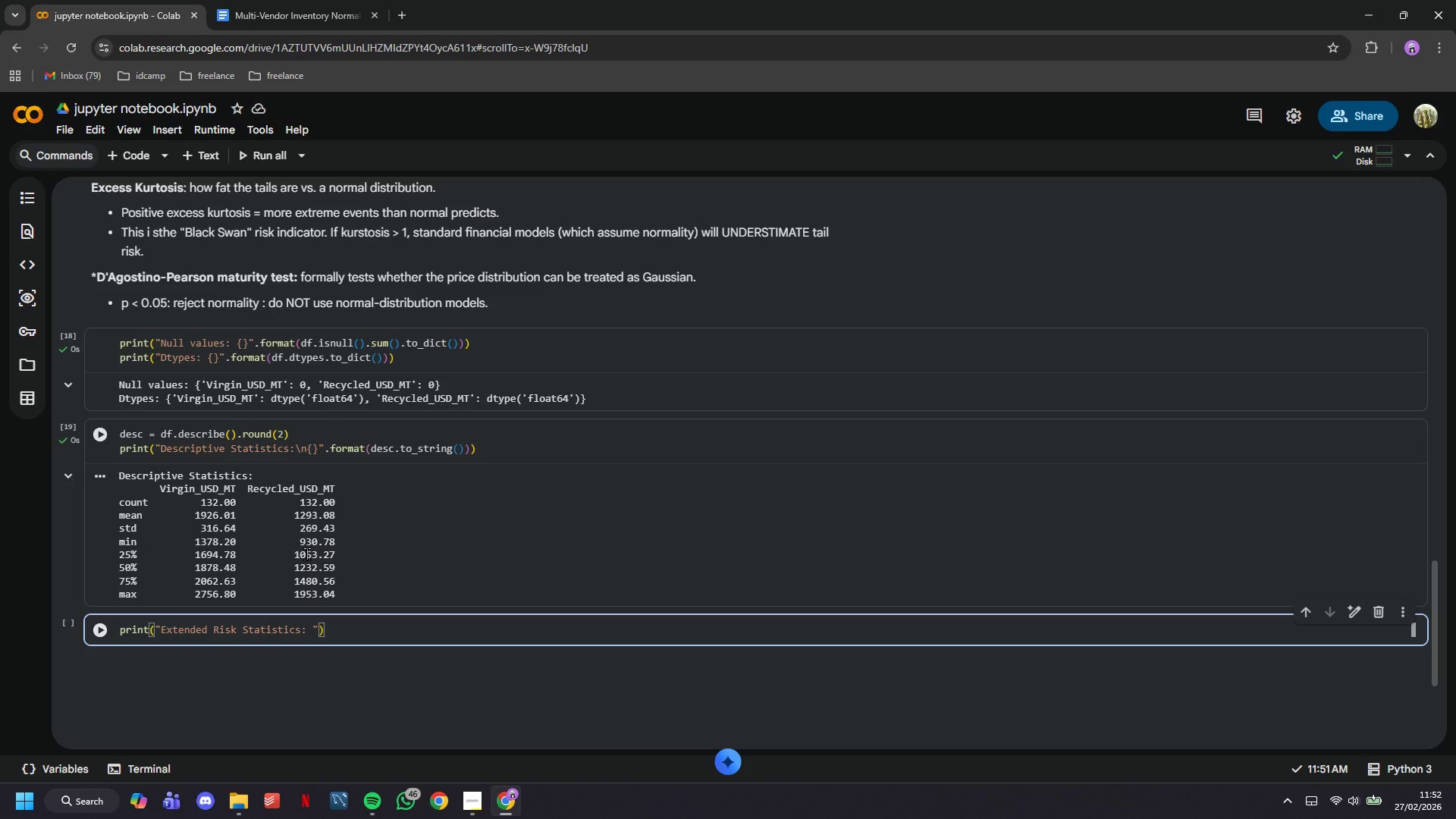 
key(Enter)
 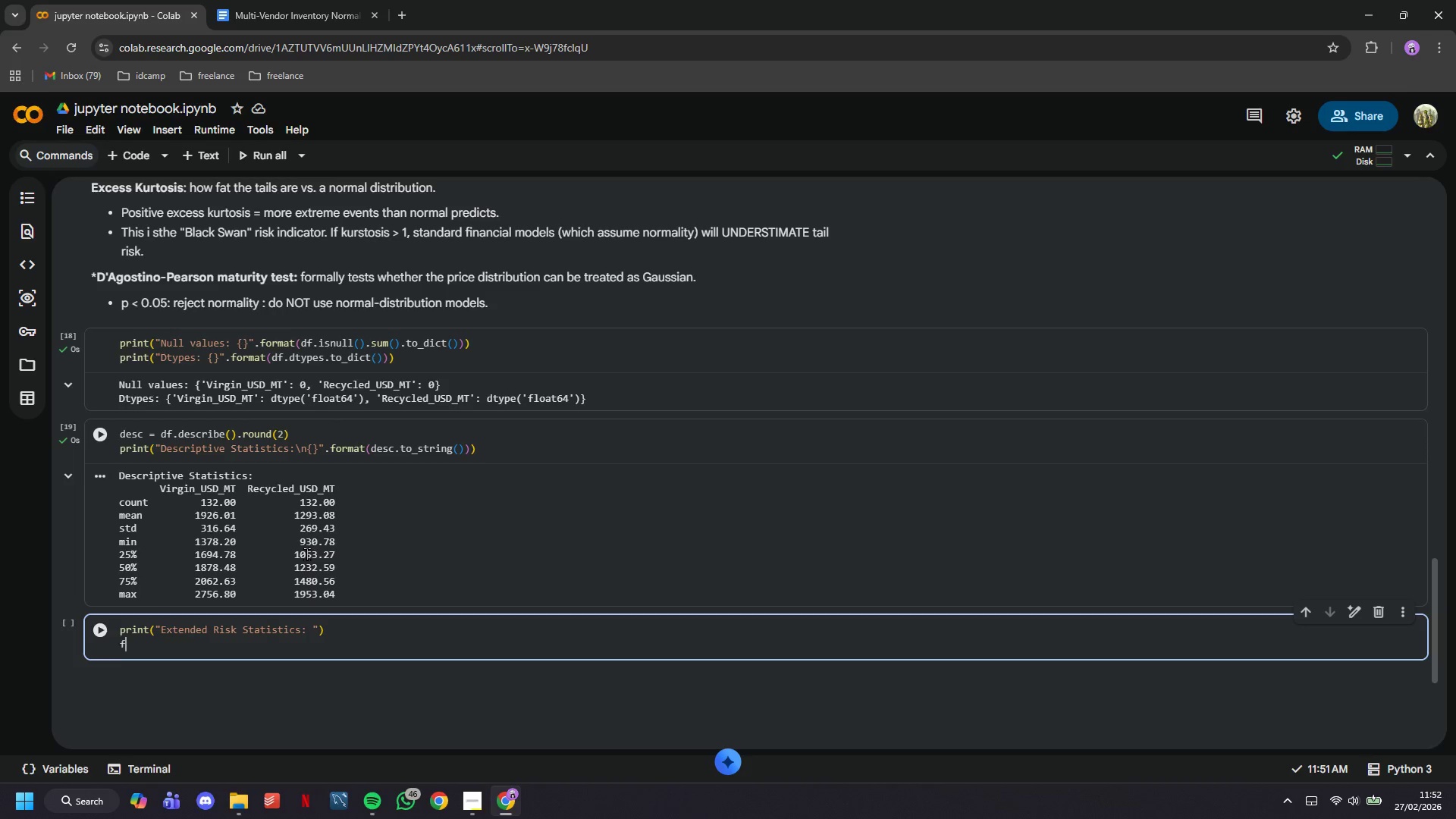 
type(for col, )
 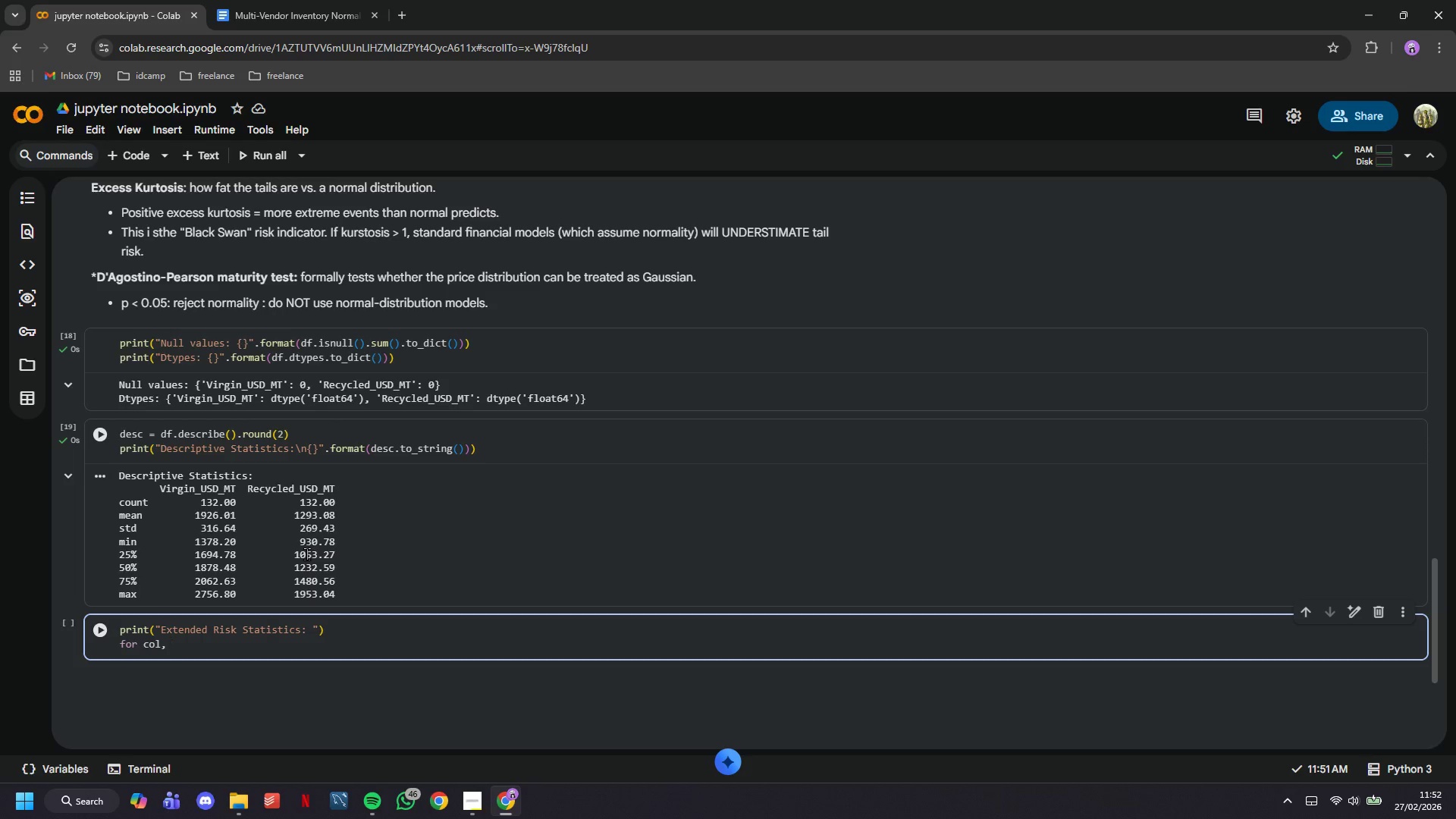 
wait(10.45)
 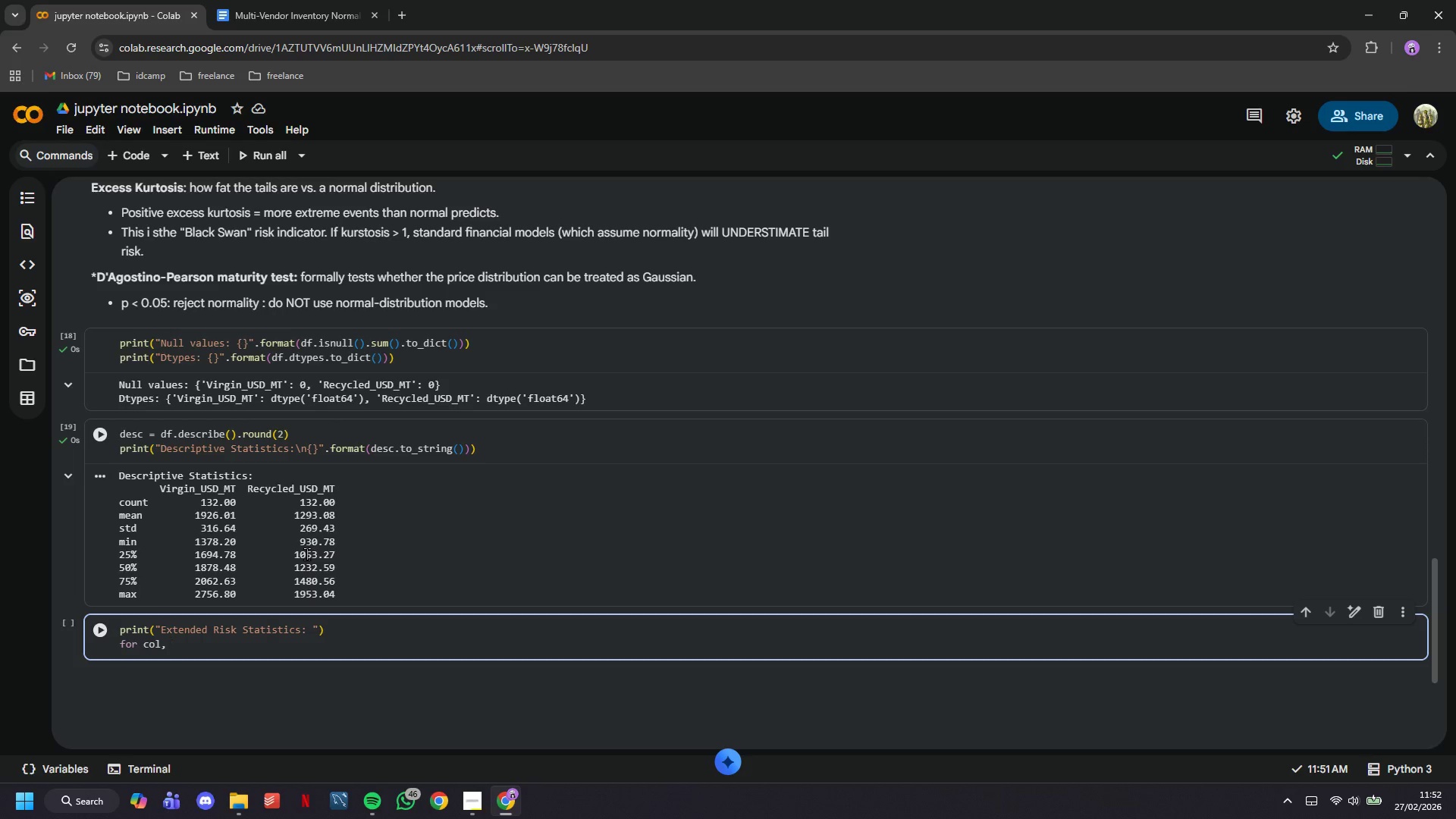 
type(, labels )
 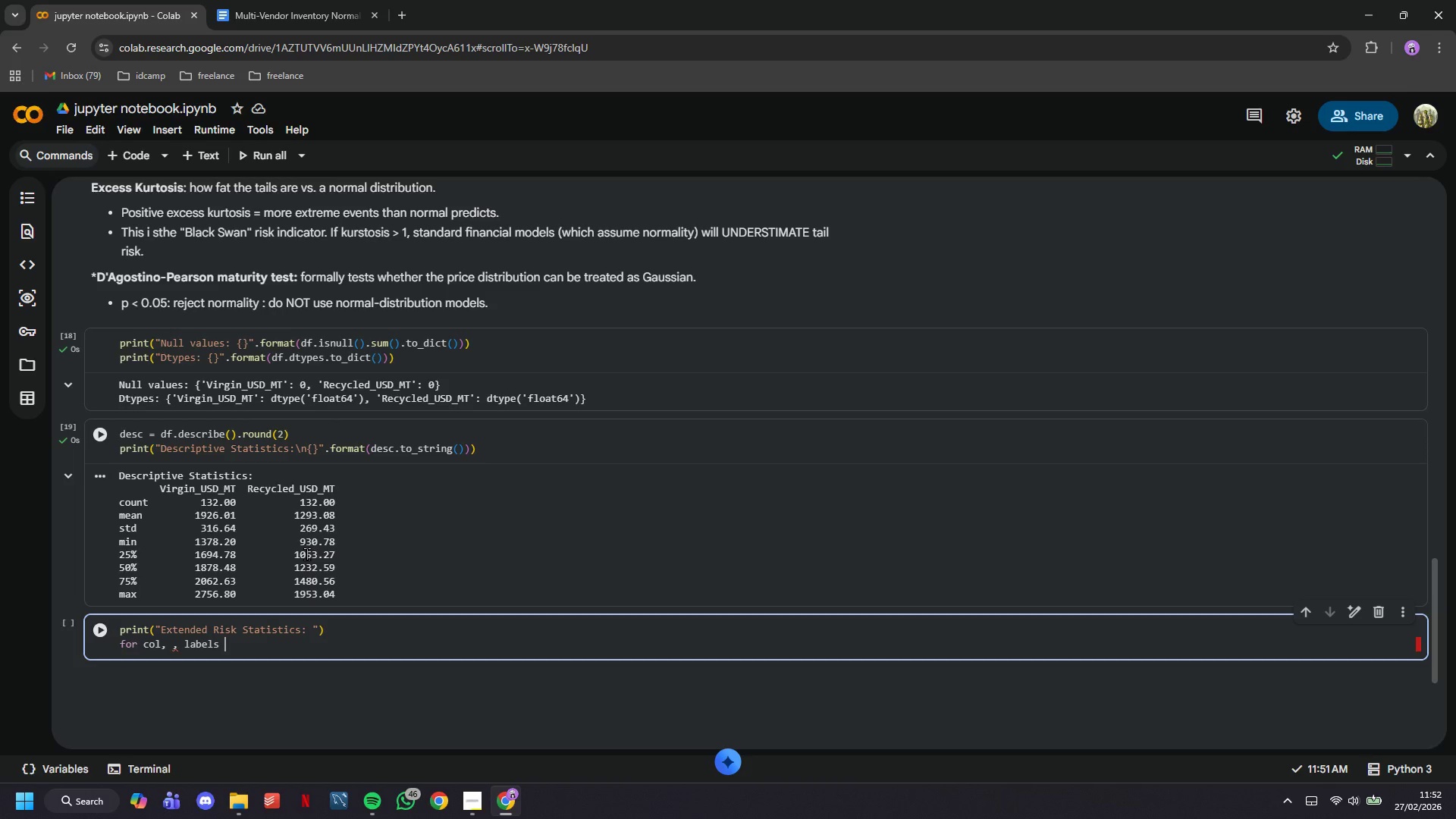 
wait(5.41)
 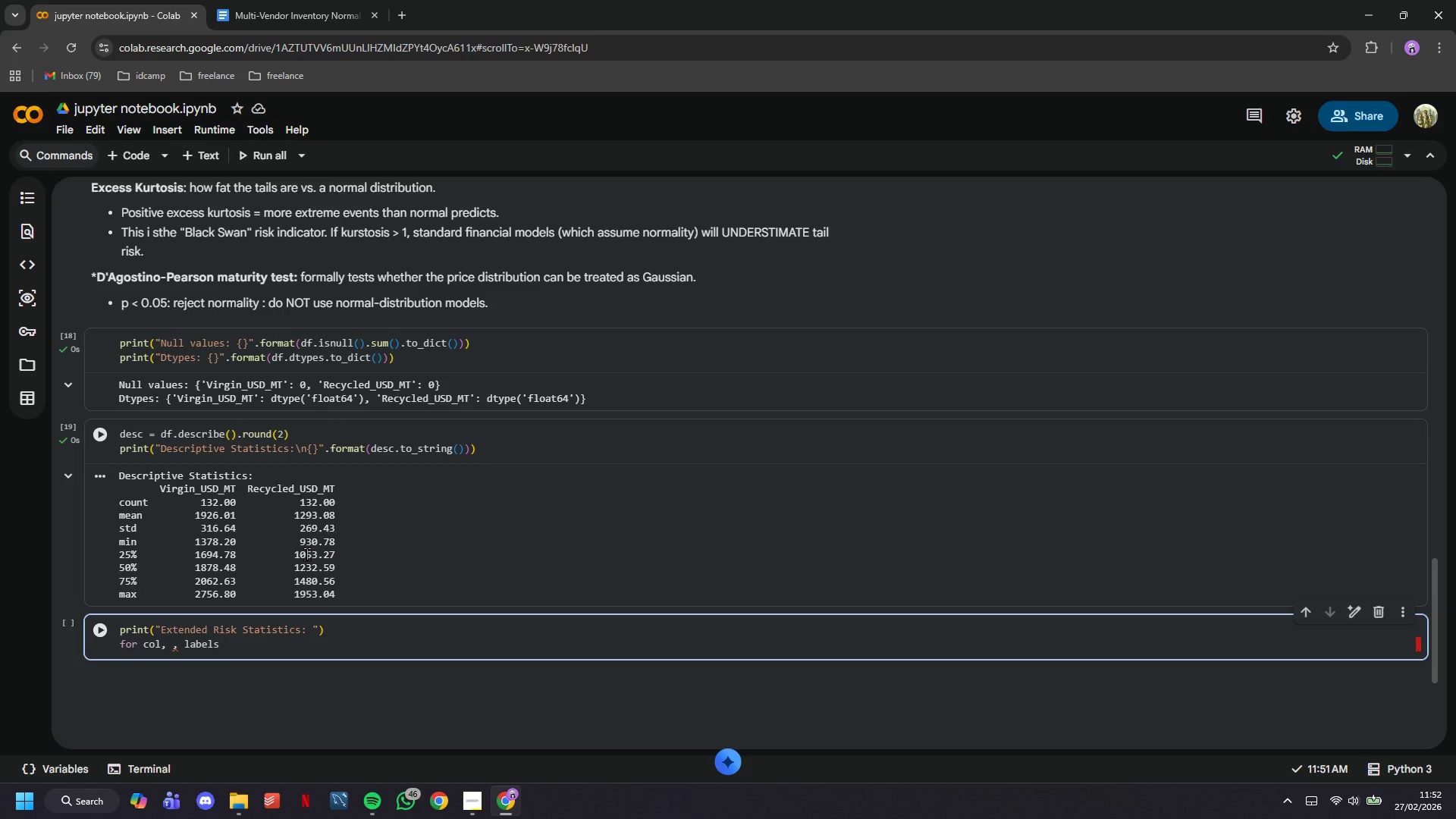 
type(in )
 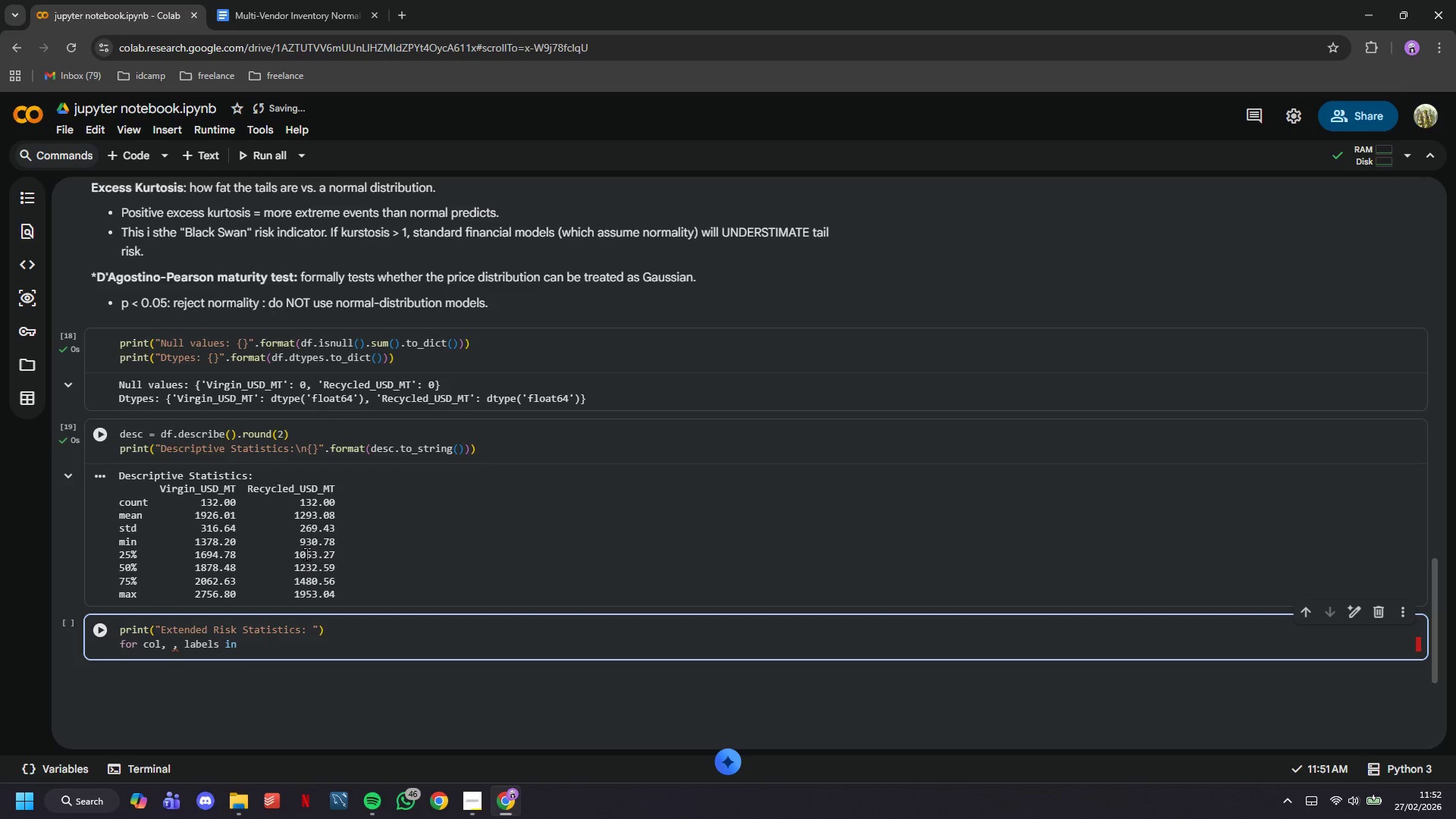 
type([('Virgin_USD_MT)
 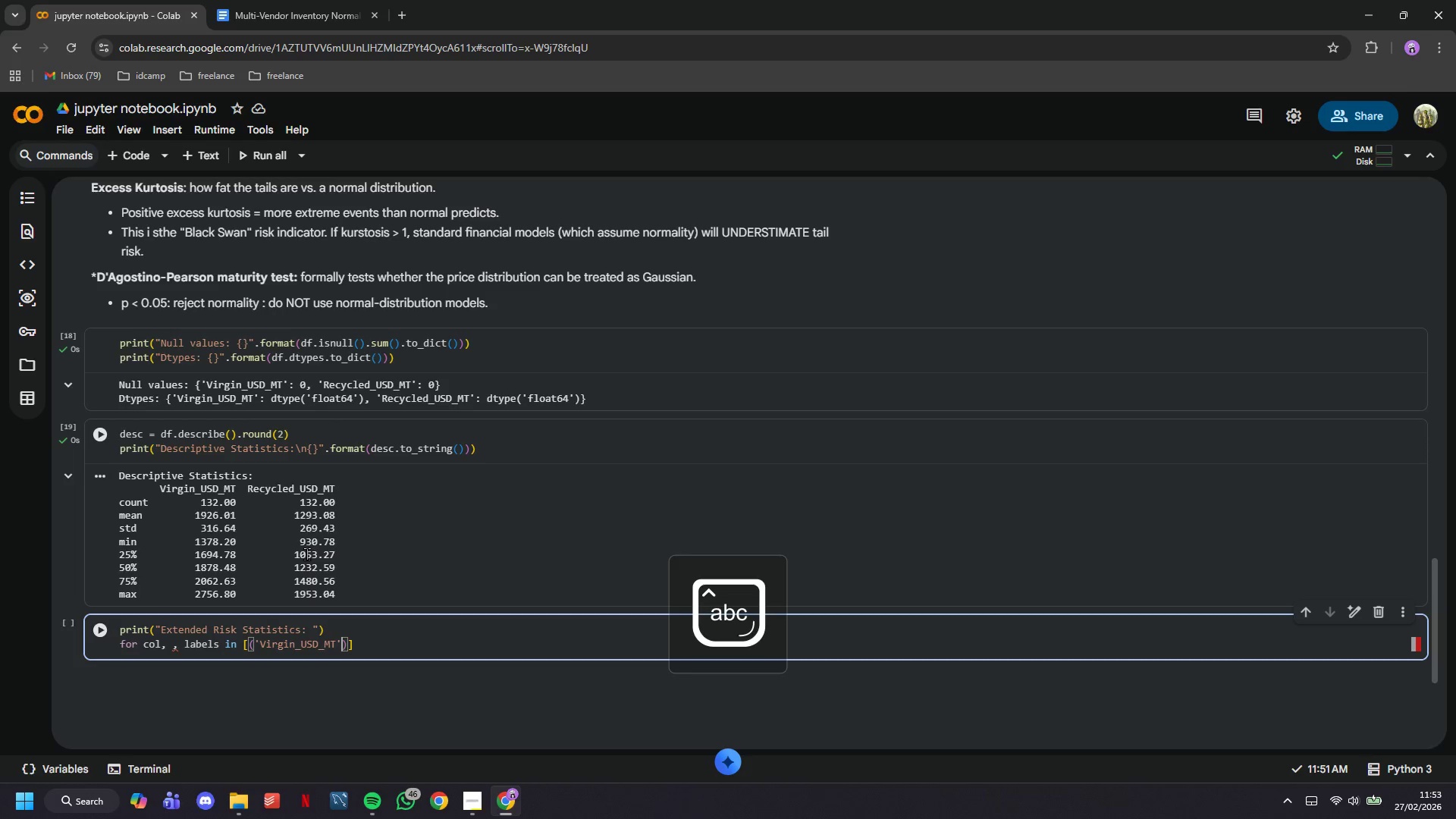 
 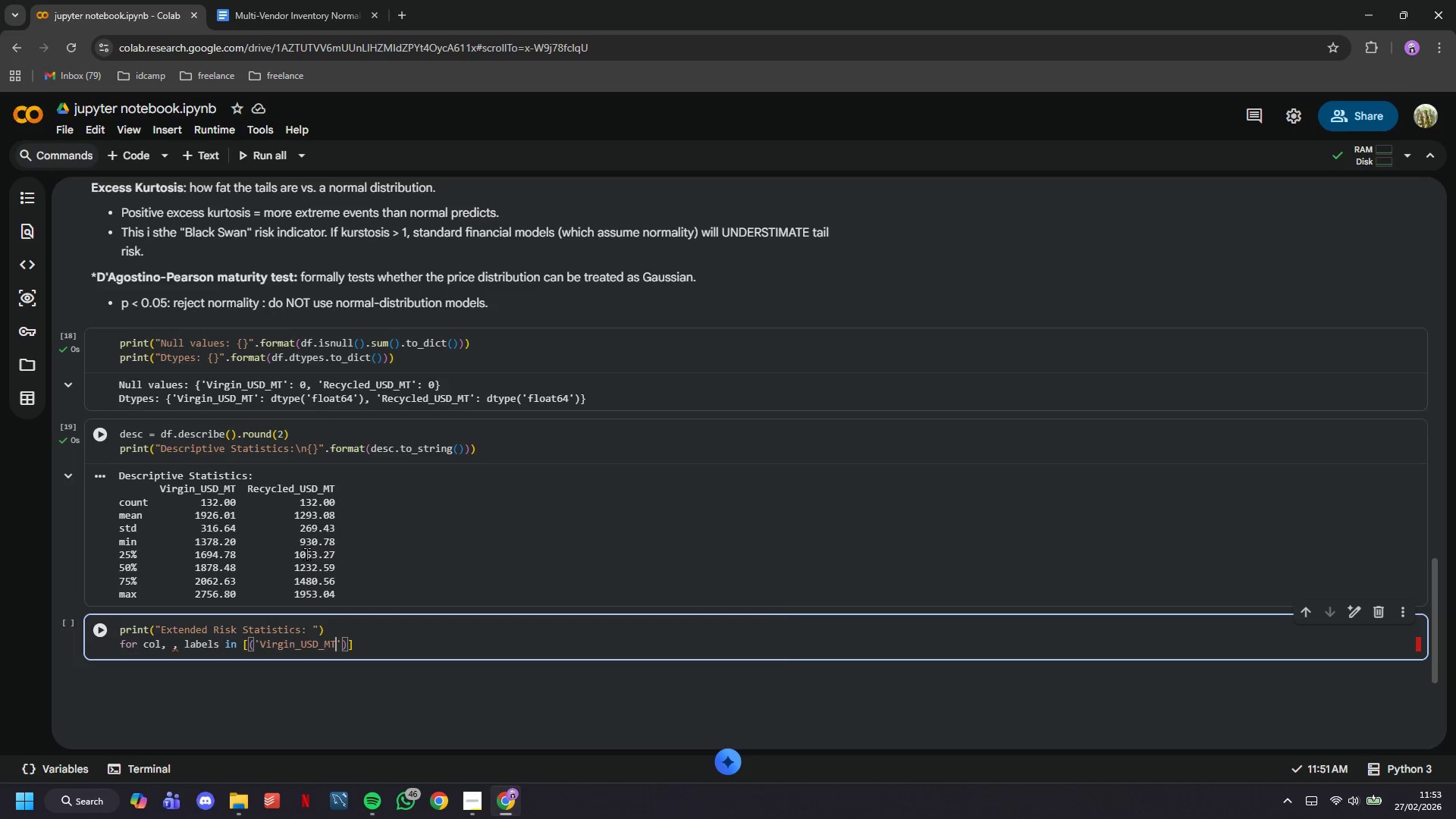 
key(ArrowRight)
 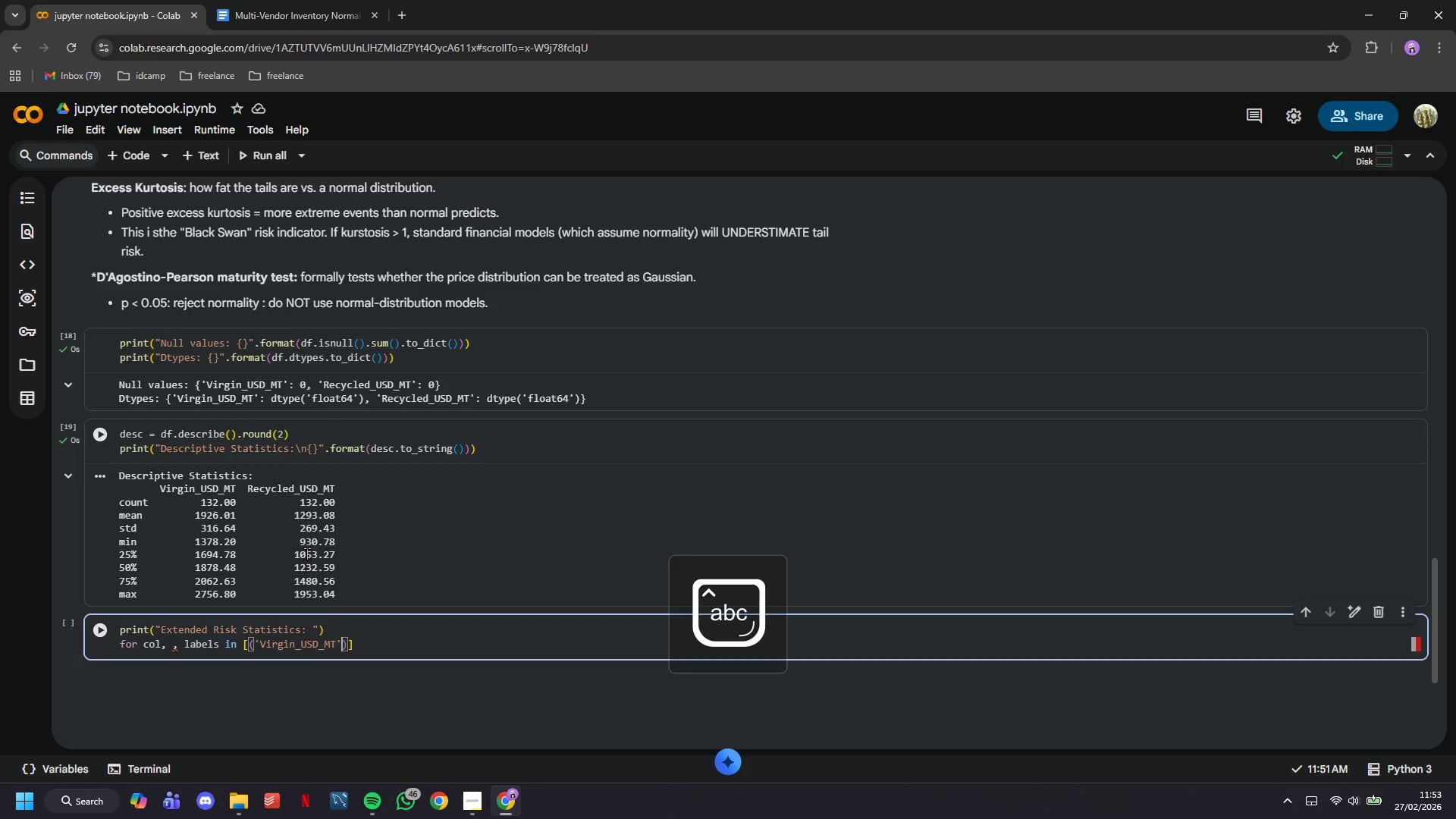 
key(Comma)
 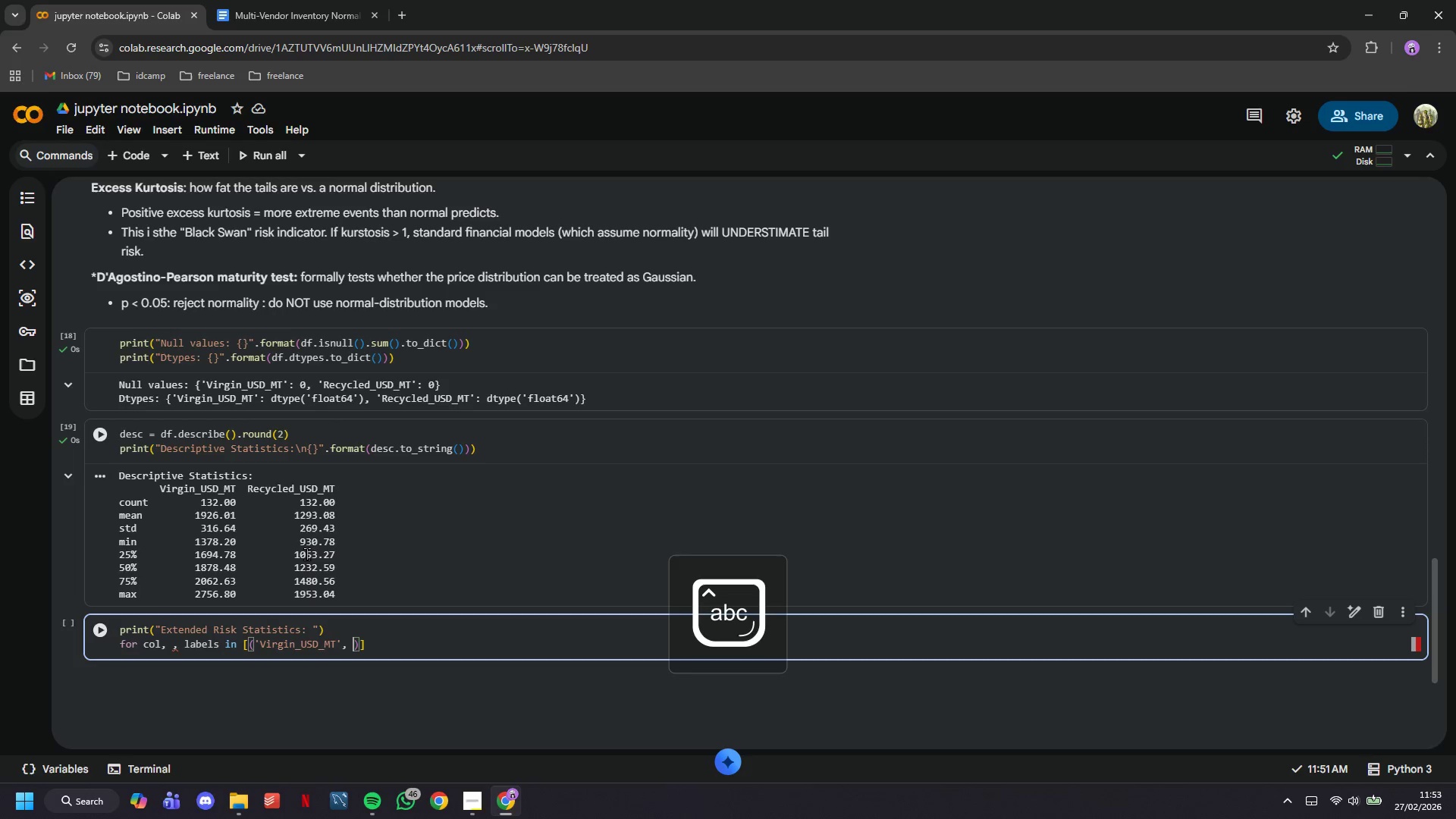 
key(Space)
 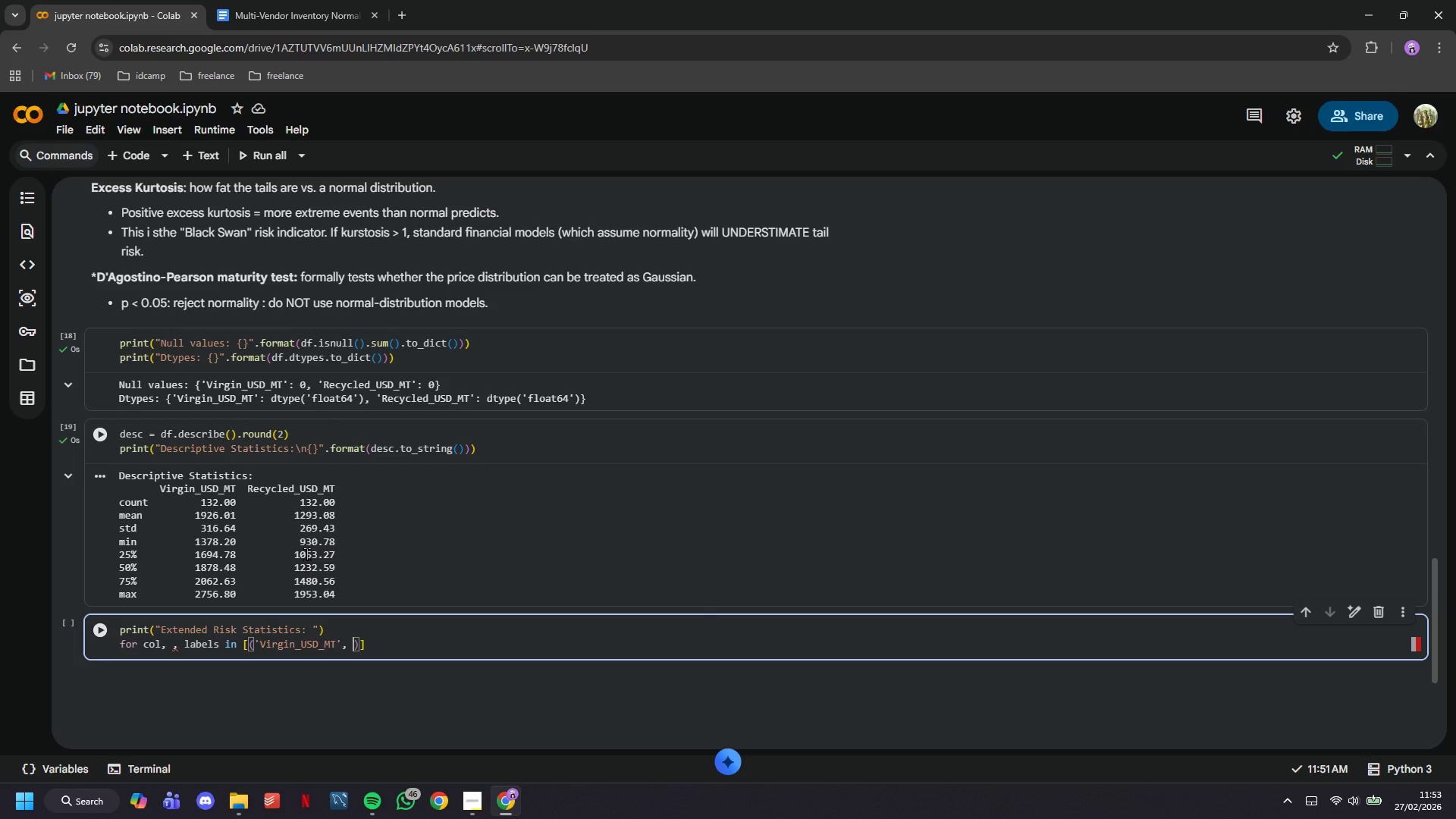 
wait(5.61)
 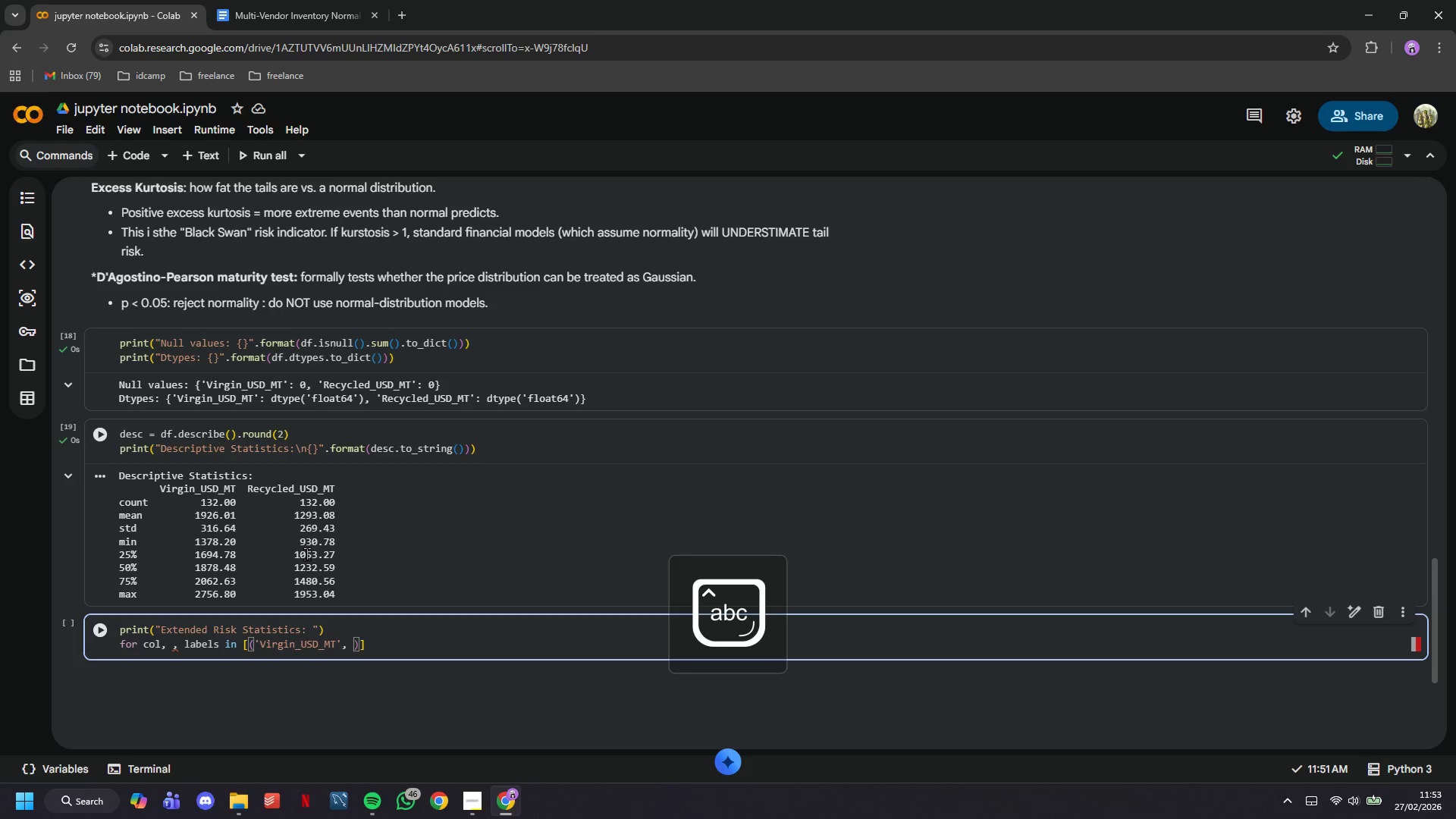 
type('Virgin )
 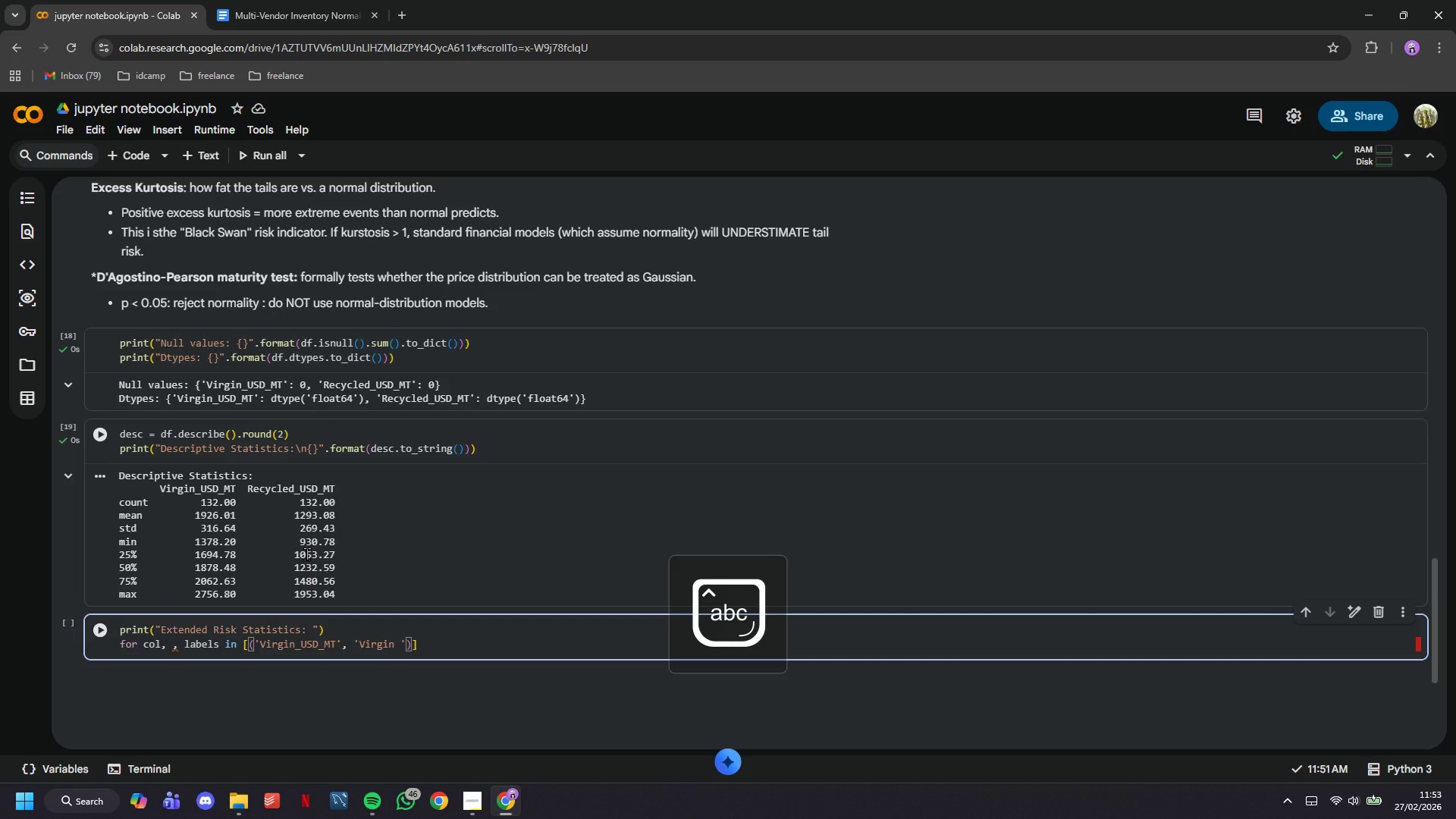 
key(ArrowRight)
 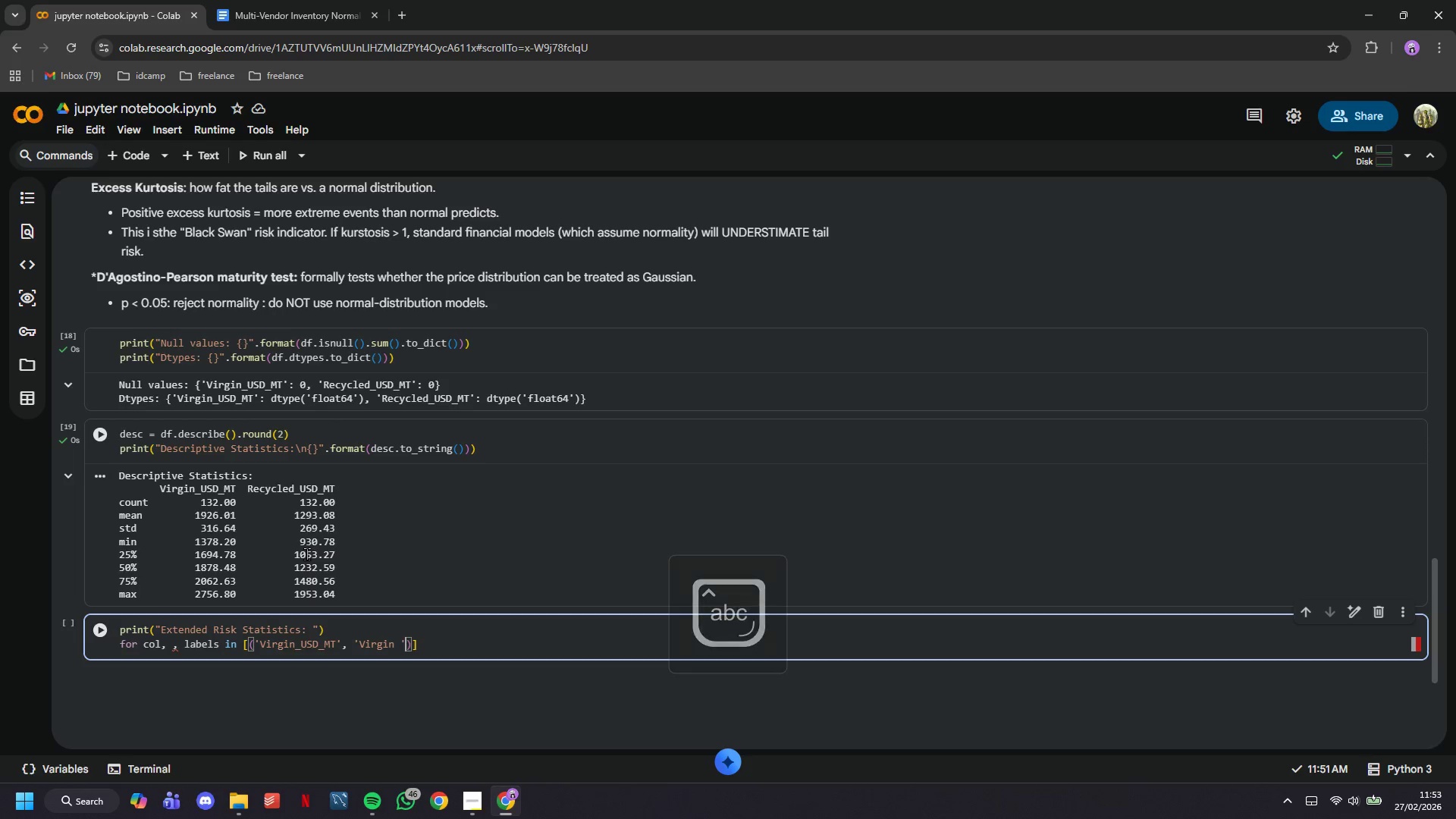 
key(ArrowRight)
 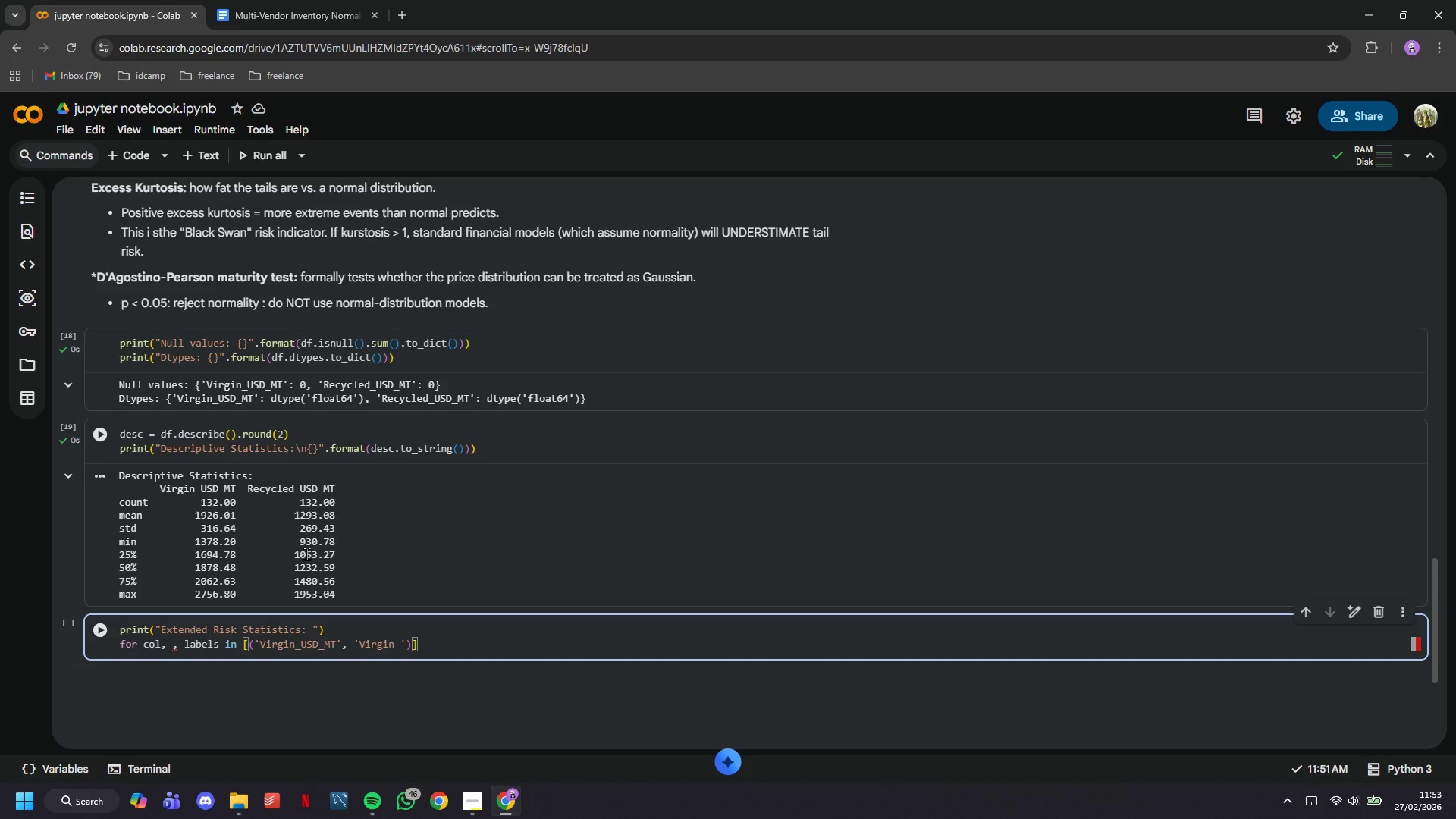 
wait(10.94)
 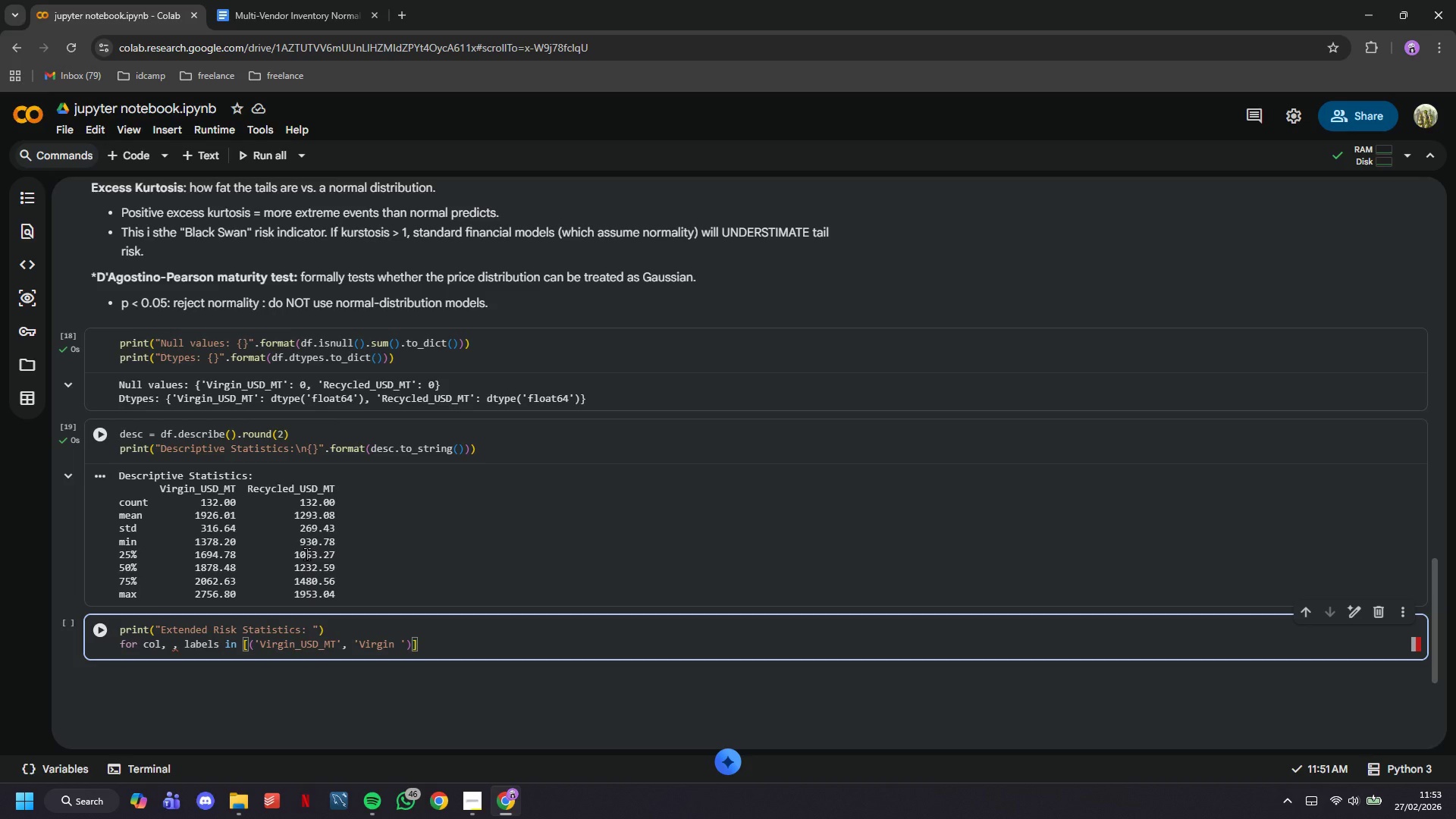 
key(CapsLock)
 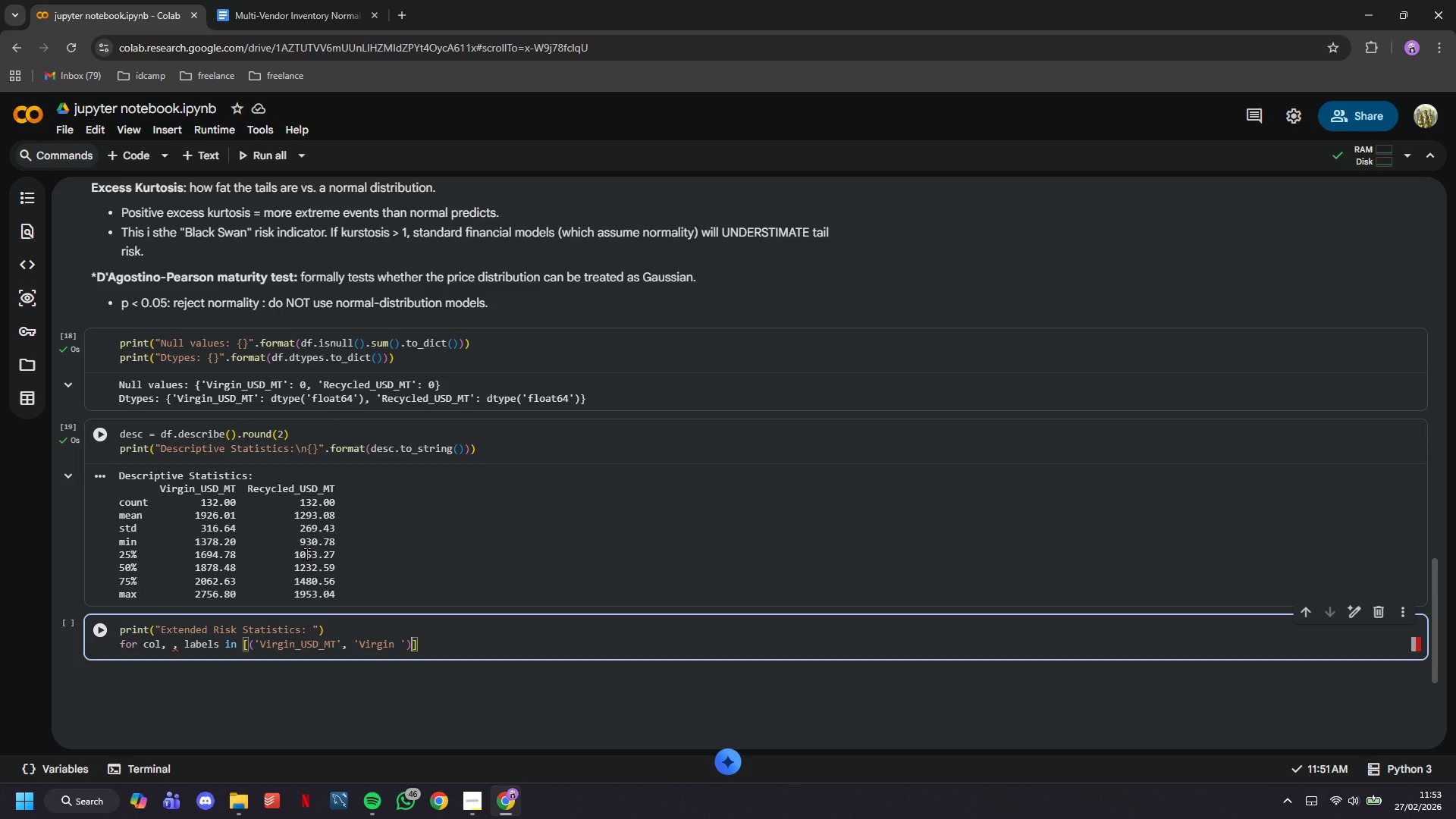 
wait(18.03)
 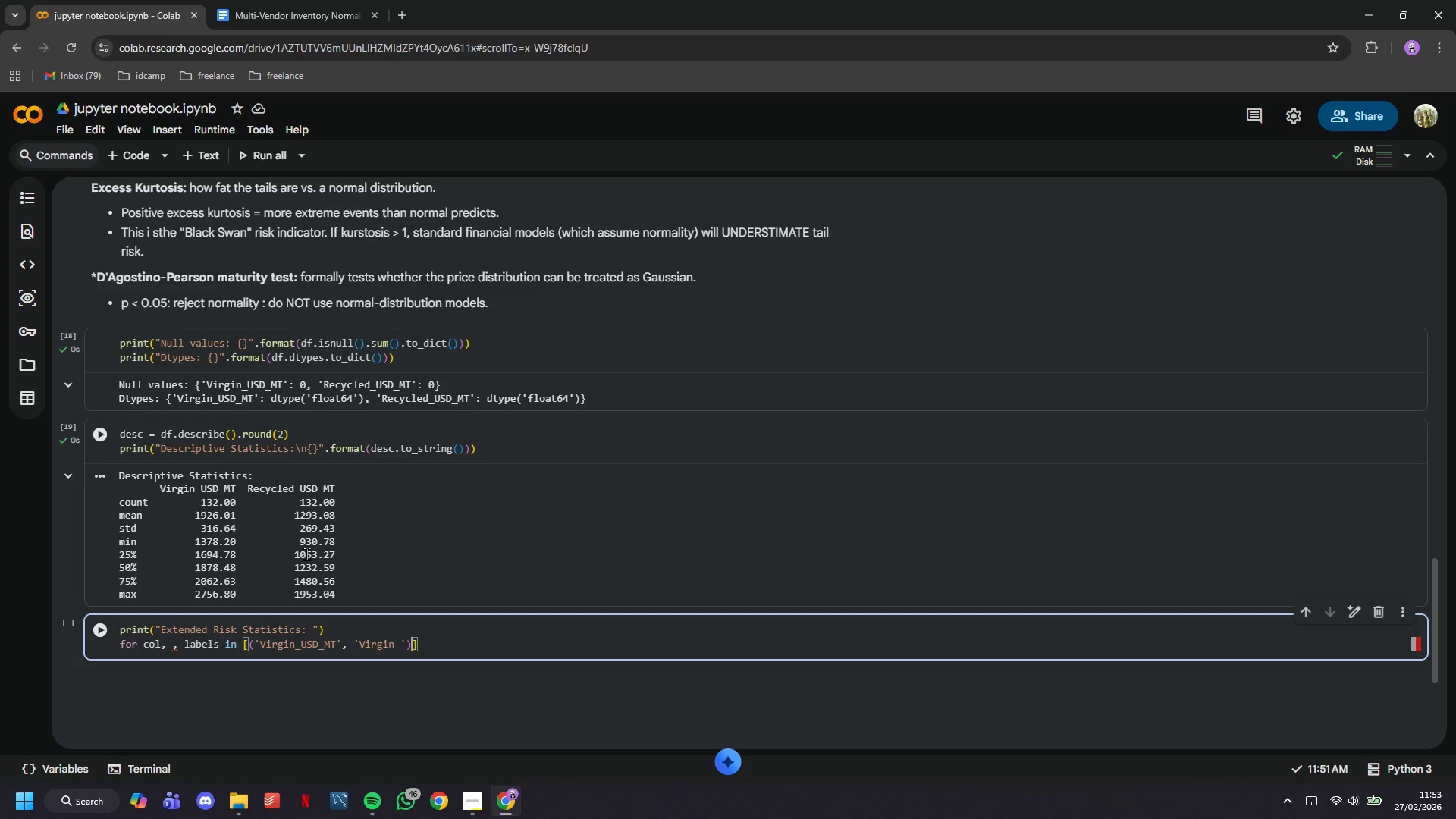 
key(ArrowRight)
 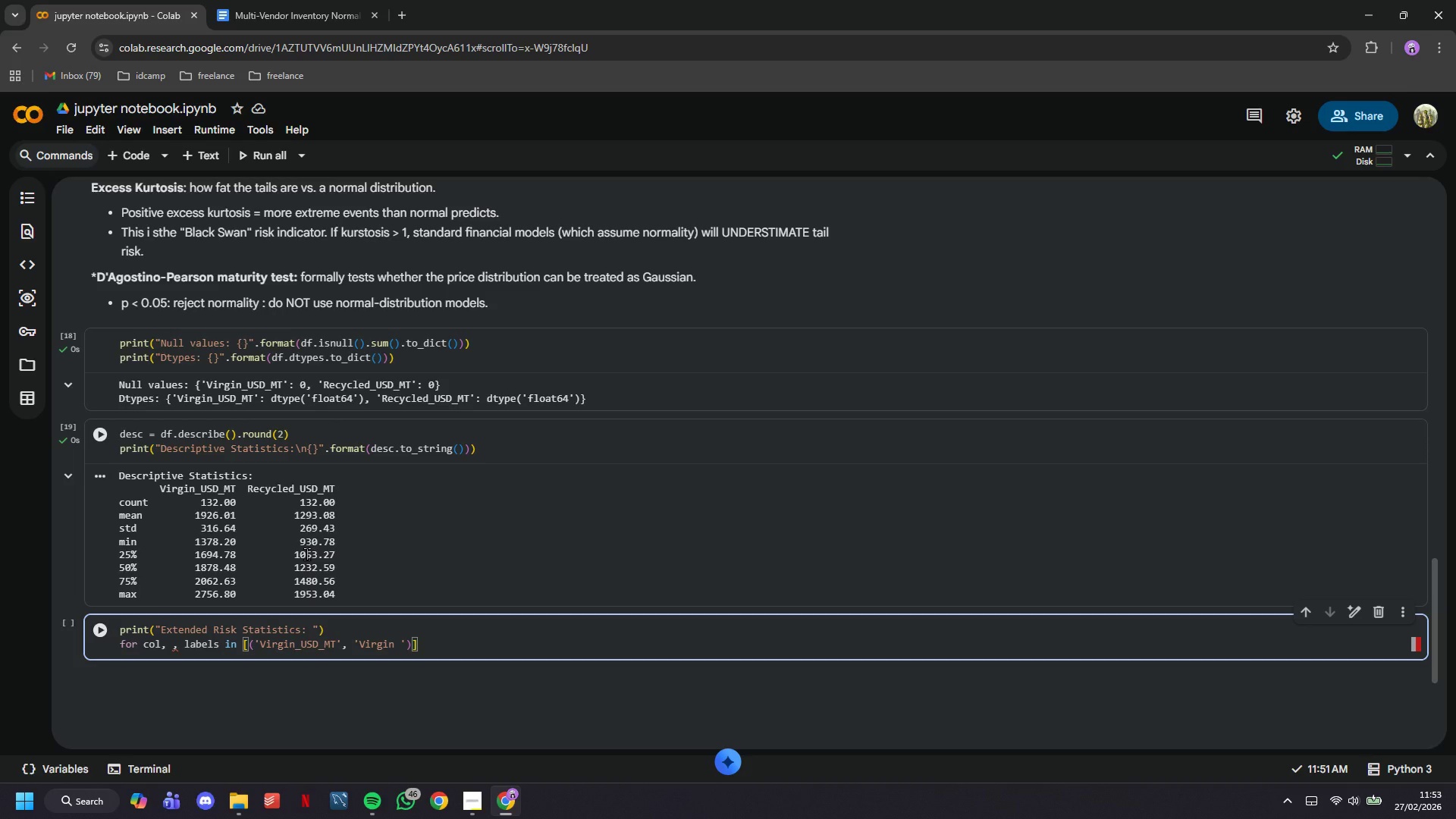 
key(ArrowLeft)
 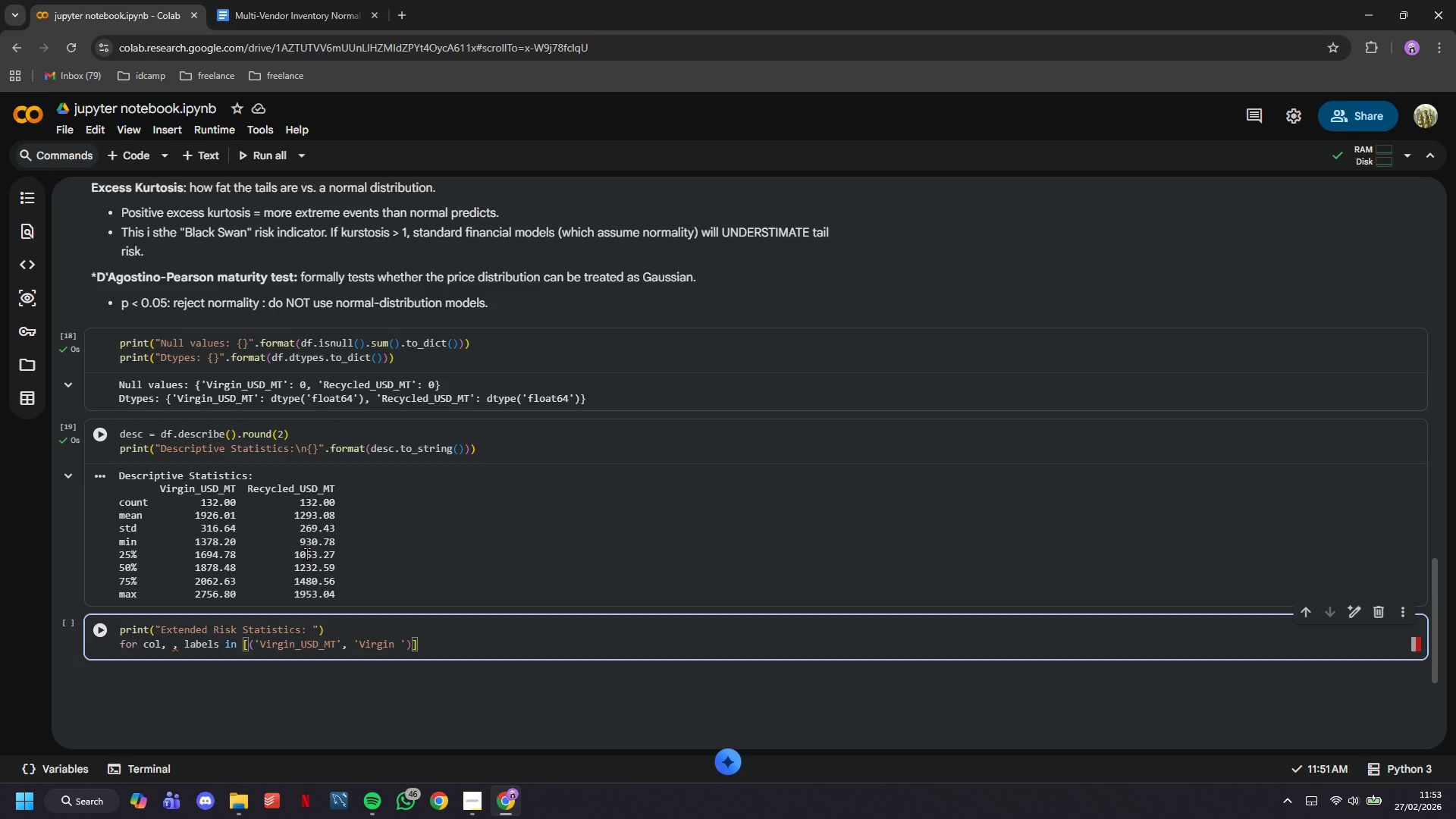 
key(CapsLock)
 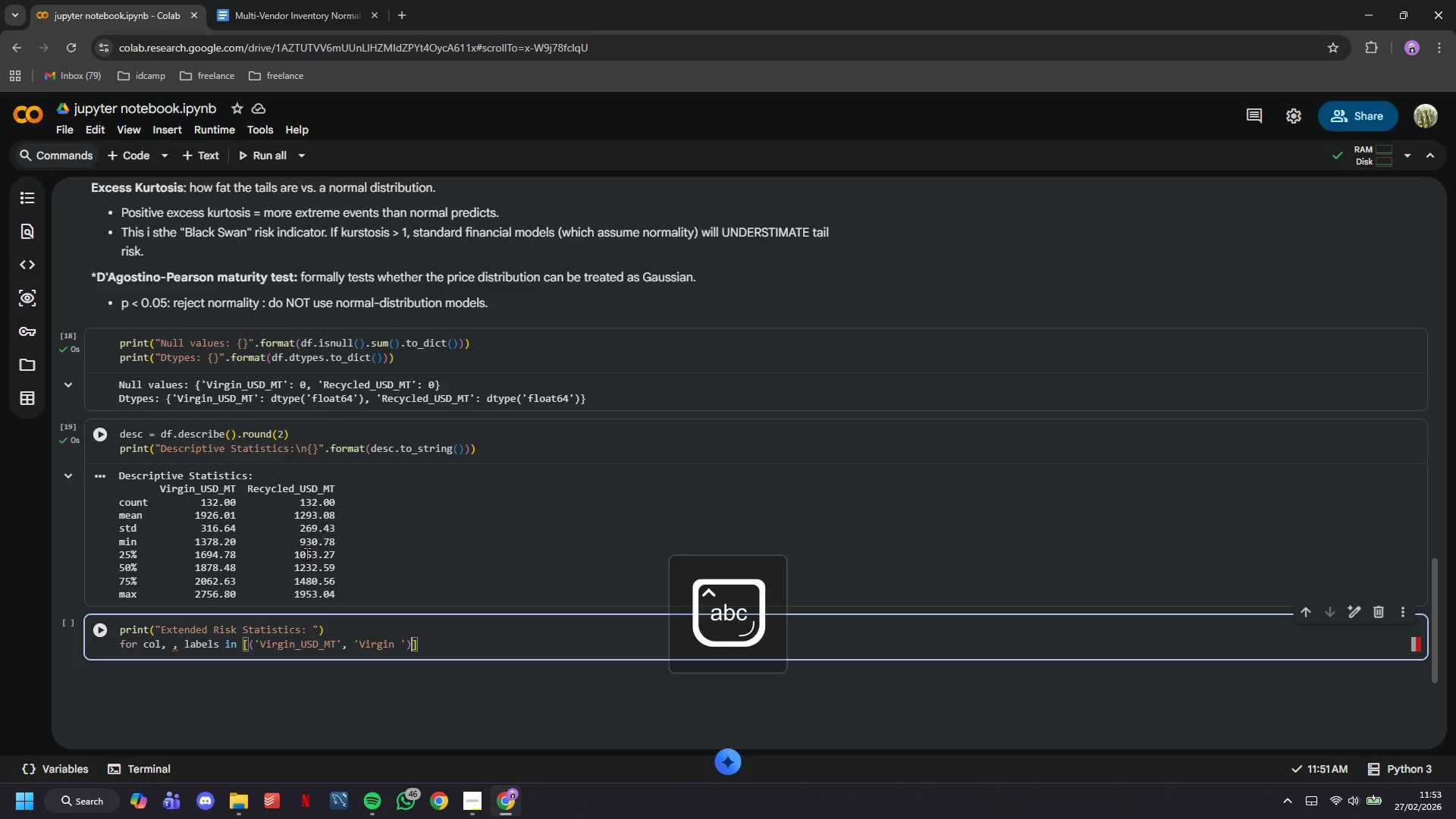 
key(Comma)
 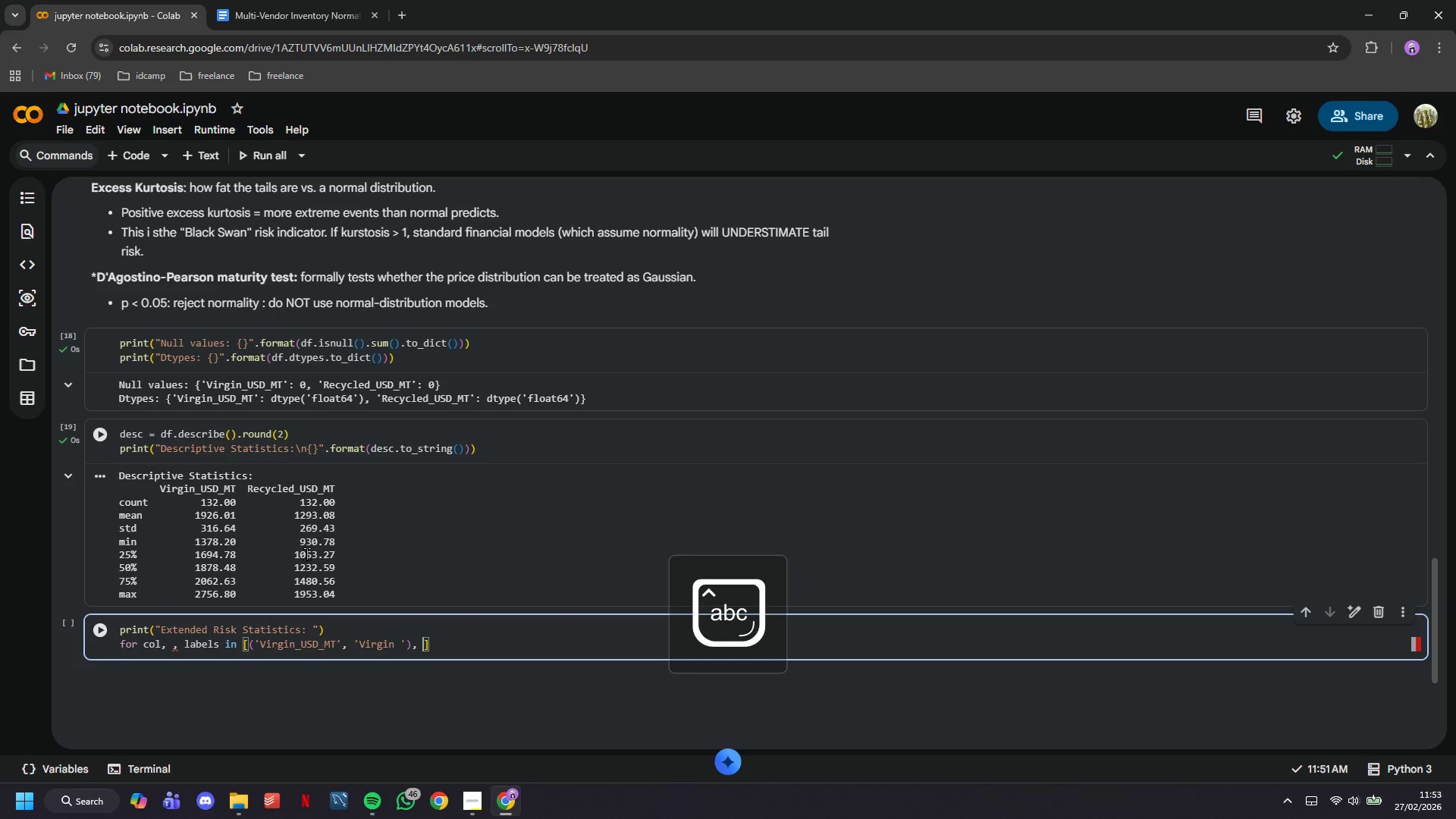 
key(Space)
 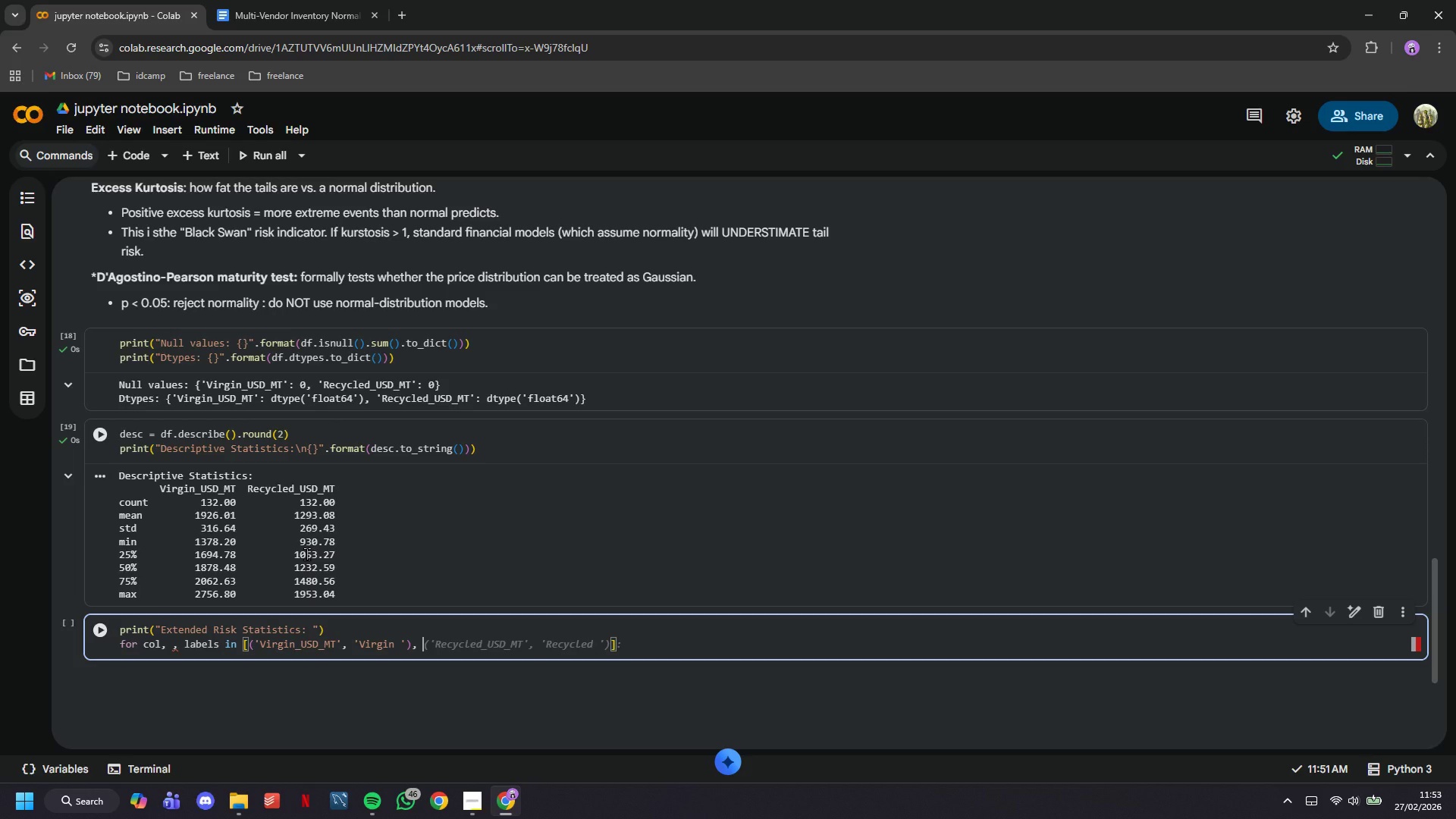 
wait(13.17)
 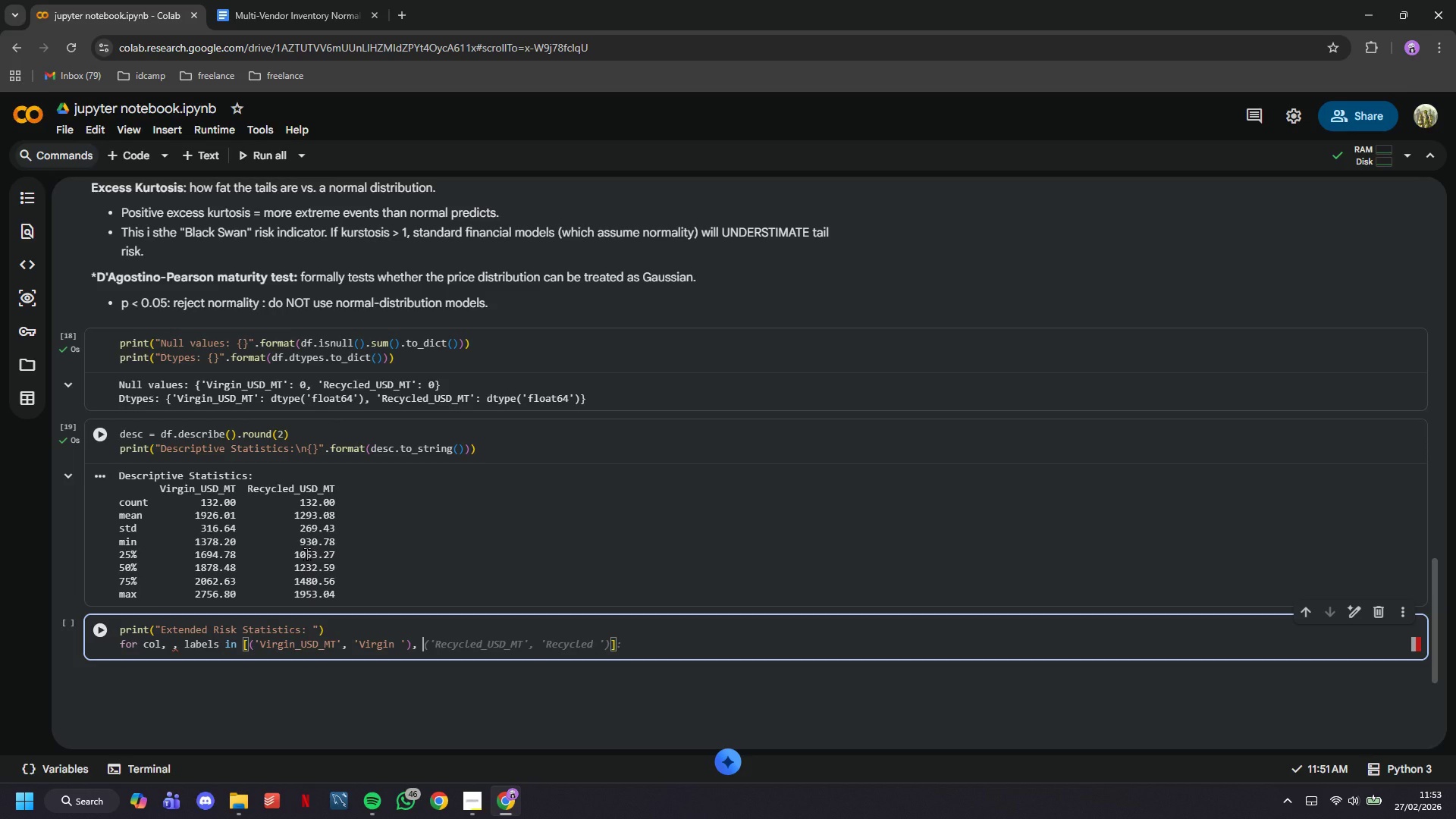 
type("Recycled_USD_MT)
 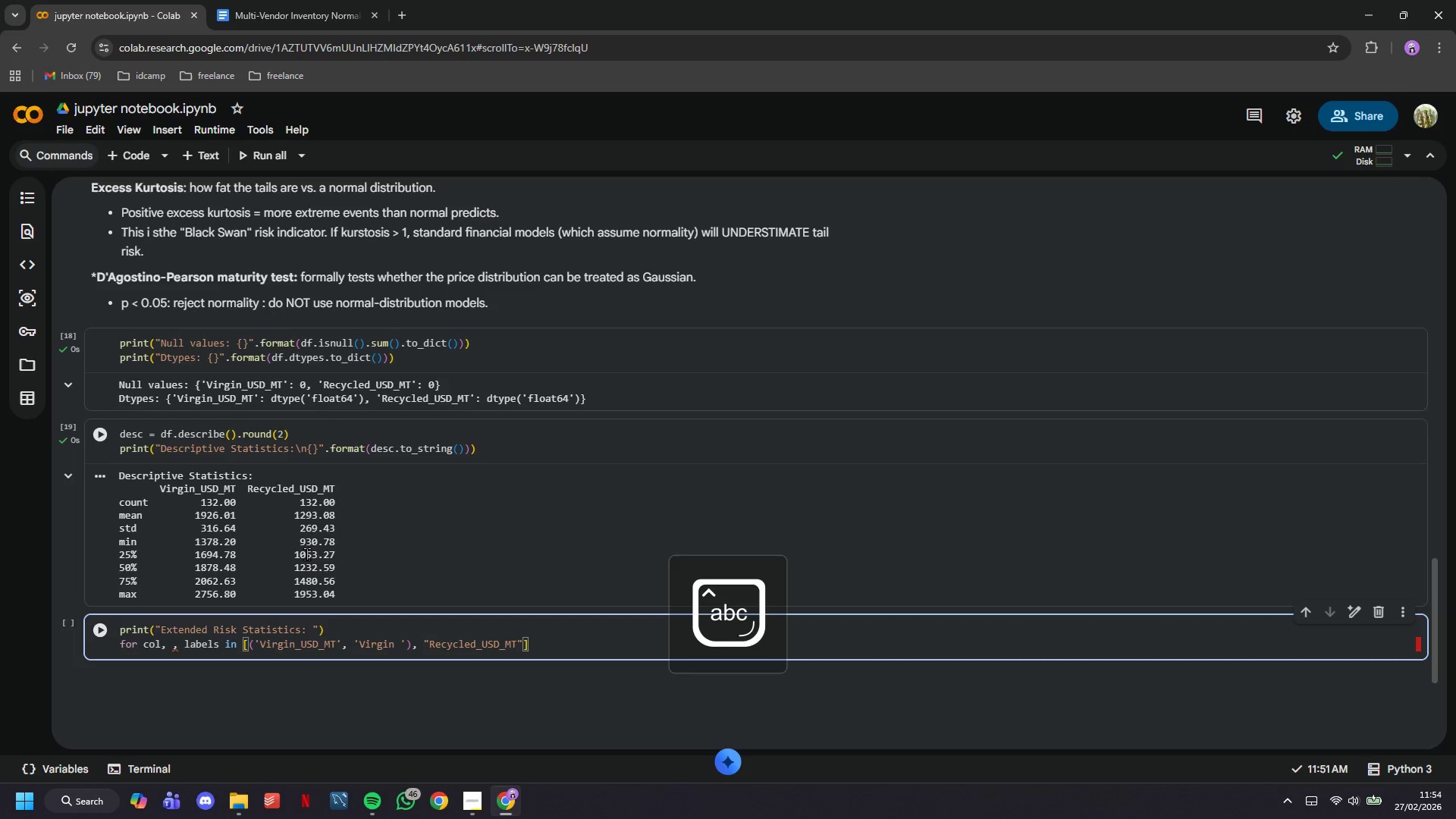 
wait(5.02)
 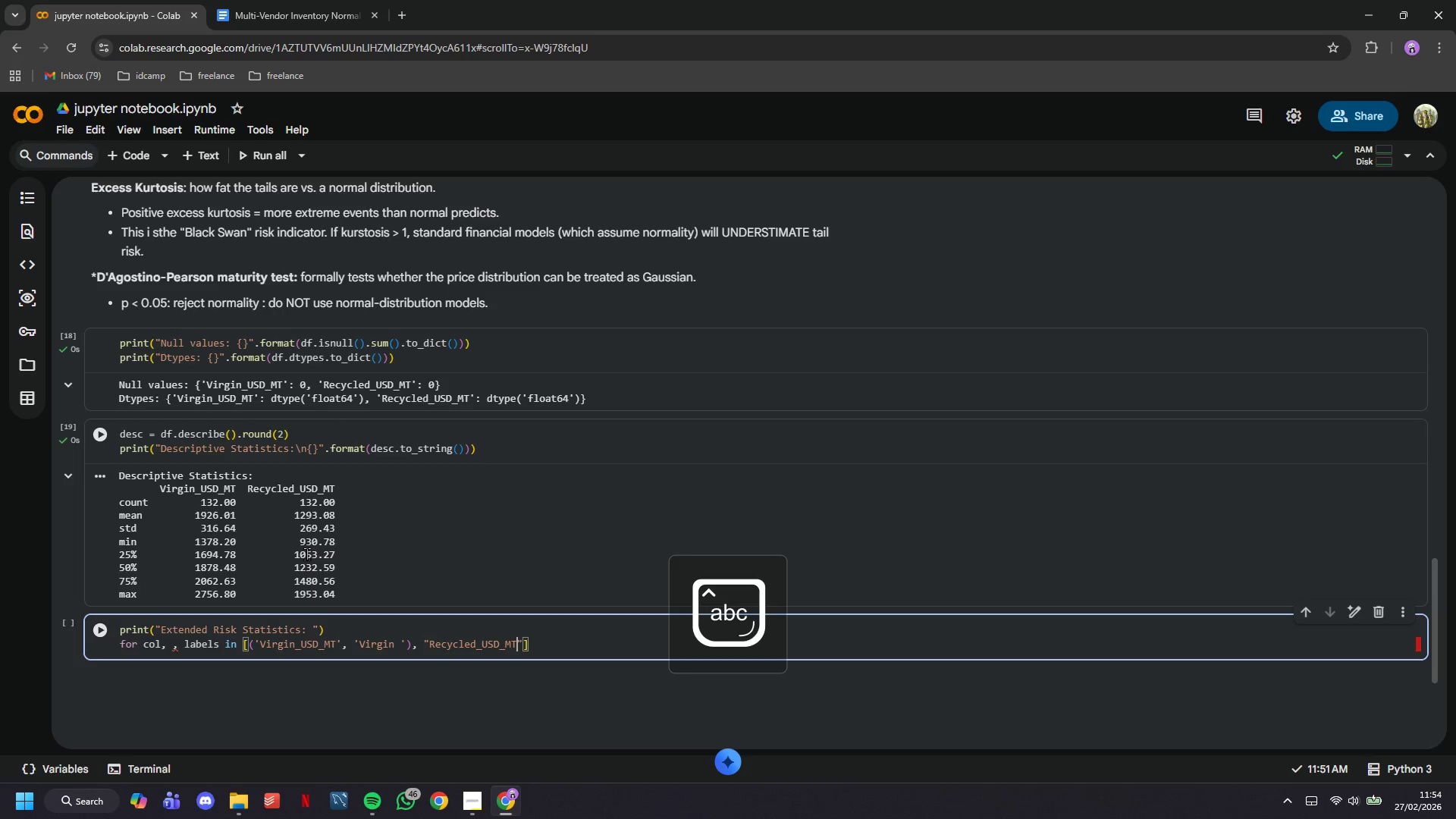 
key(ArrowRight)
 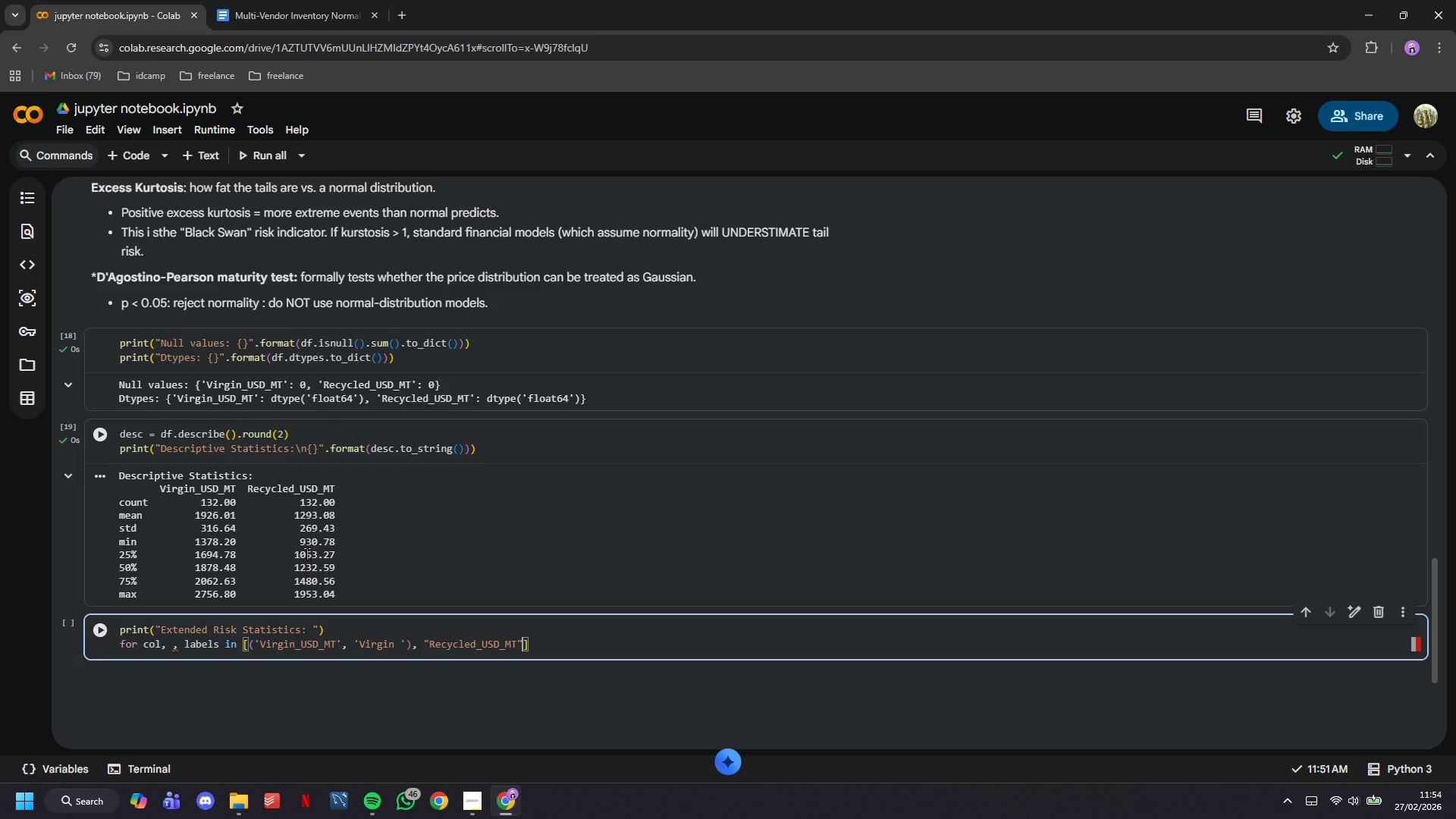 
type(, "Recycled)
 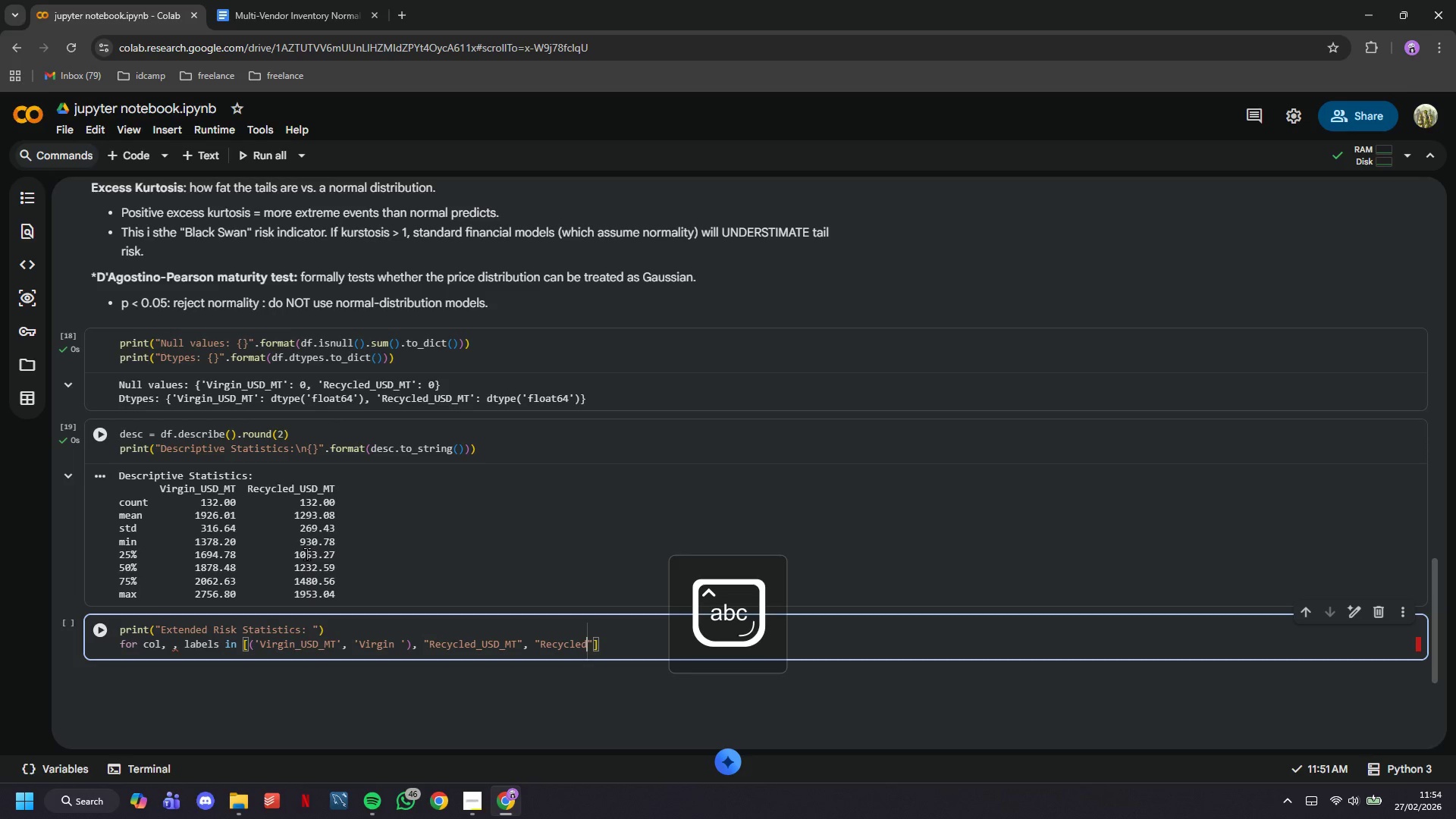 
key(ArrowRight)
 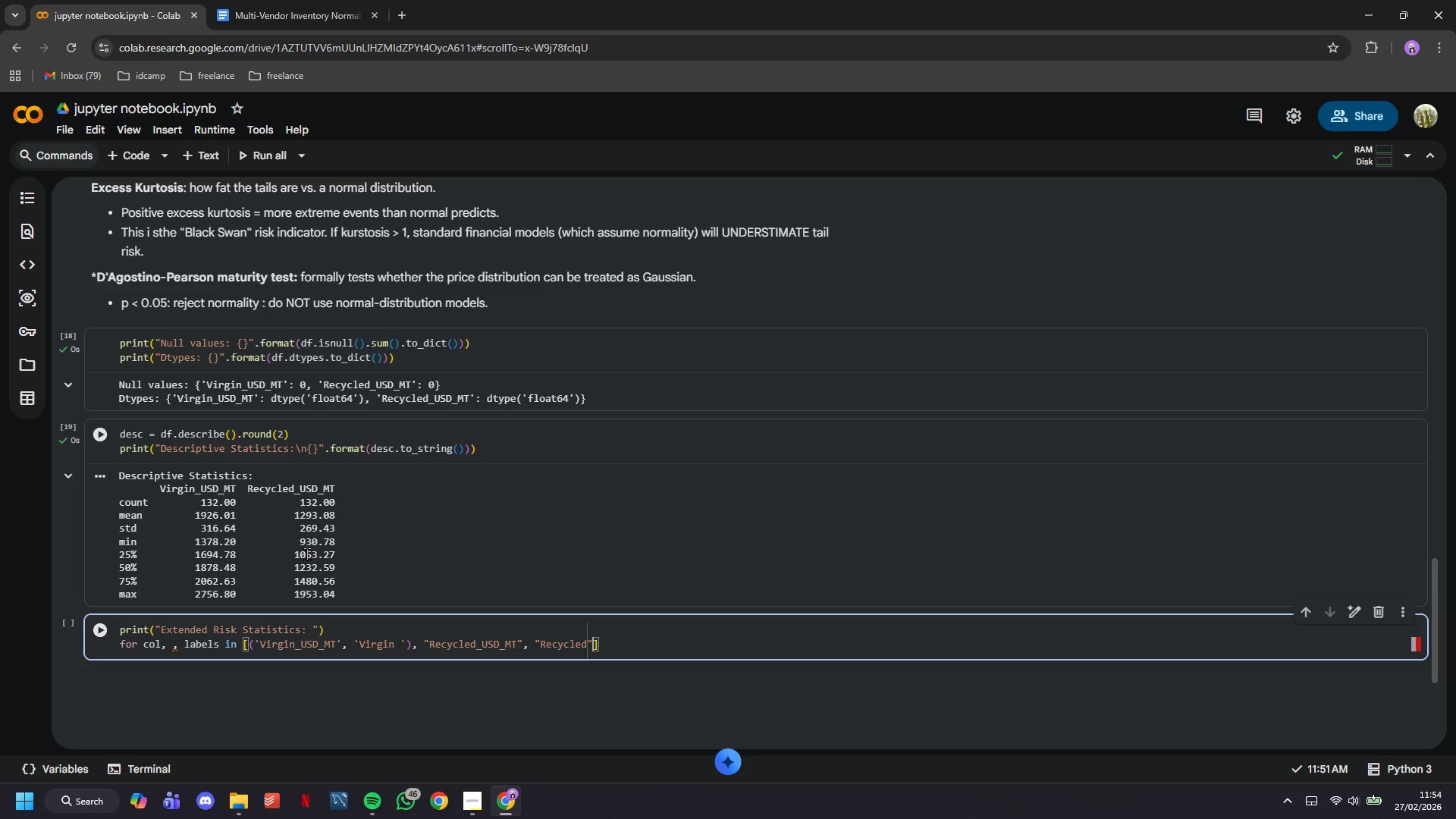 
key(Shift+0)
 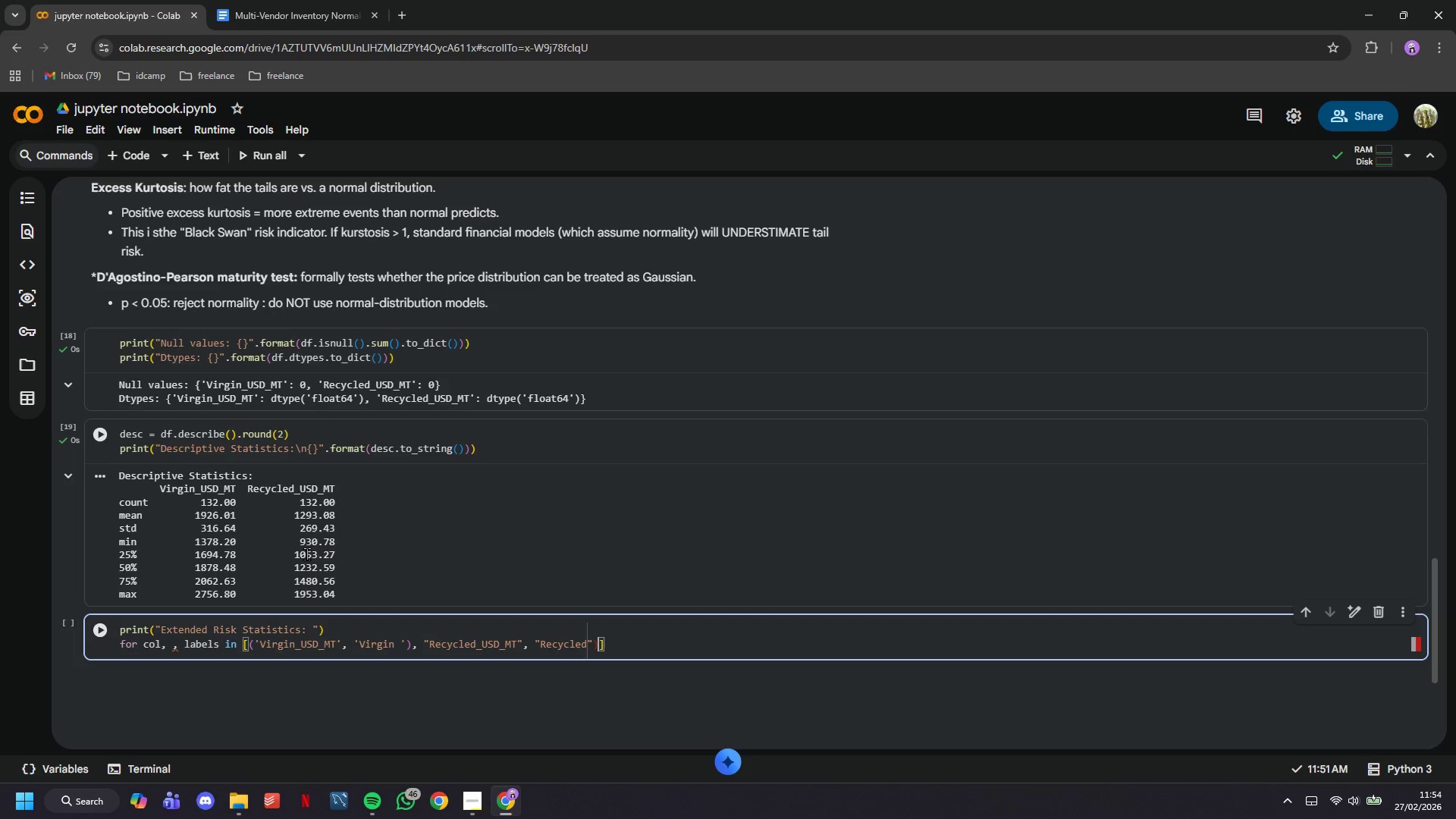 
key(ArrowRight)
 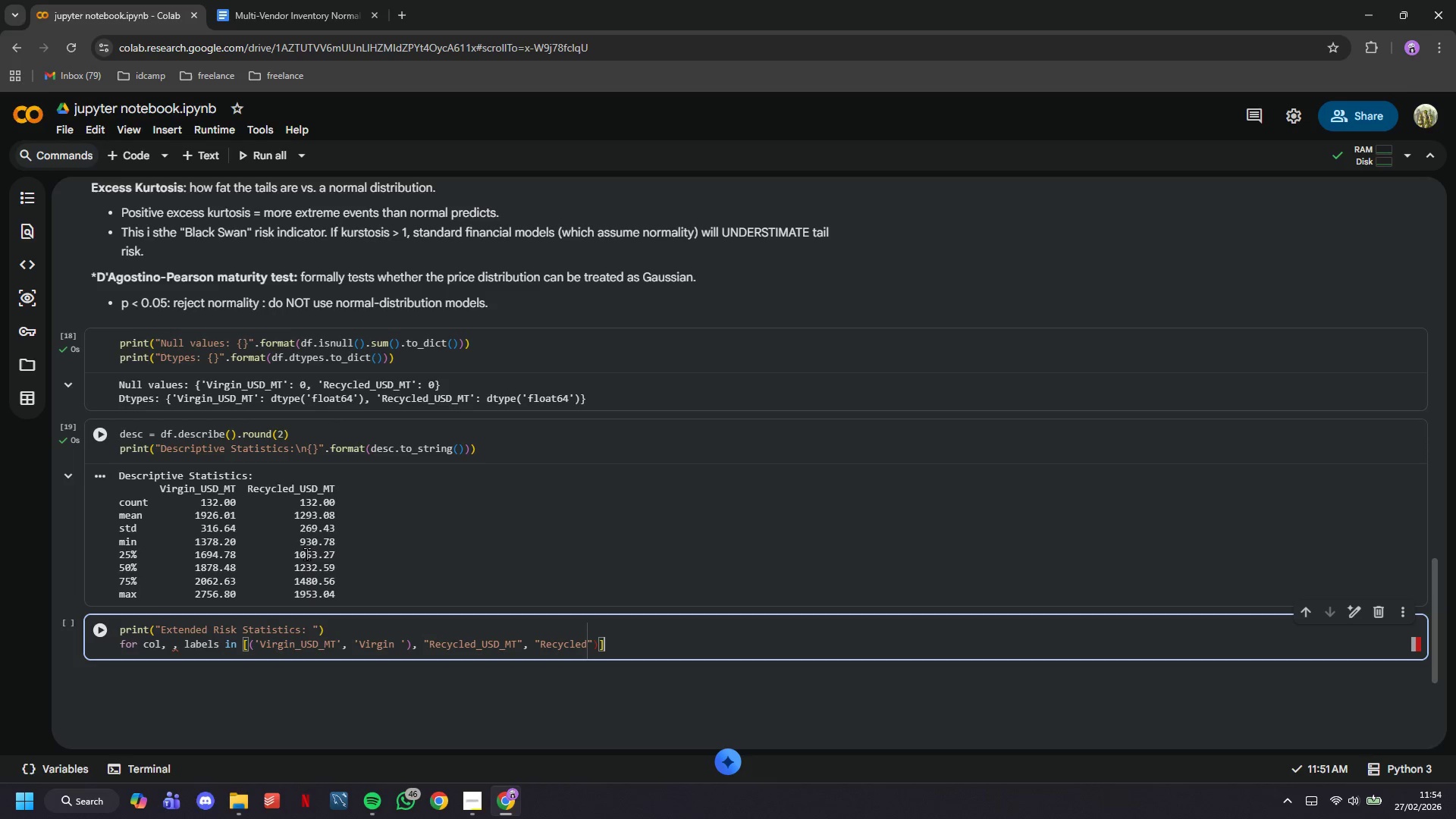 
key(Shift+ShiftLeft)
 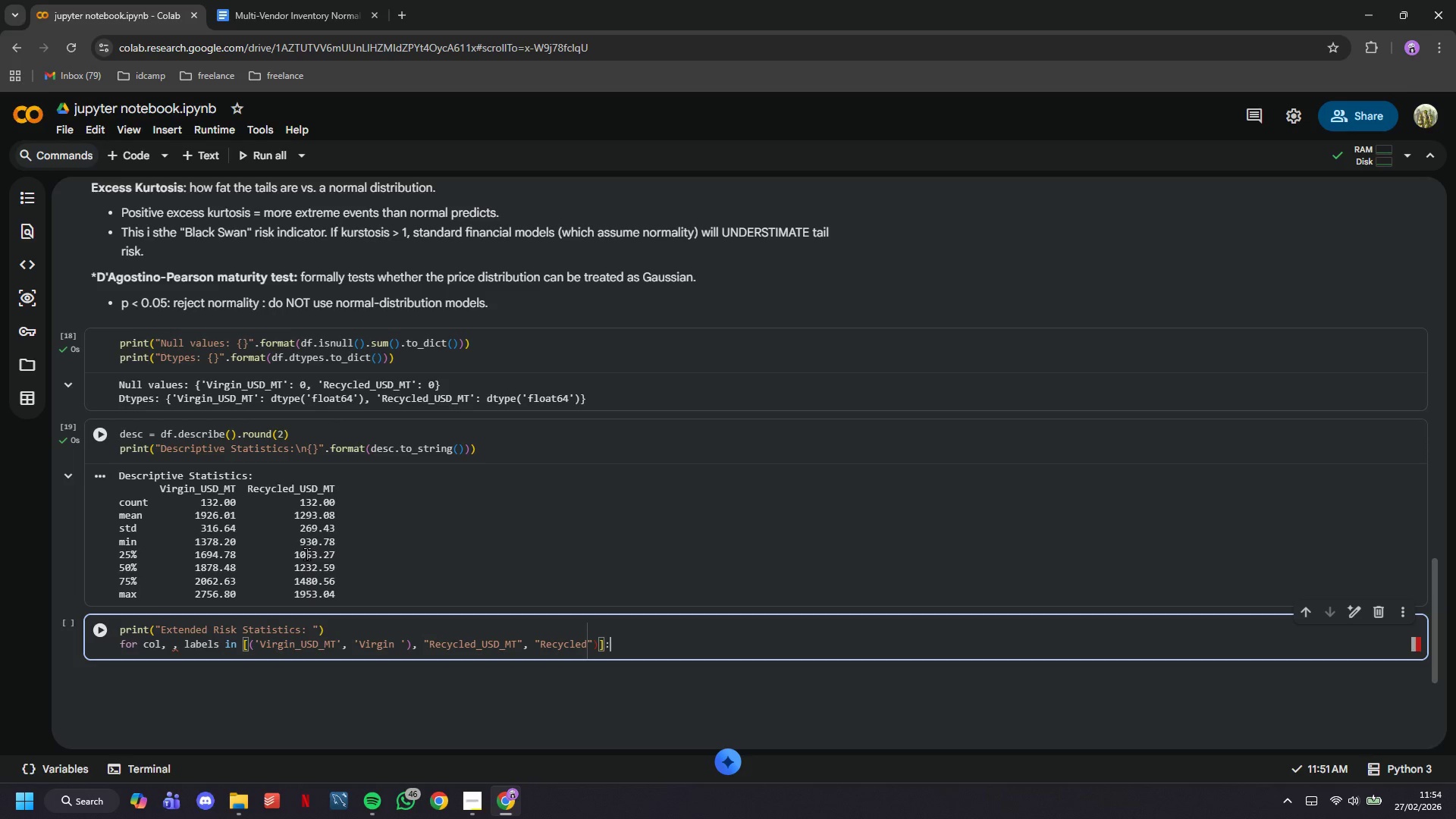 
key(Shift+Semicolon)
 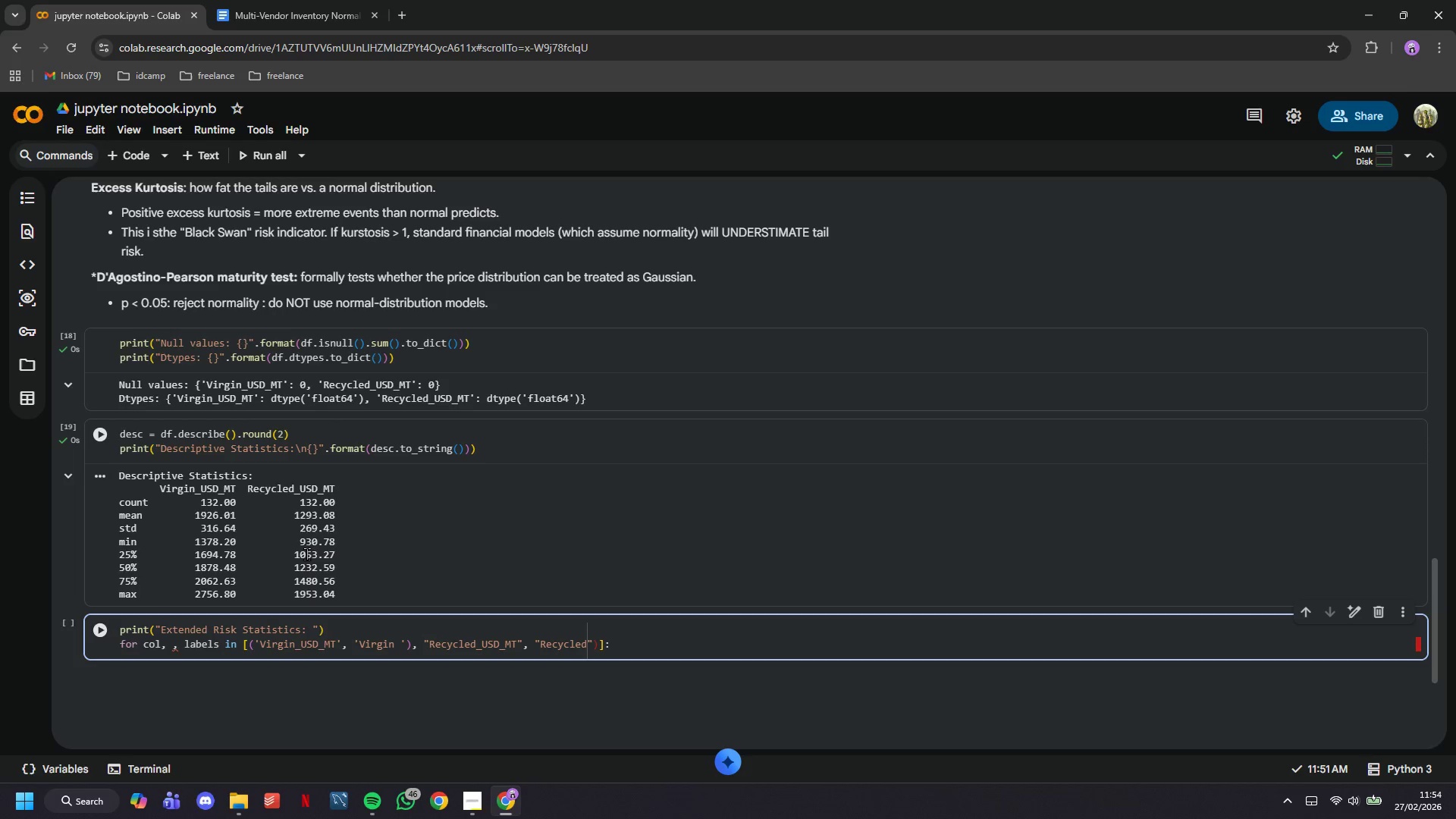 
key(ArrowUp)
 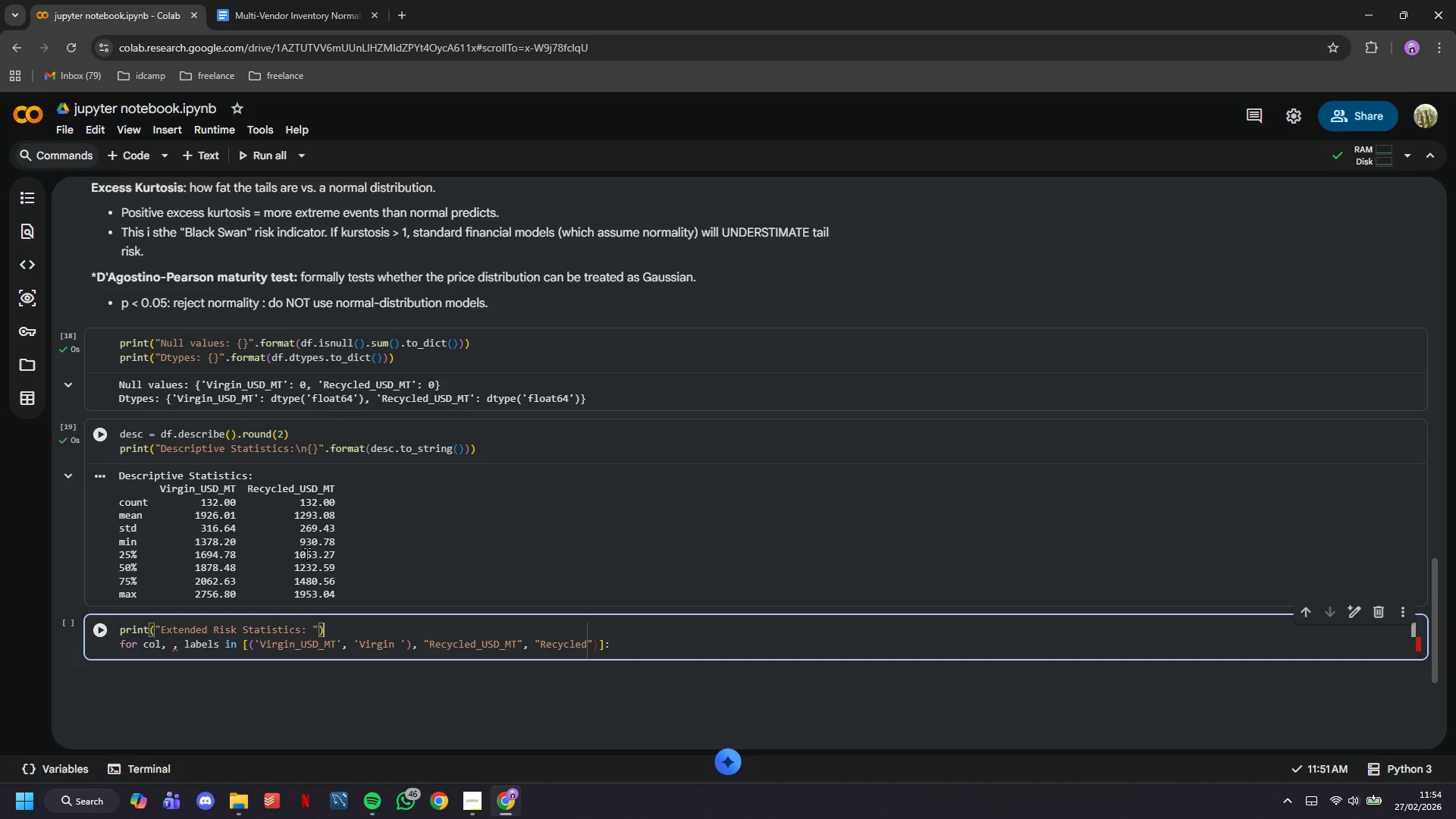 
key(ArrowDown)
 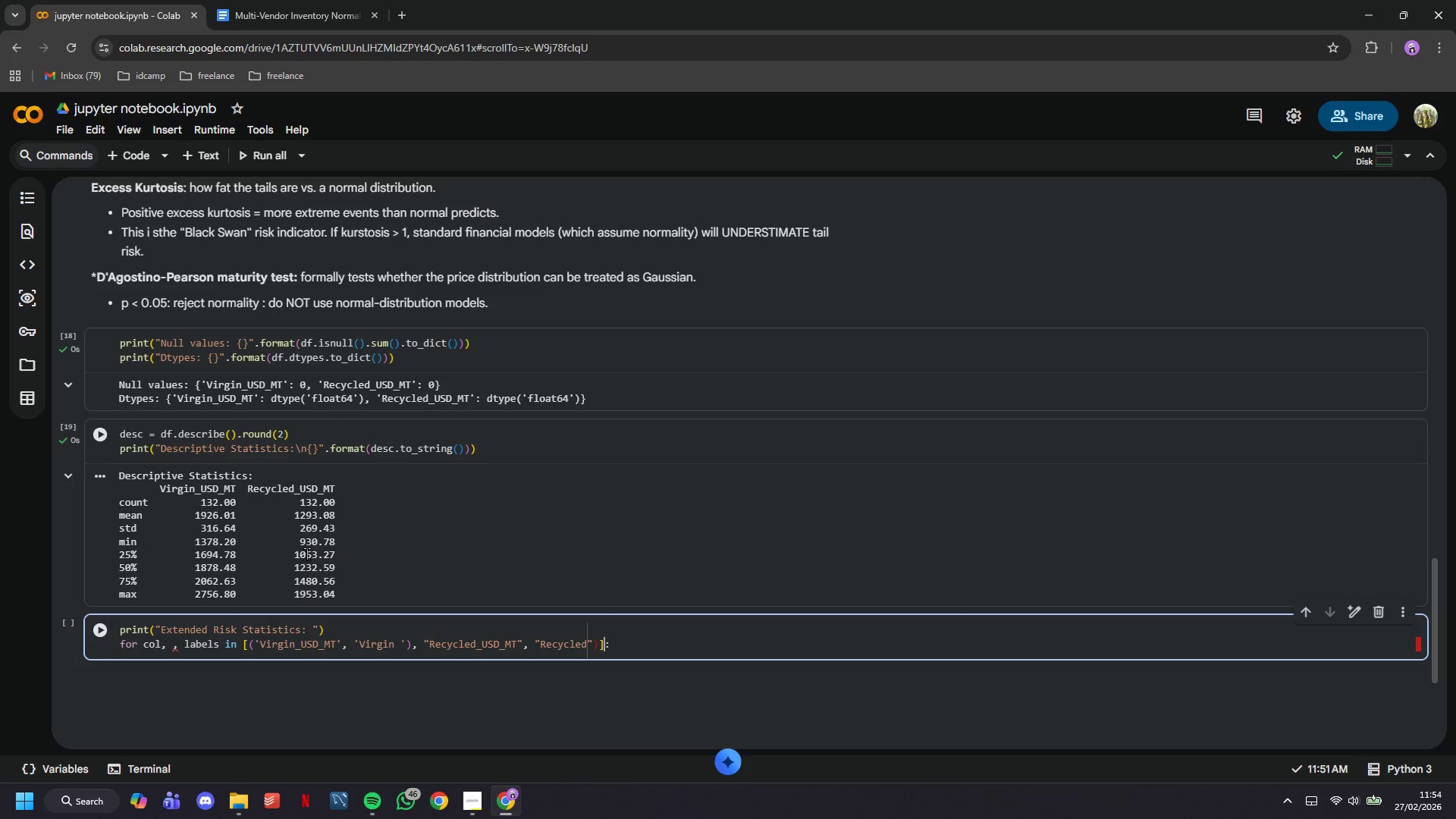 
hold_key(key=ArrowLeft, duration=1.51)
 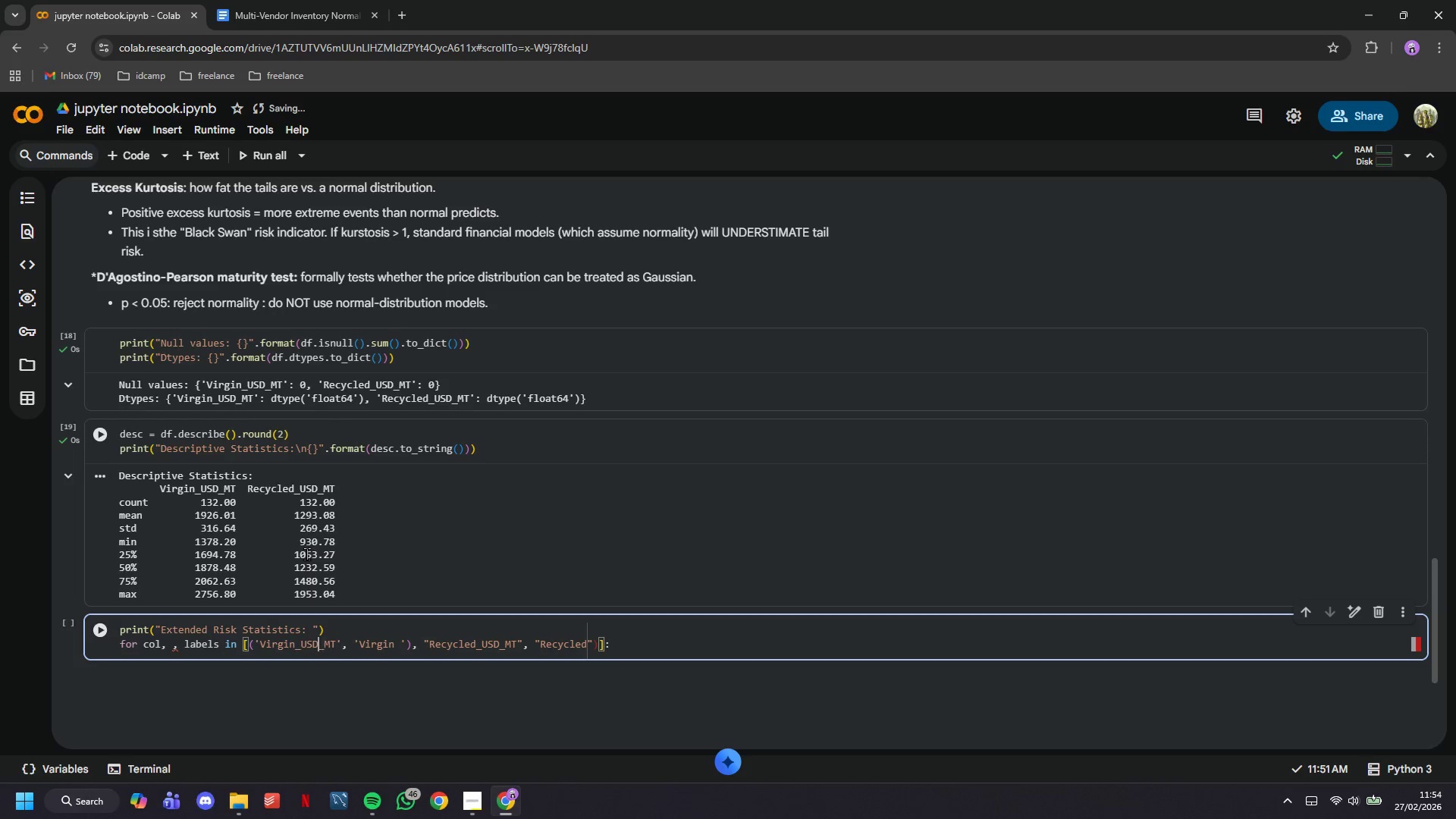 
hold_key(key=ArrowLeft, duration=1.24)
 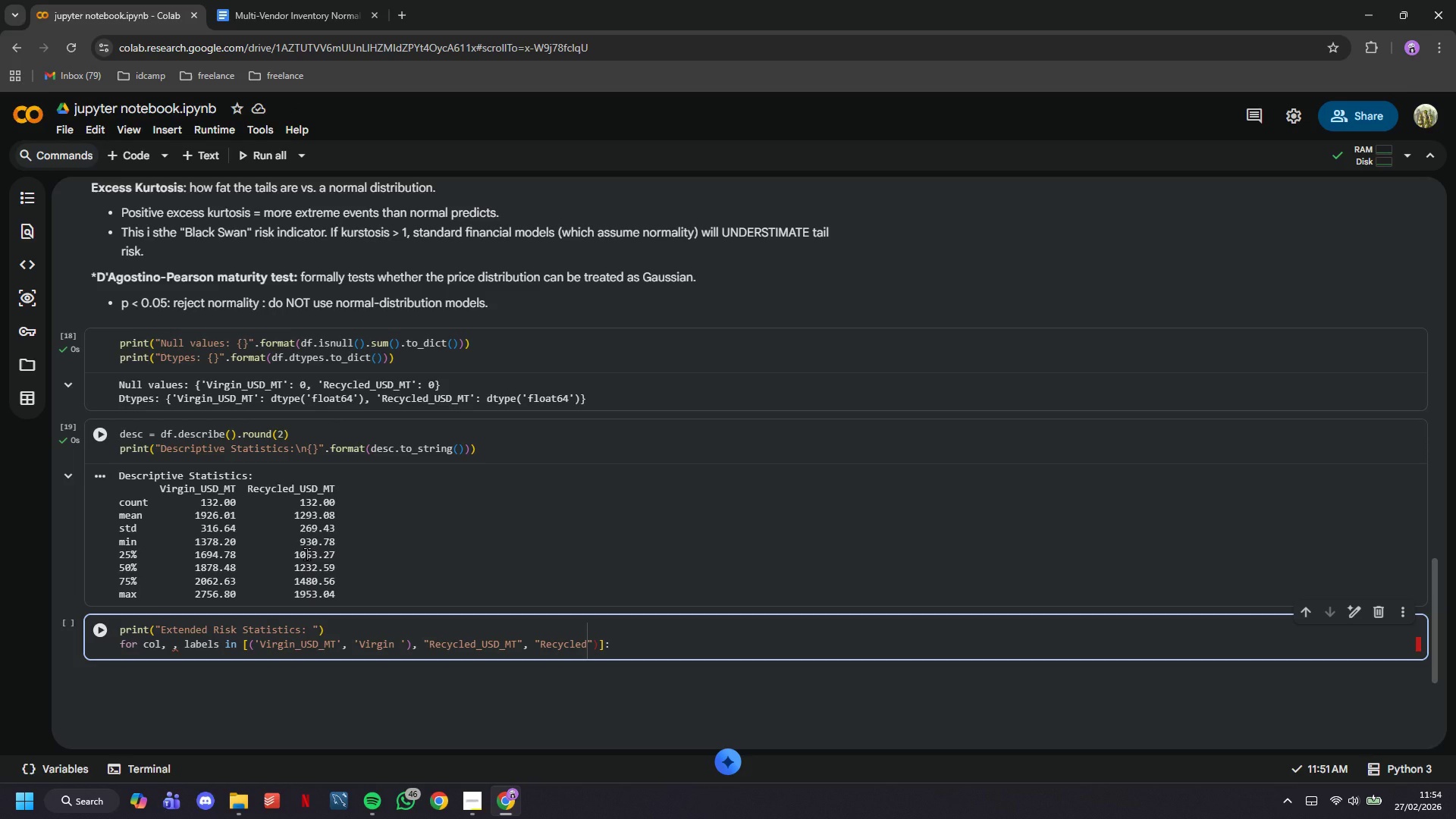 
key(ArrowRight)
 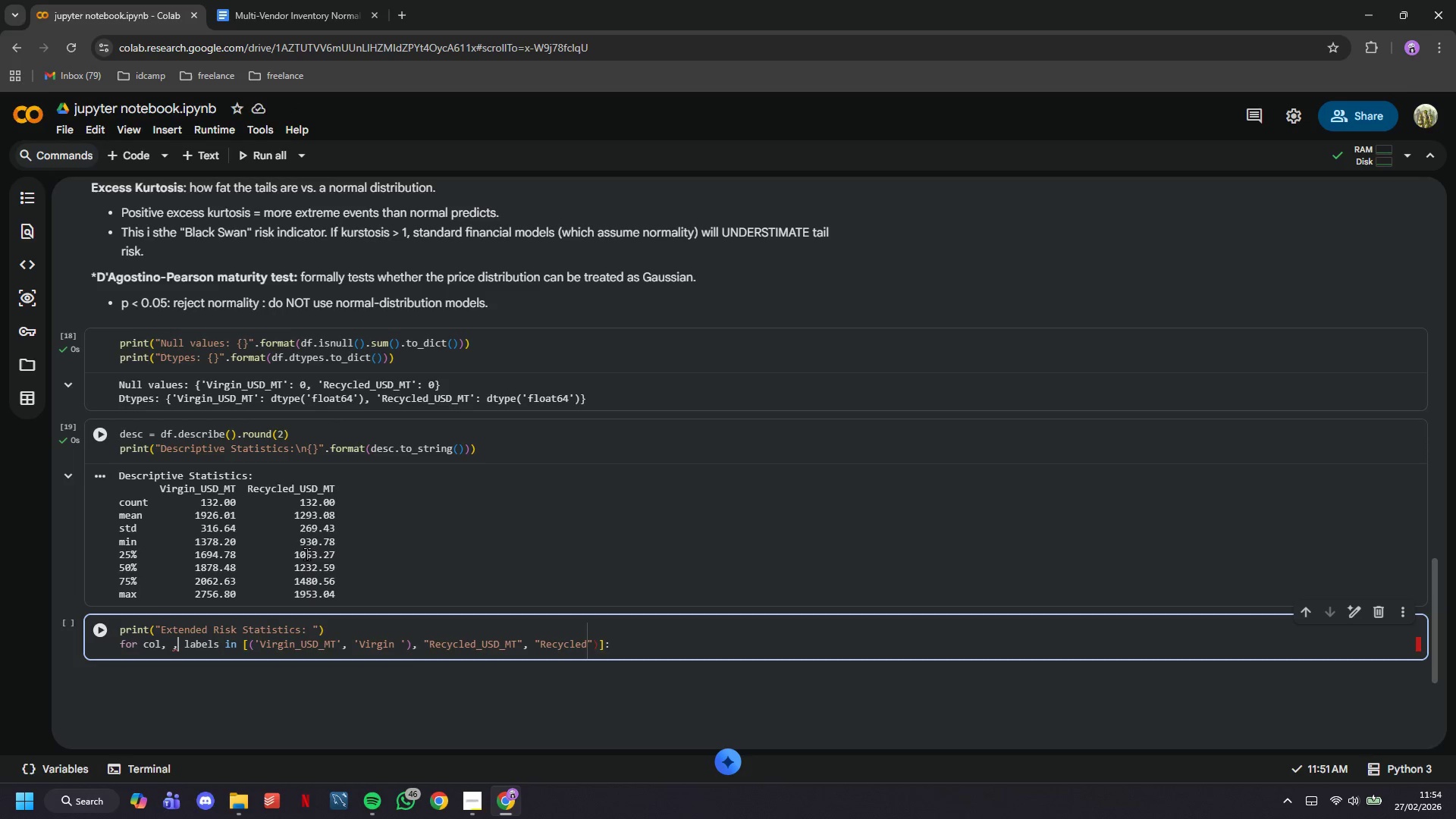 
key(Backspace)
 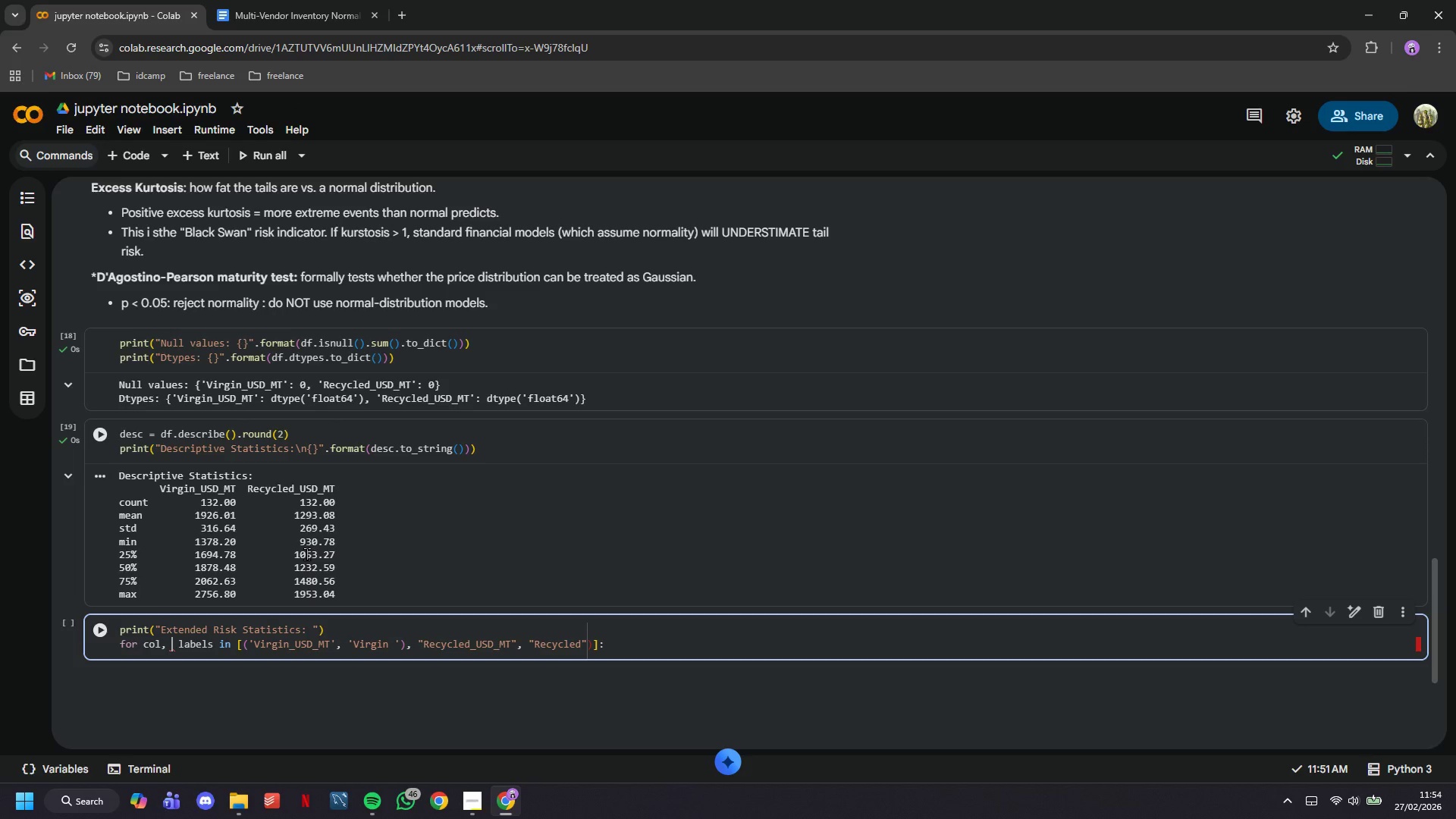 
key(ArrowRight)
 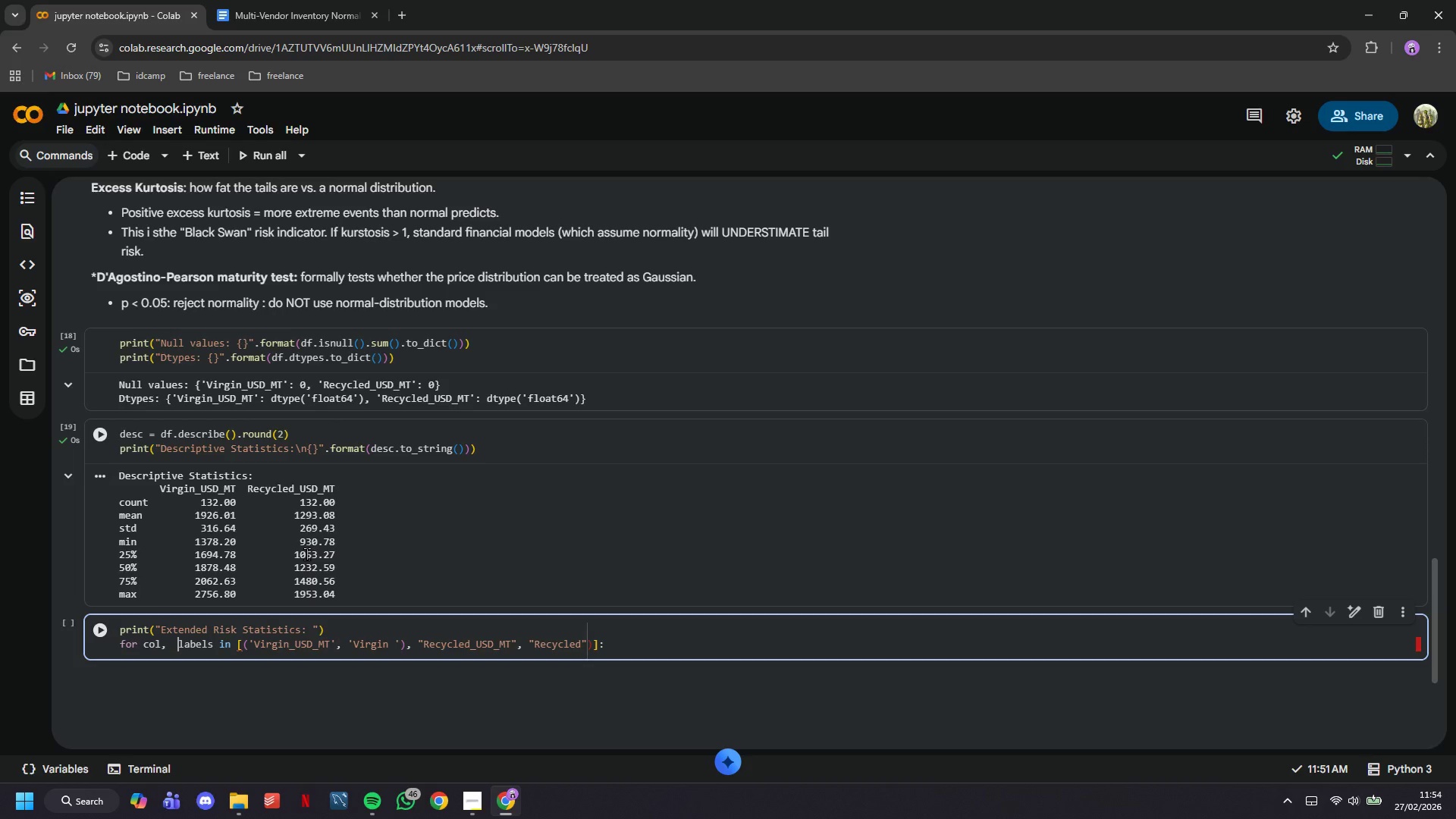 
key(Backspace)
 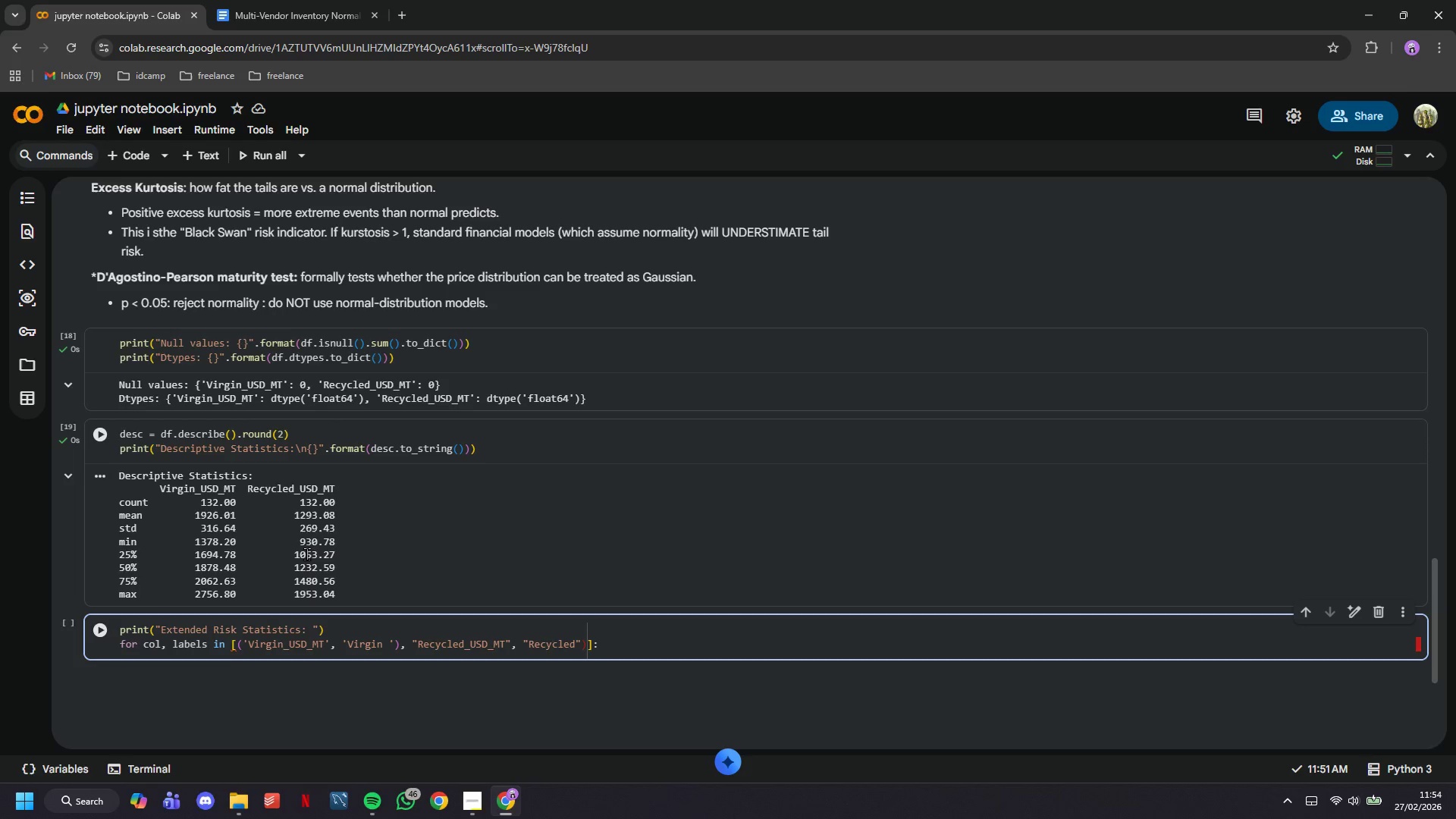 
key(Backspace)
 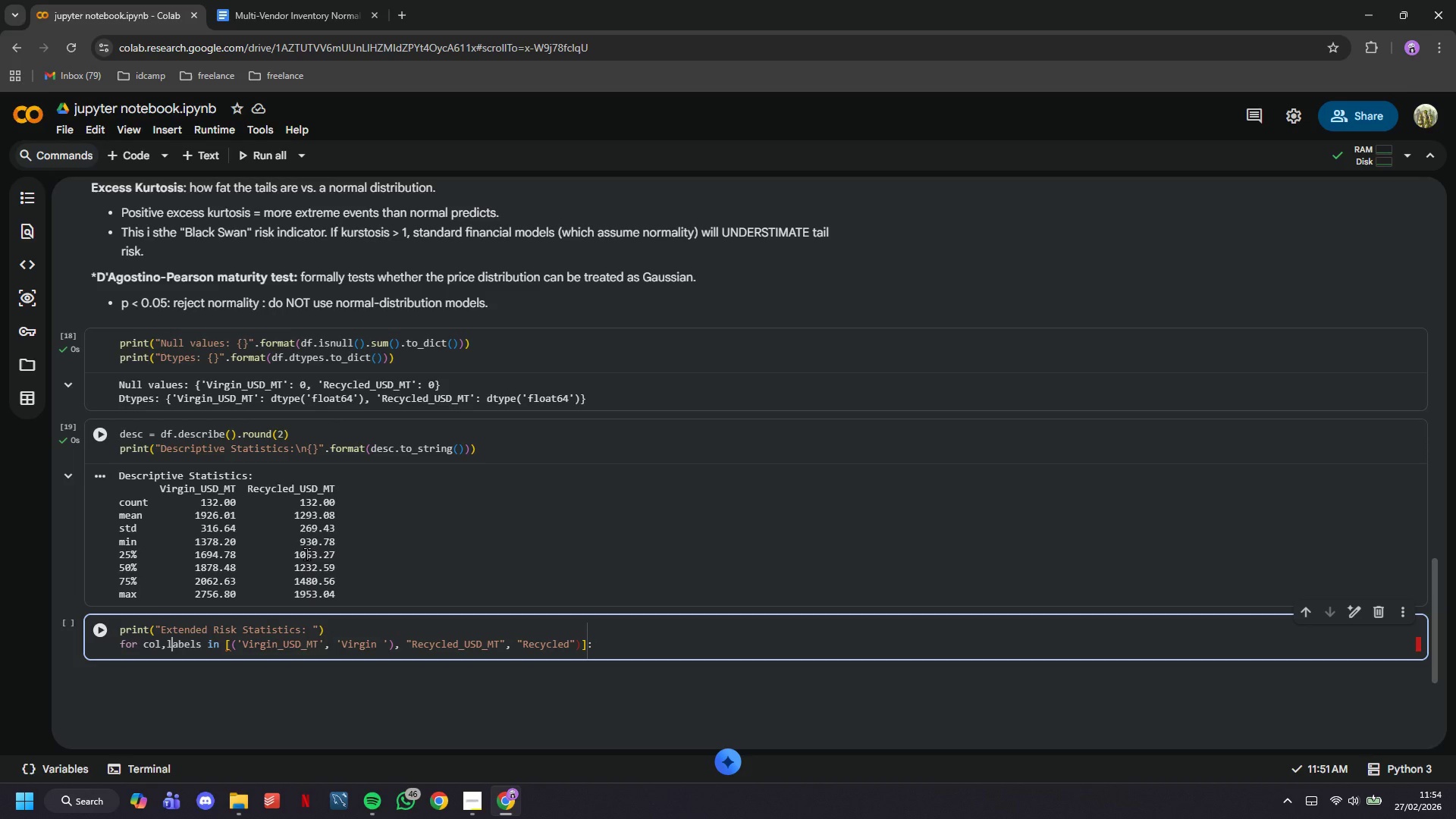 
key(ArrowRight)
 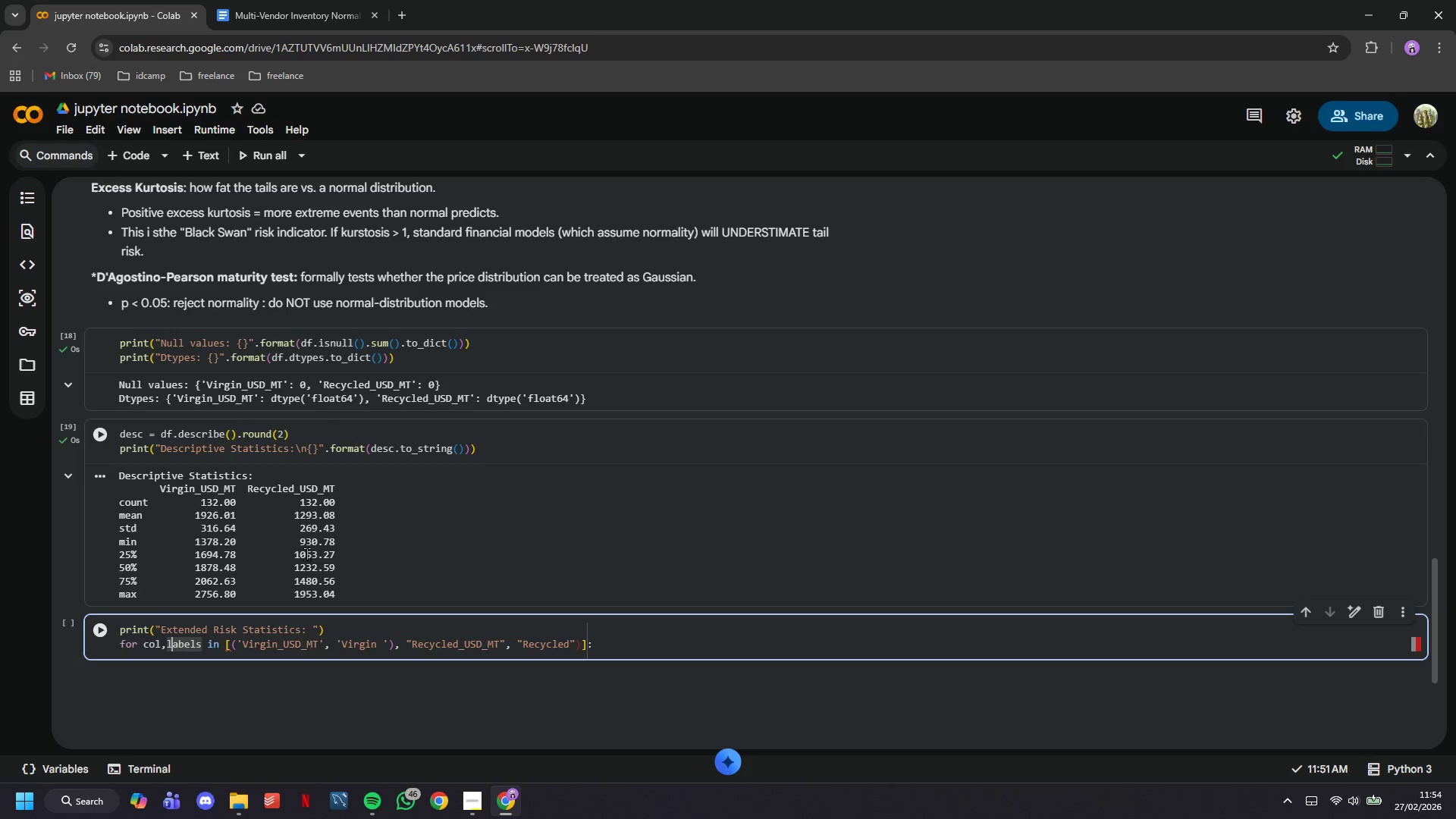 
key(ArrowLeft)
 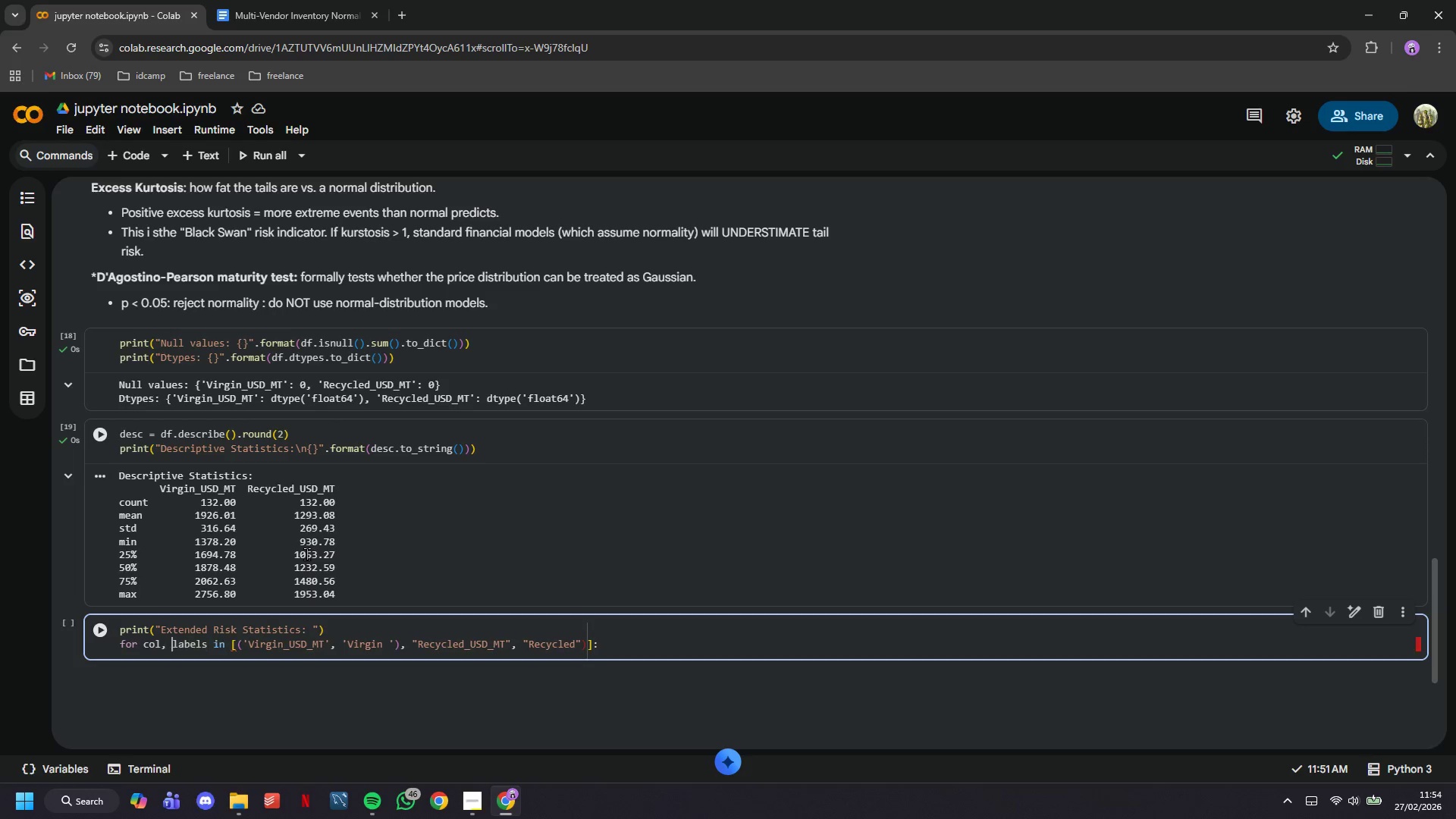 
key(Space)
 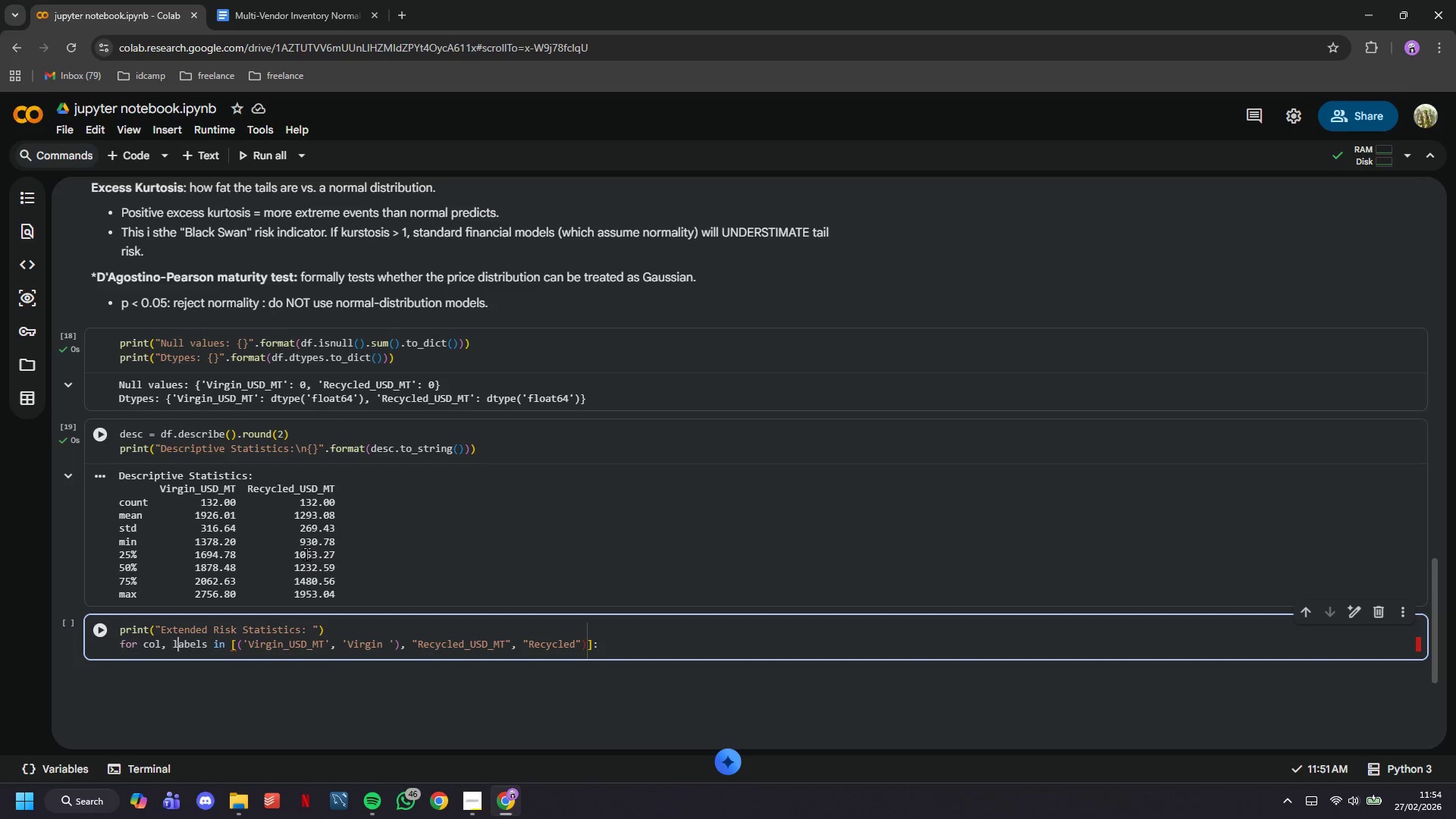 
hold_key(key=ArrowRight, duration=0.94)
 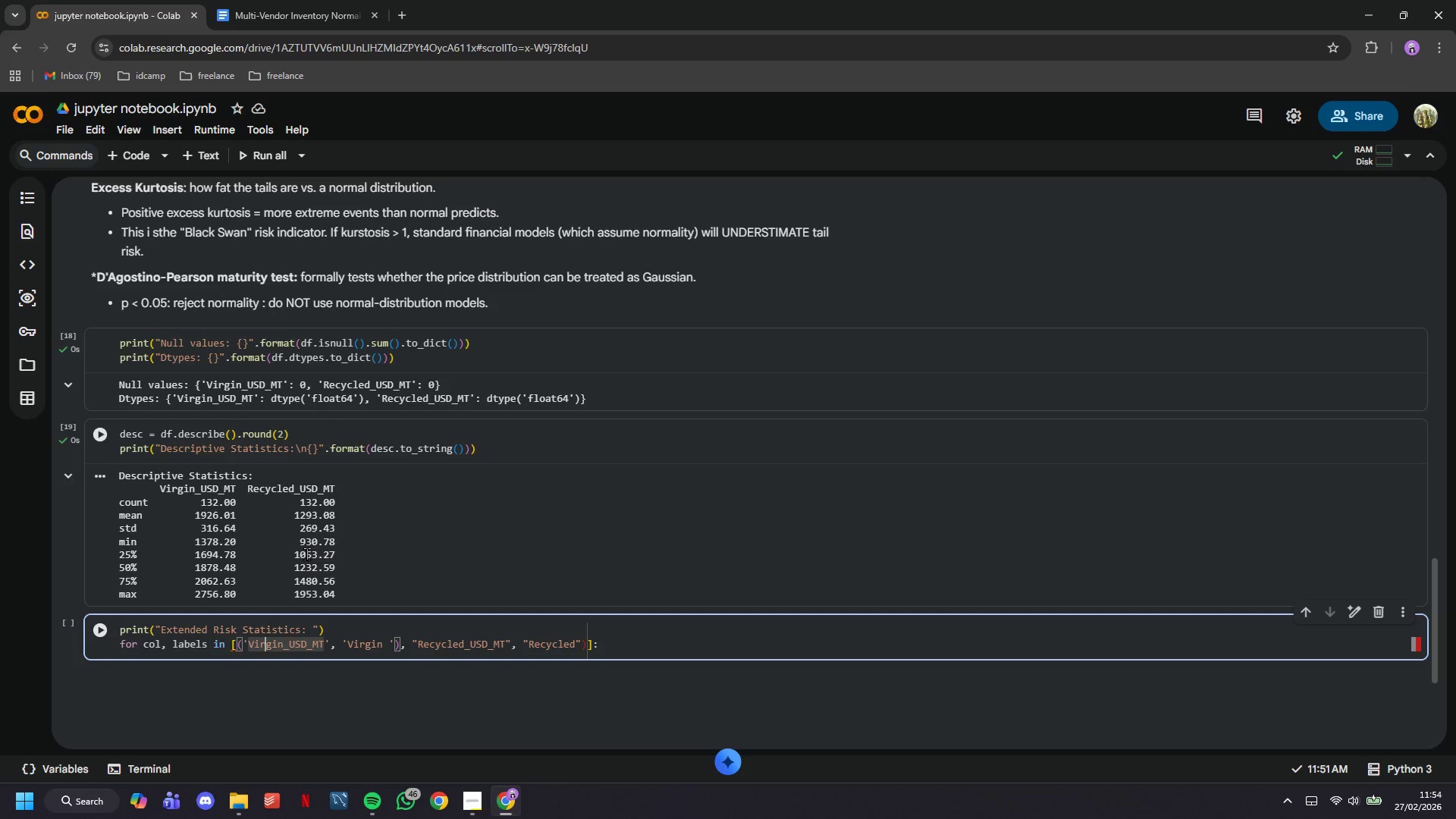 
key(ArrowRight)
 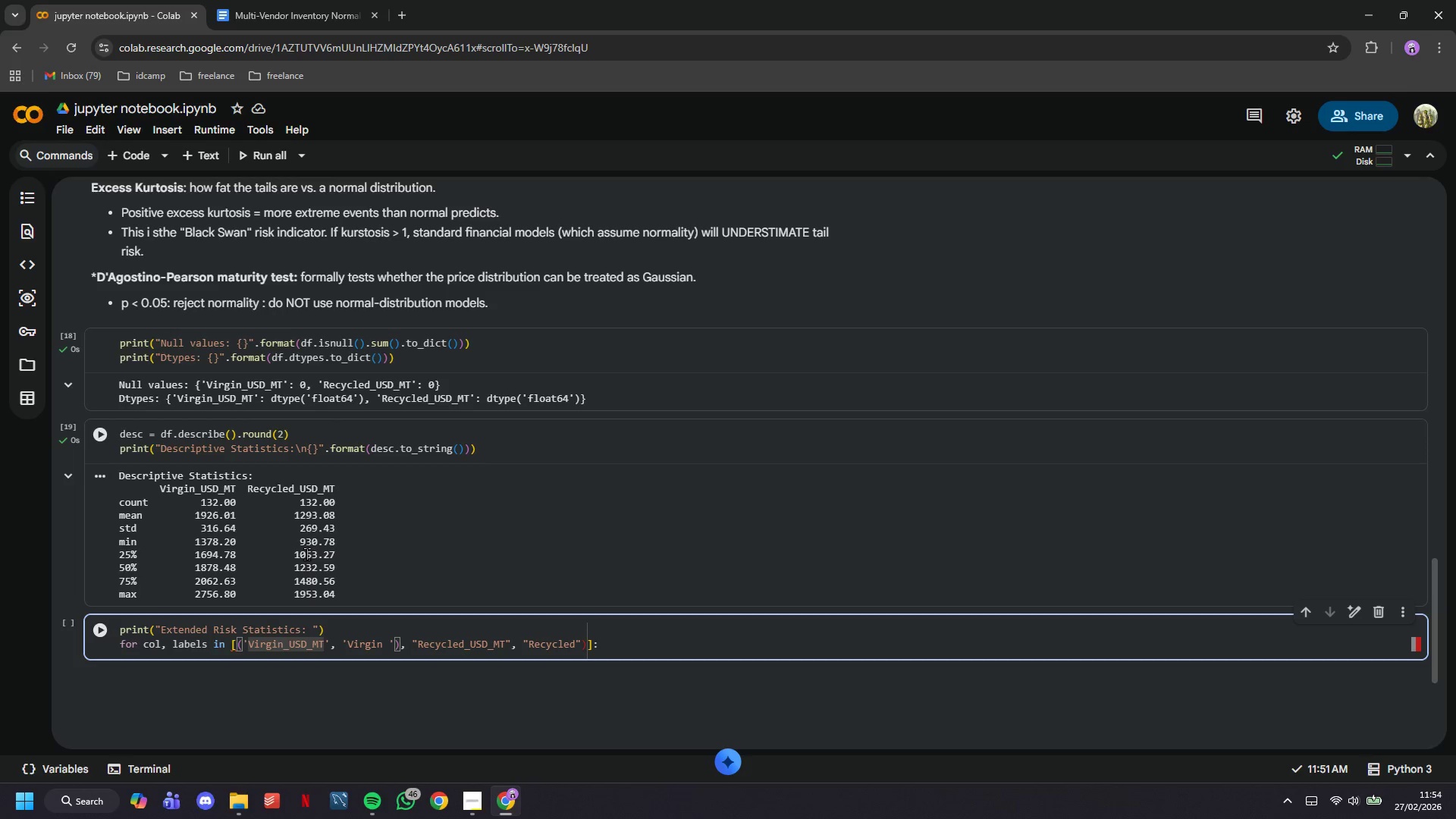 
hold_key(key=ArrowRight, duration=1.27)
 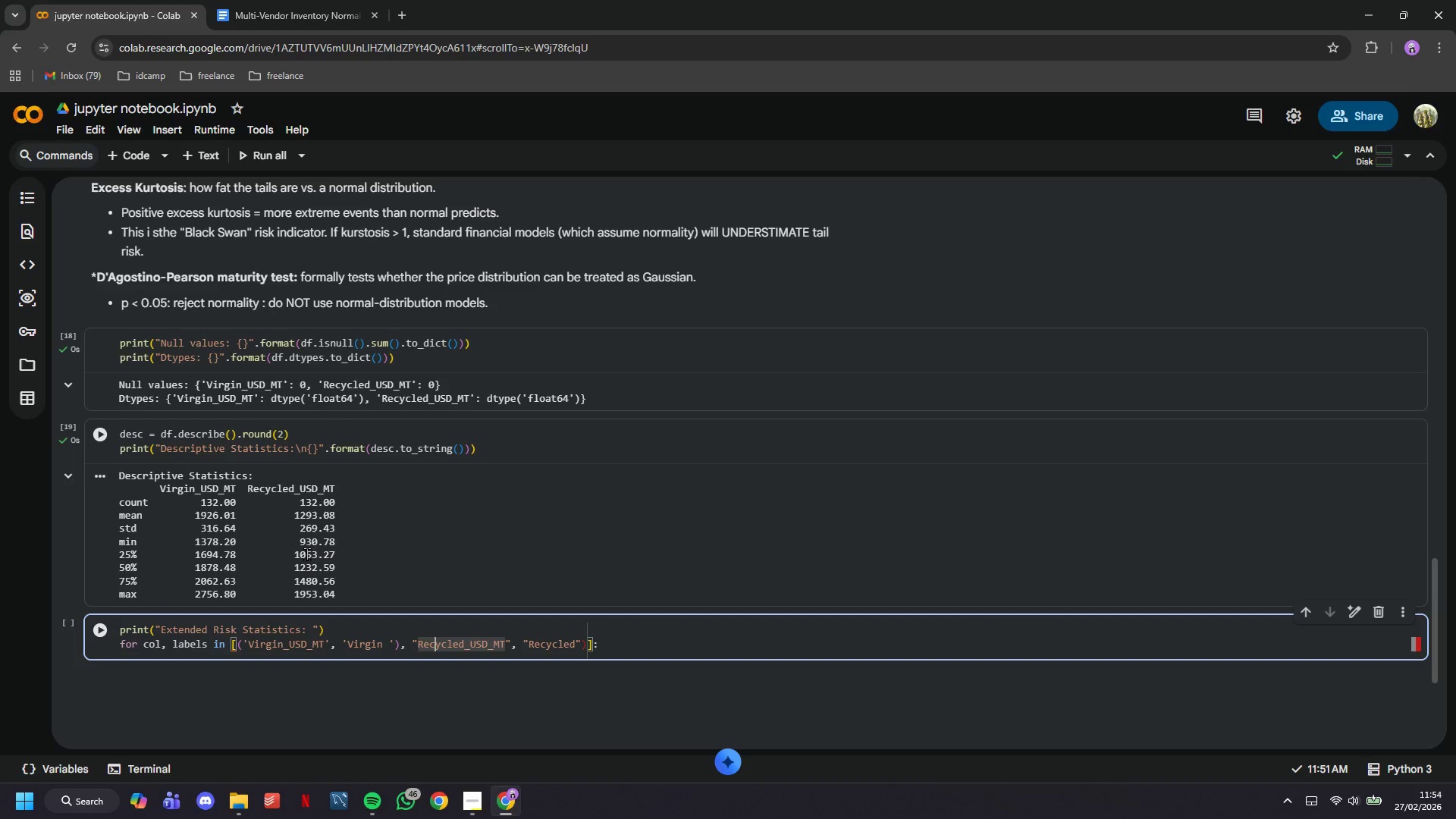 
hold_key(key=ArrowRight, duration=1.34)
 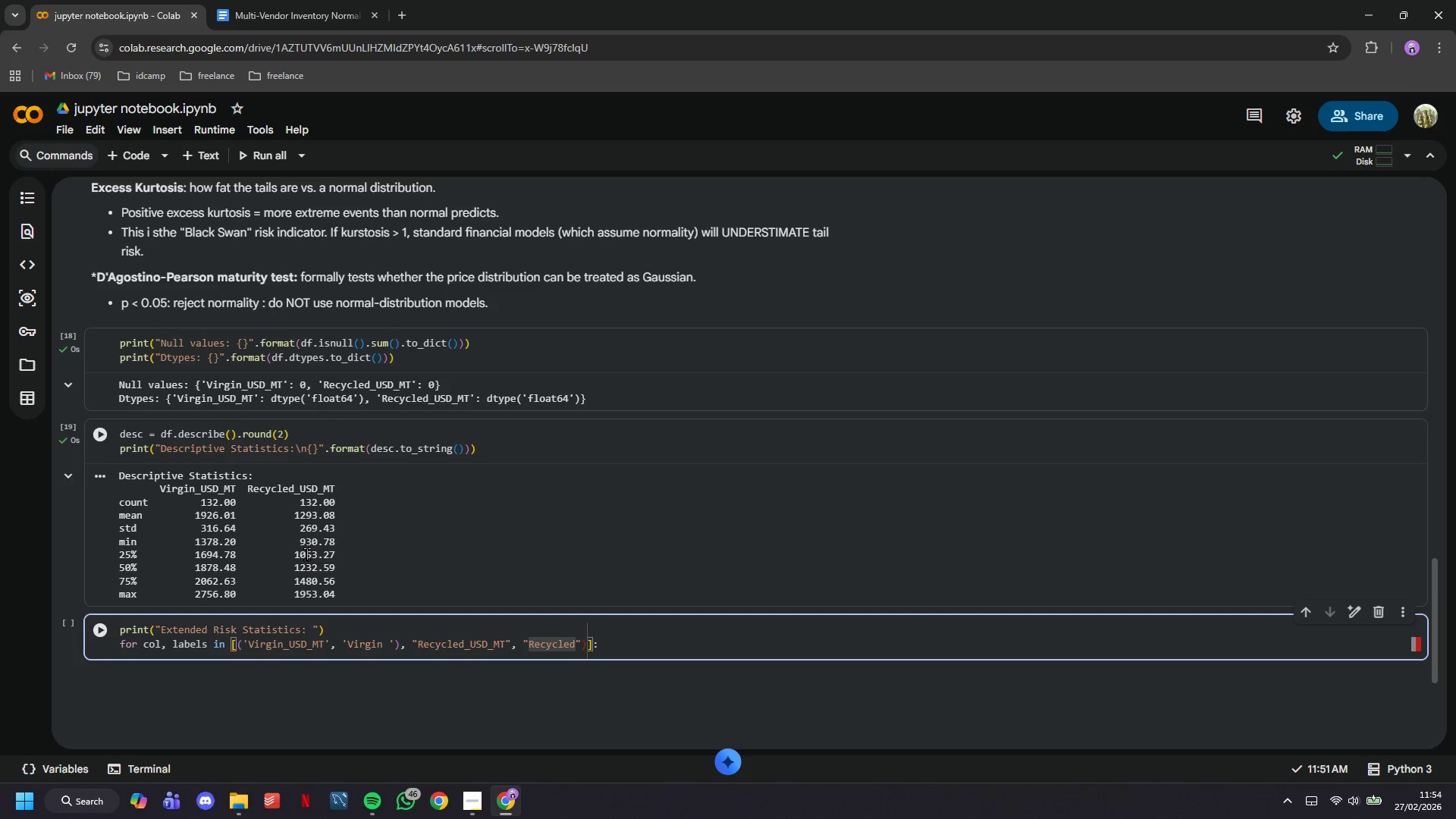 
hold_key(key=ArrowRight, duration=0.75)
 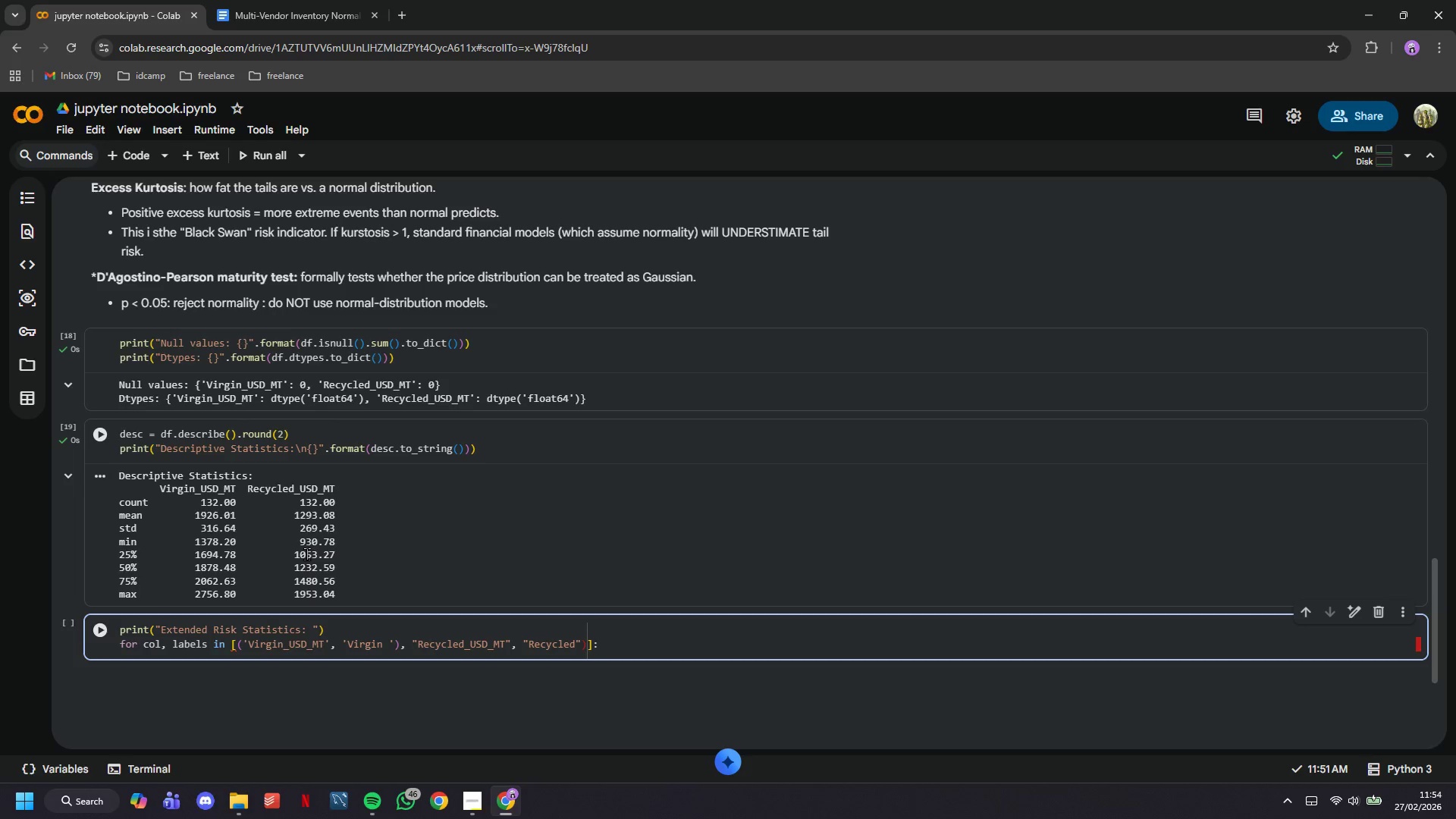 
key(ArrowLeft)
 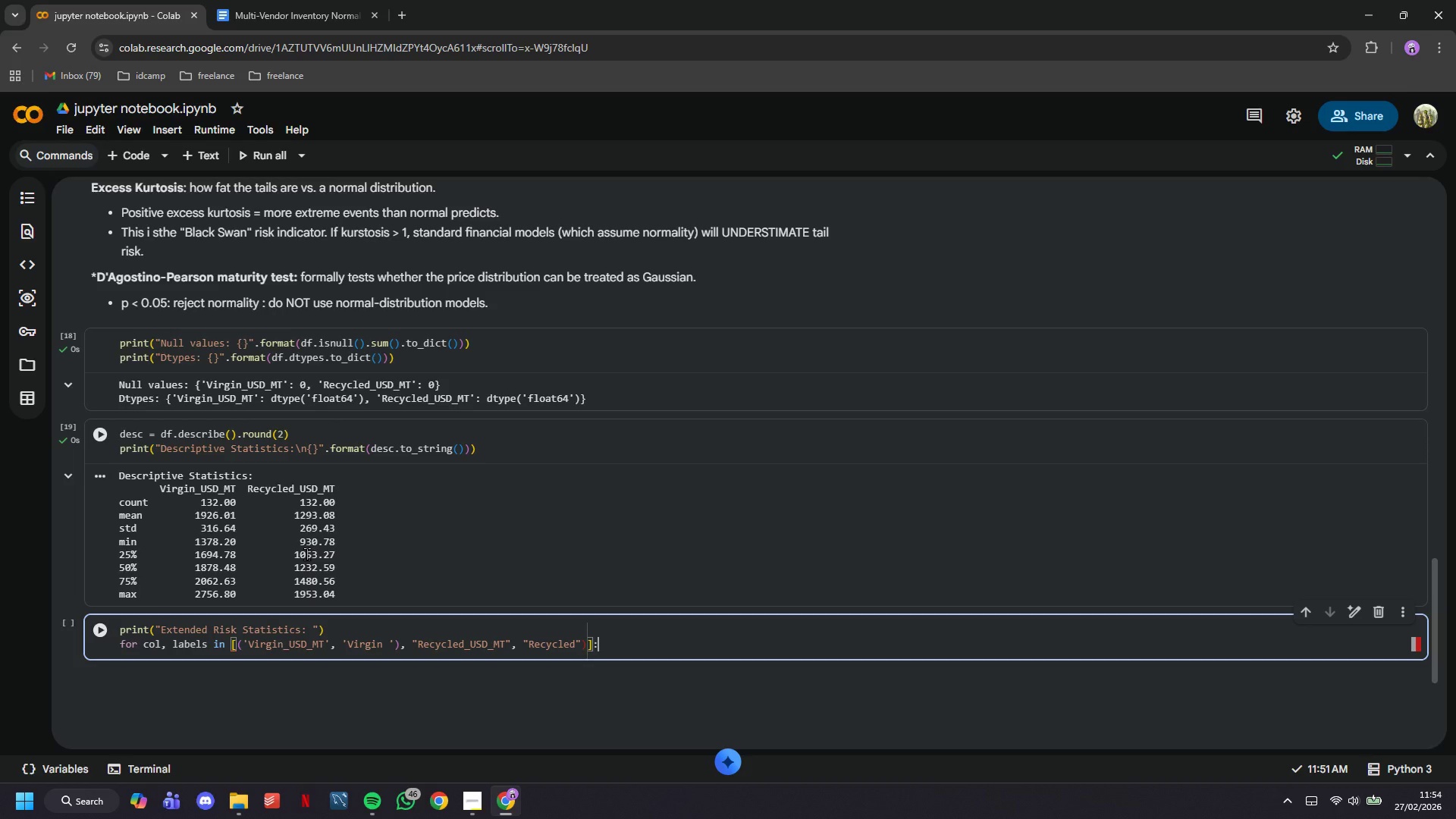 
key(ArrowRight)
 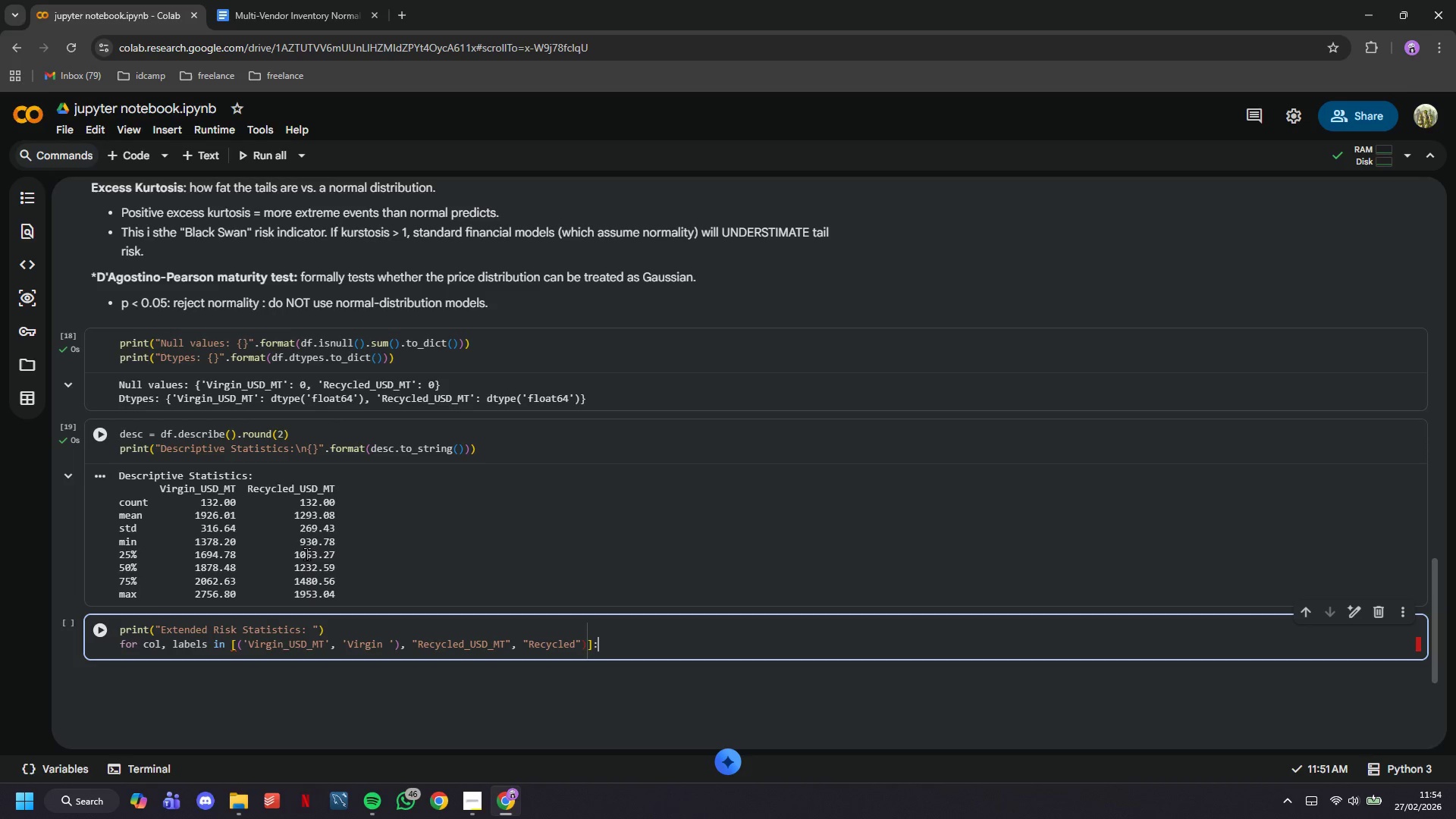 
key(ArrowLeft)
 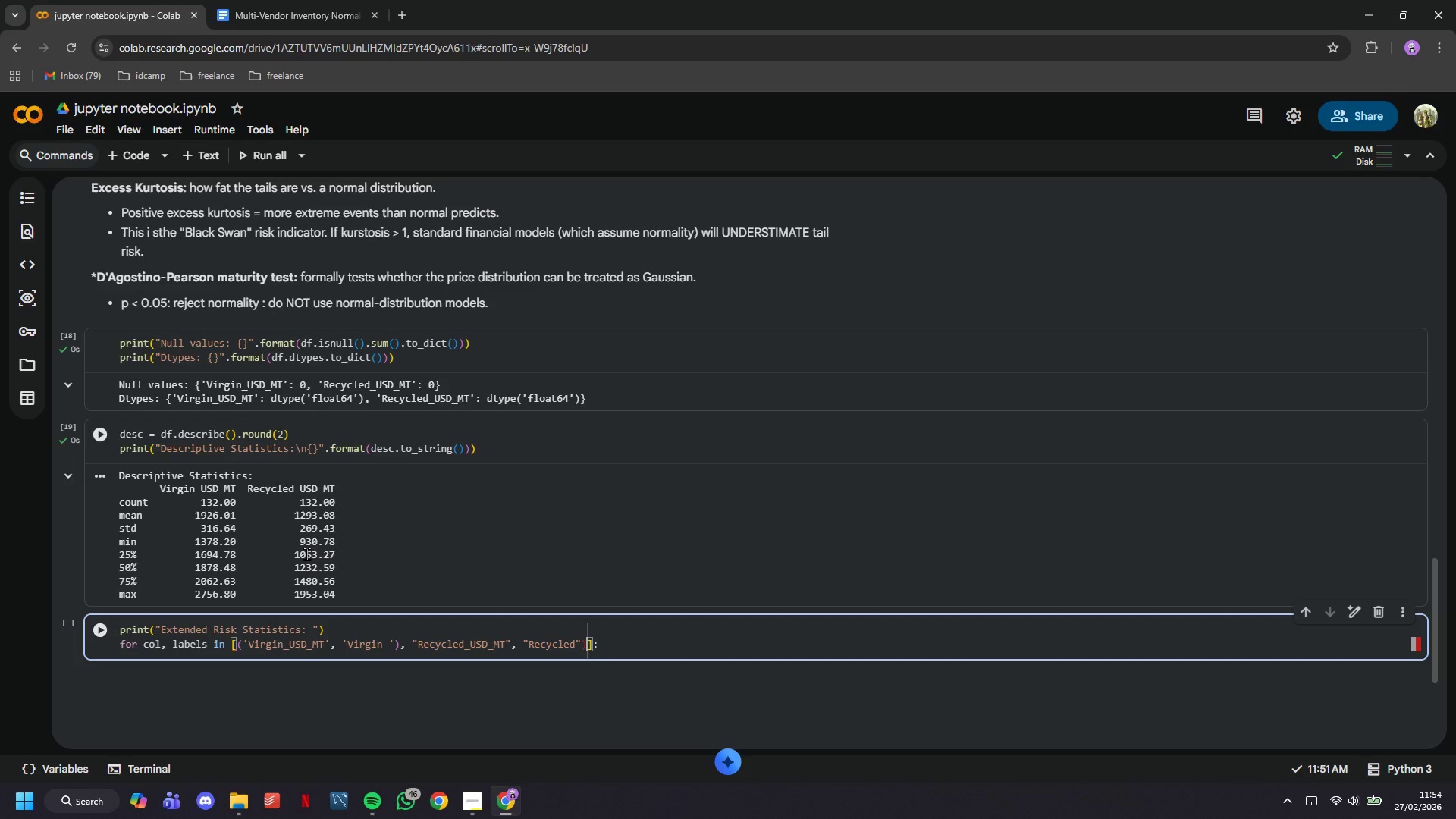 
key(ArrowLeft)
 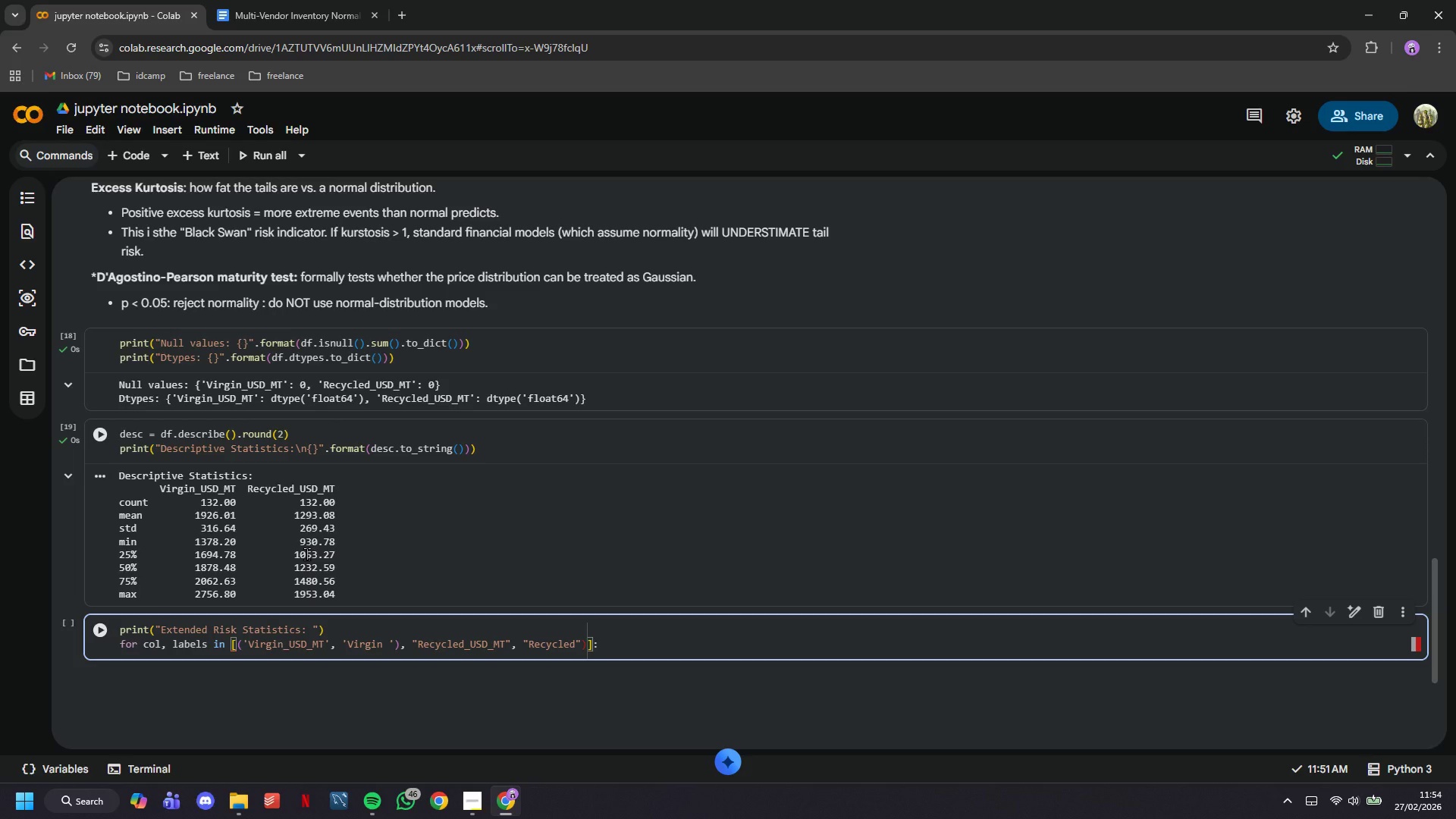 
hold_key(key=ArrowLeft, duration=1.33)
 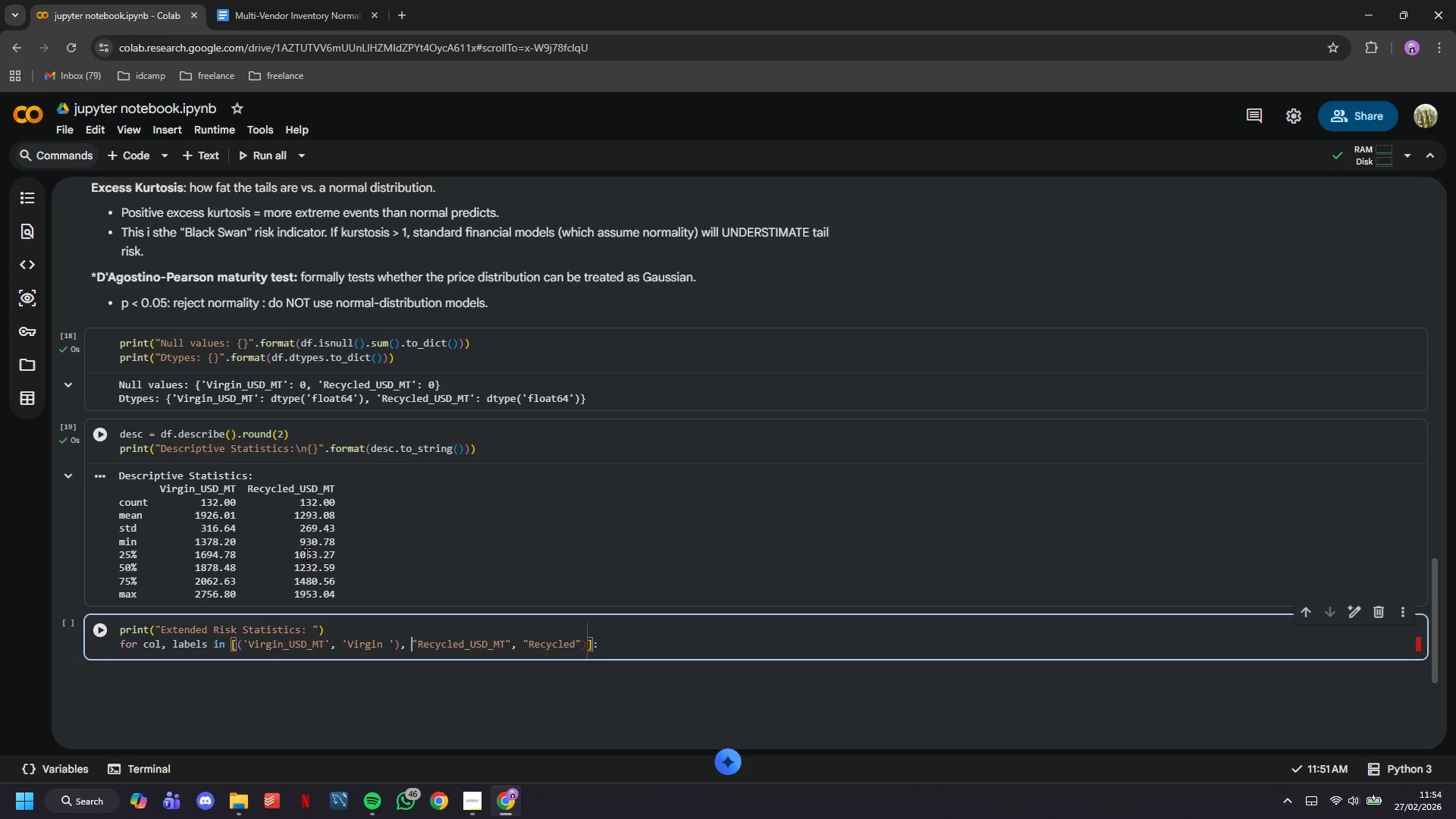 
key(ArrowLeft)
 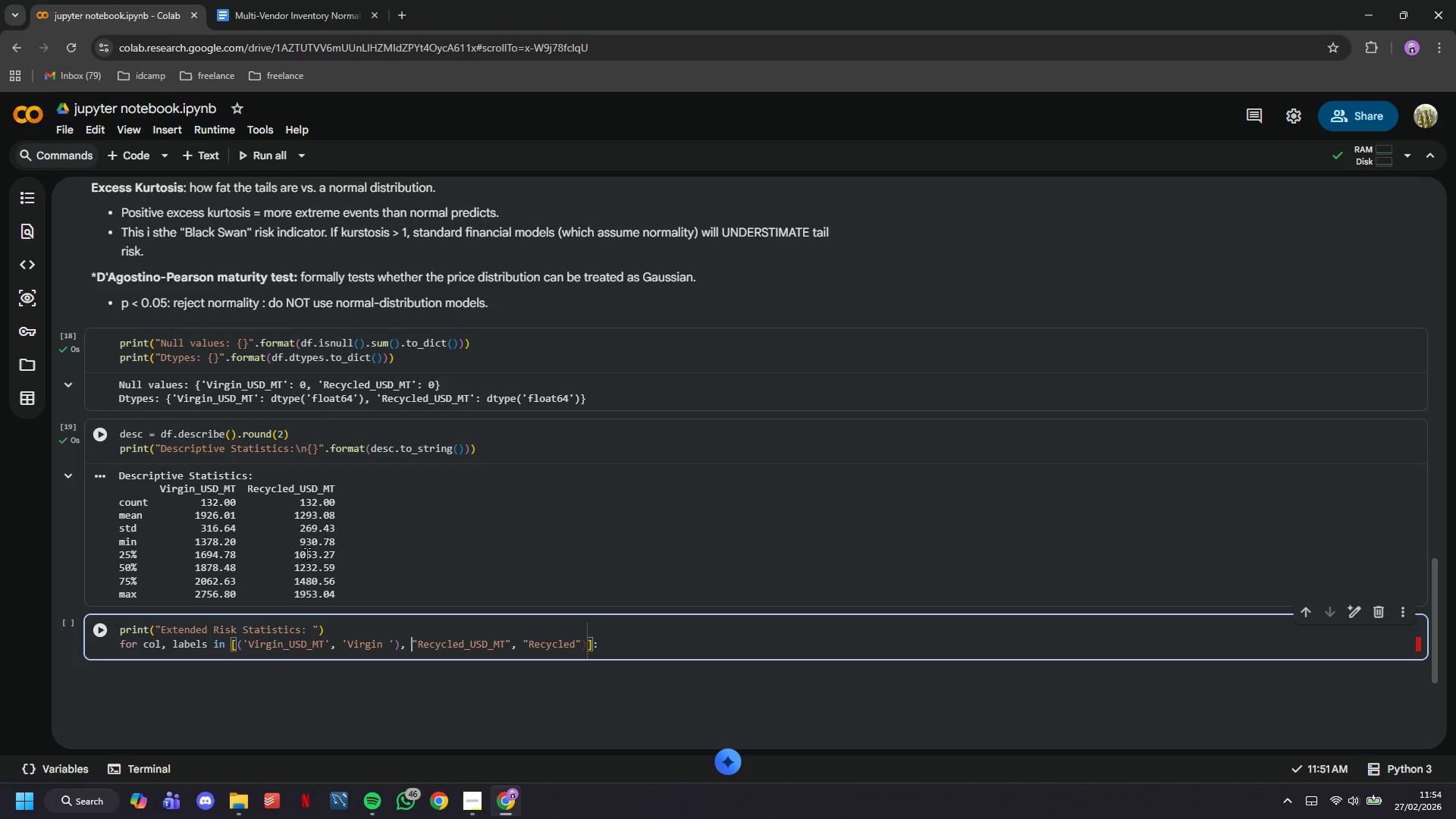 
key(ArrowLeft)
 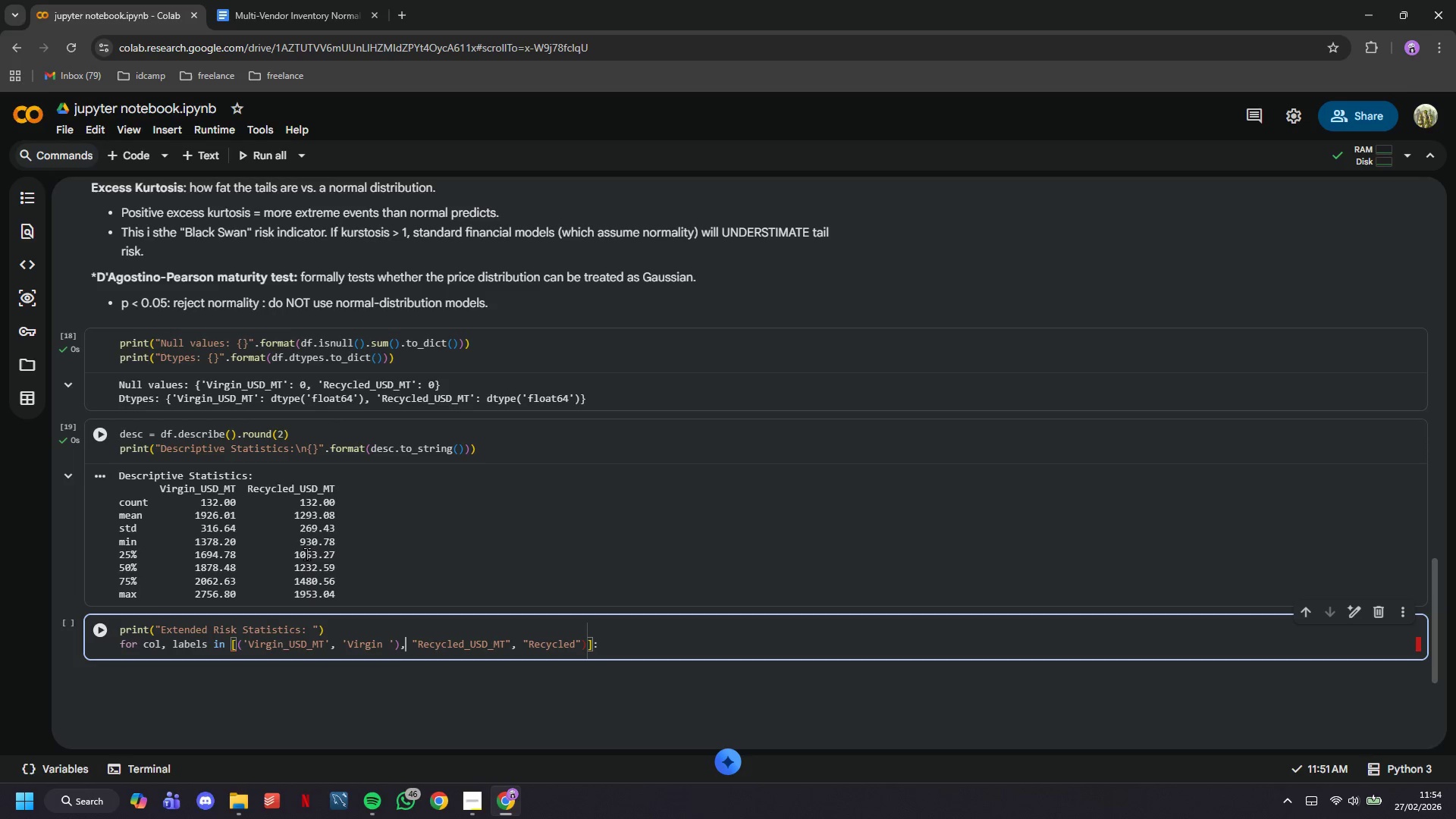 
key(ArrowLeft)
 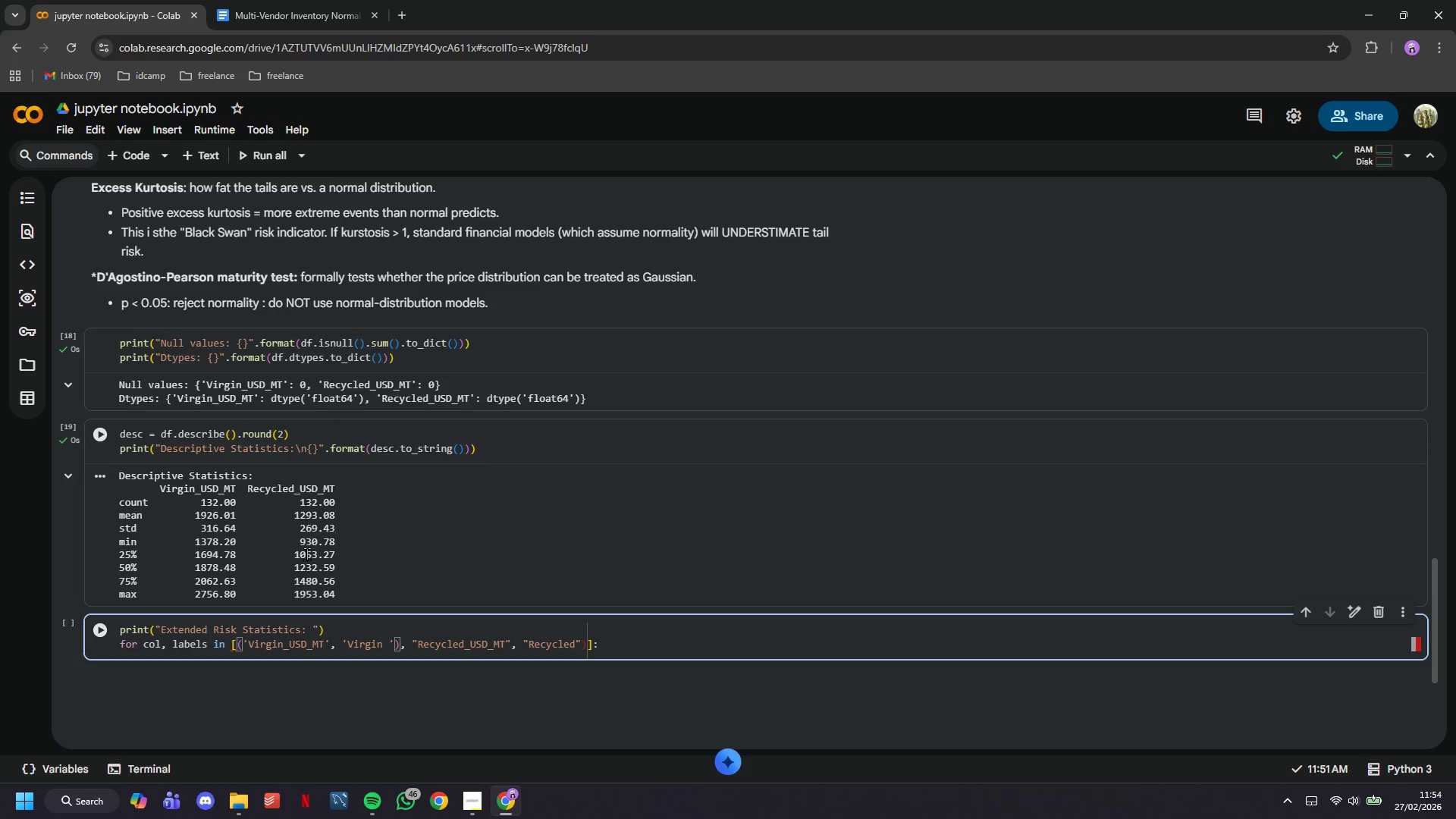 
key(ArrowRight)
 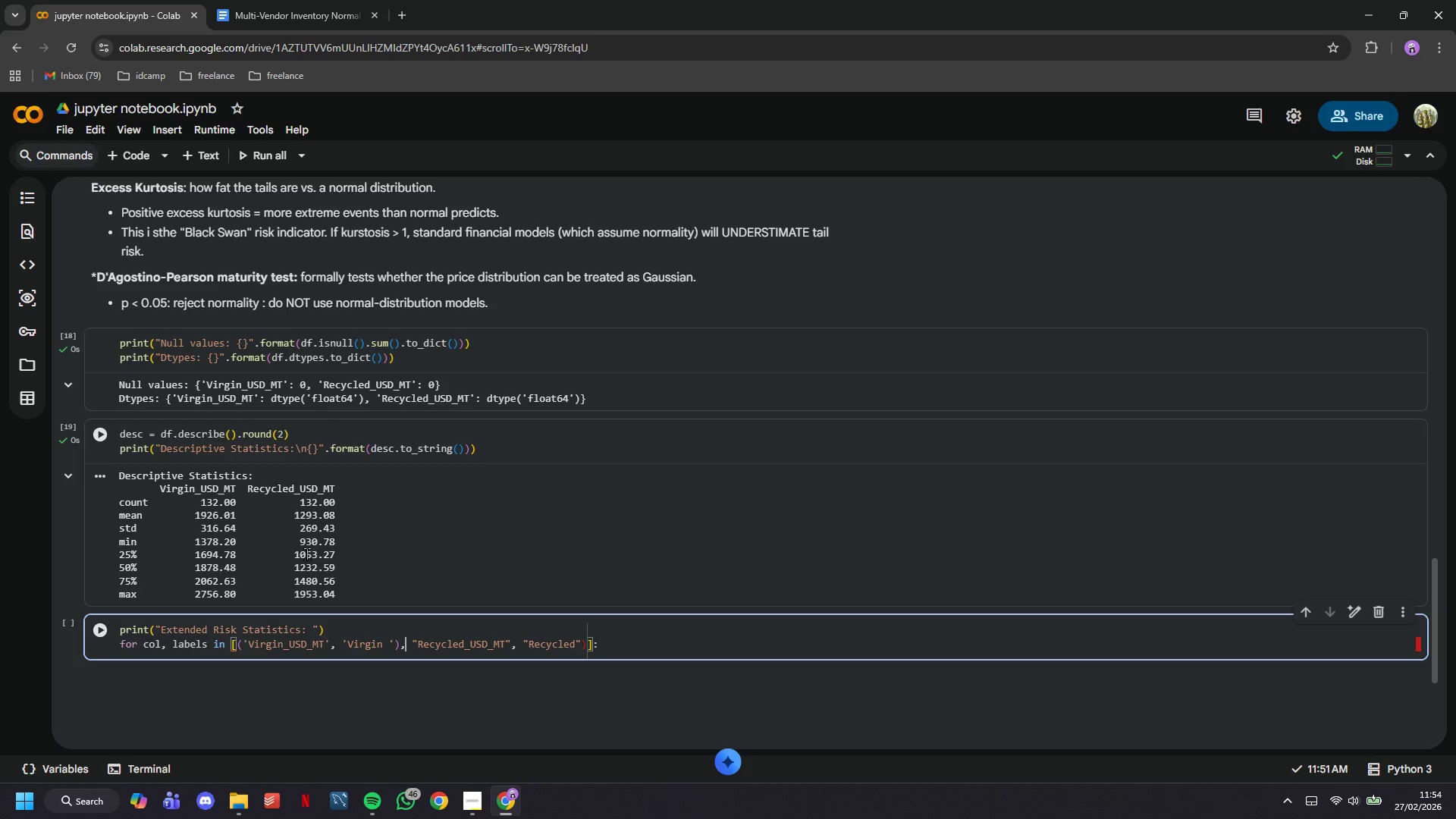 
key(ArrowRight)
 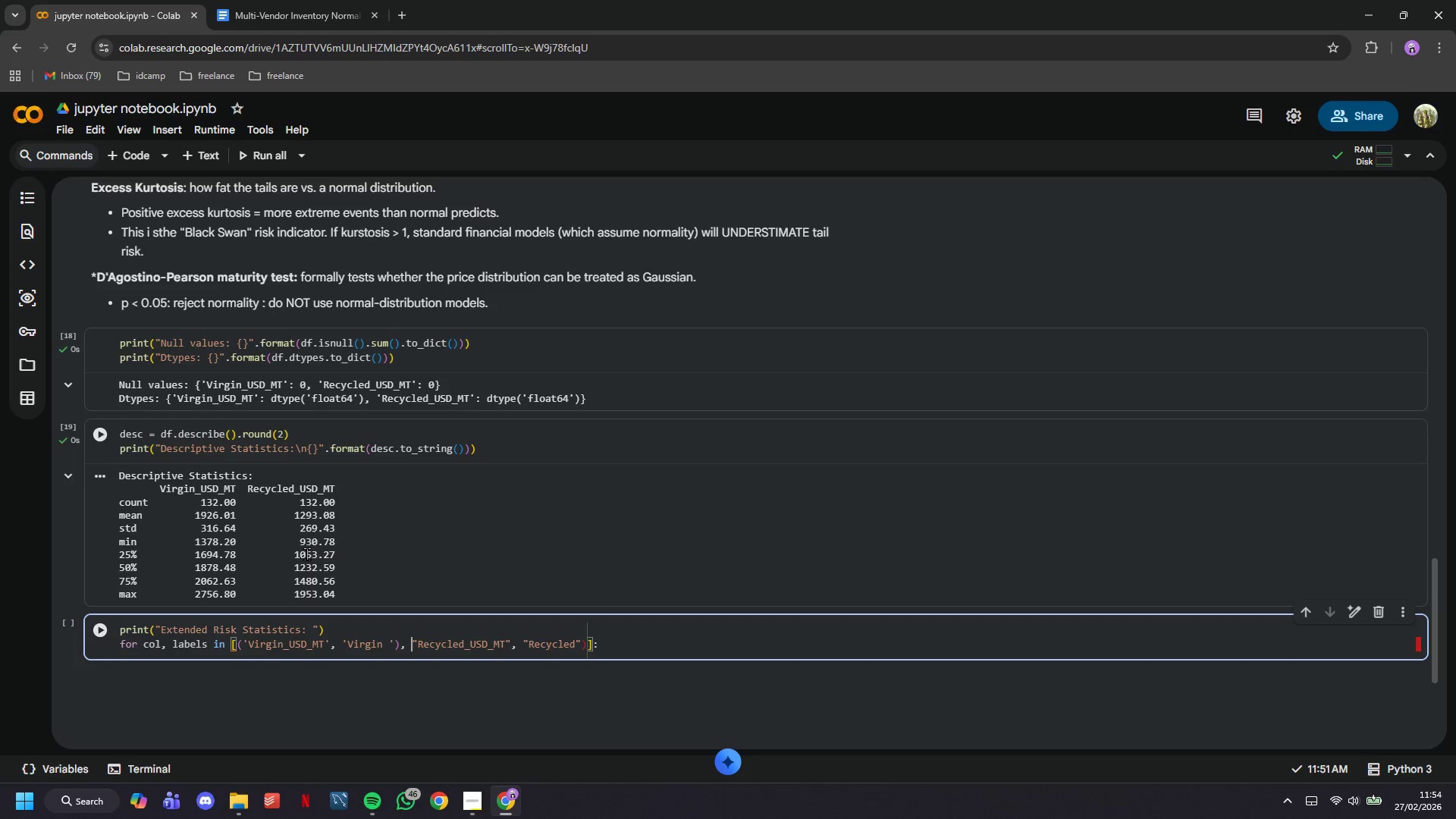 
key(Shift+9)
 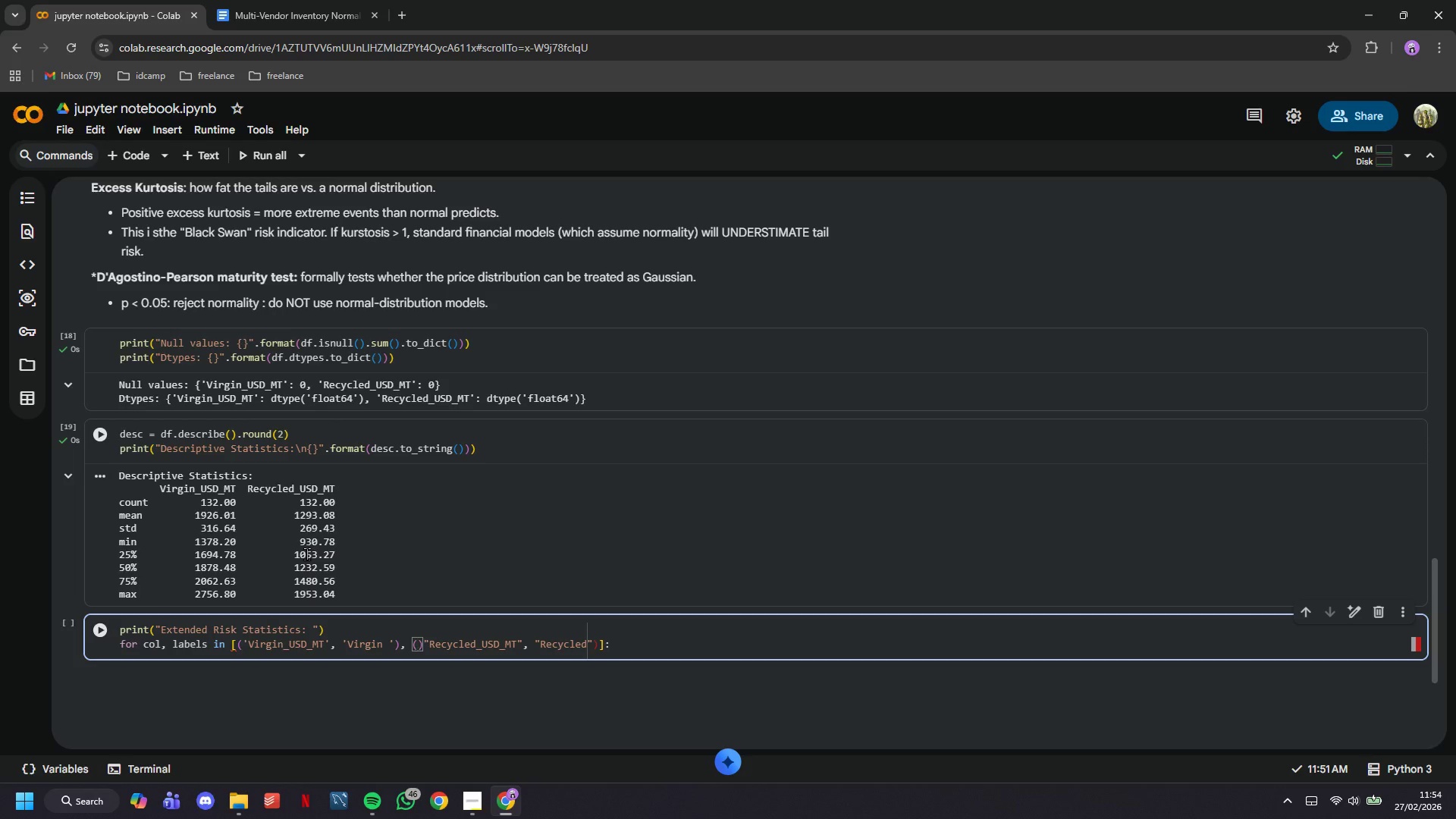 
key(ArrowRight)
 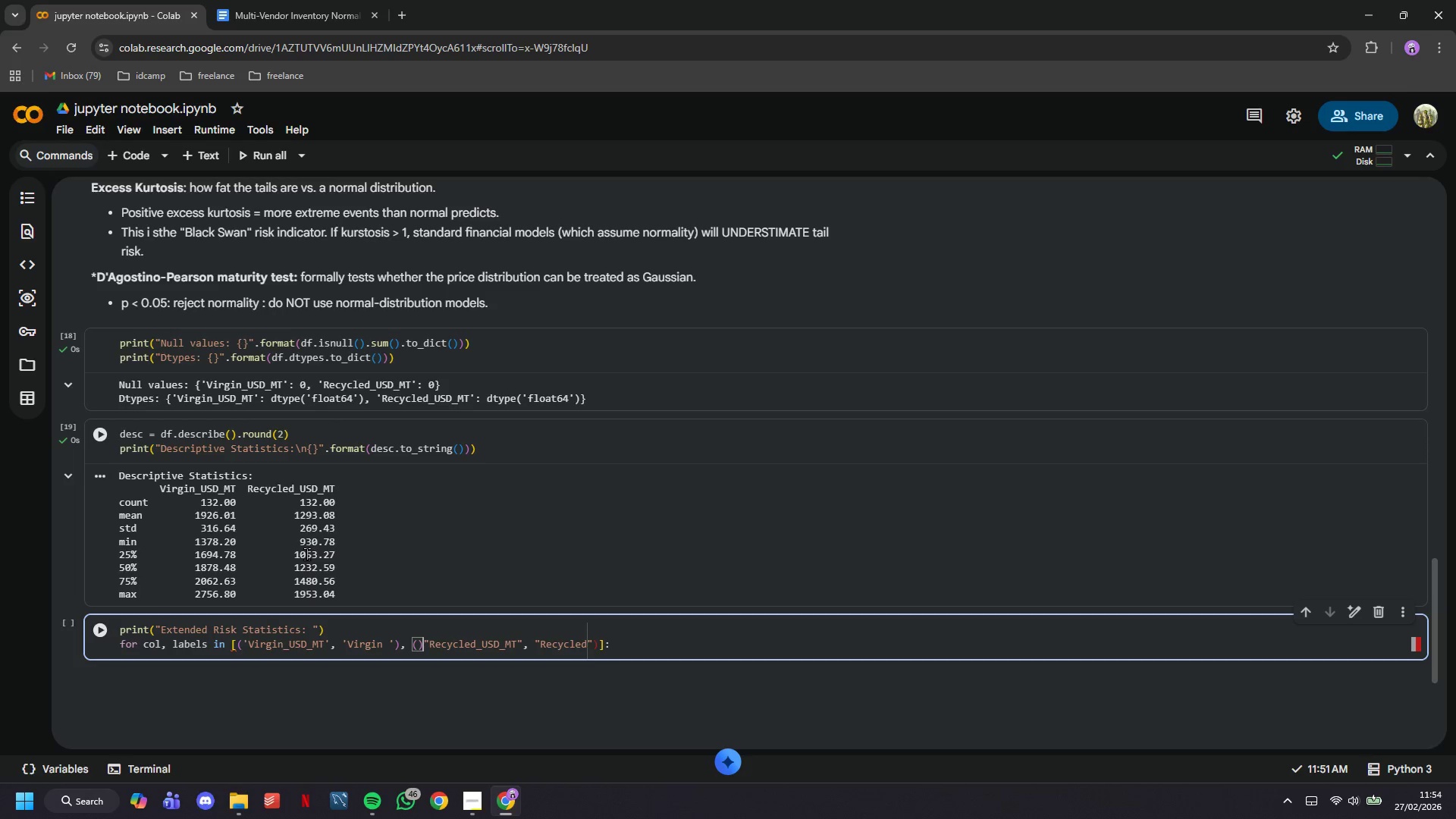 
key(Backspace)
 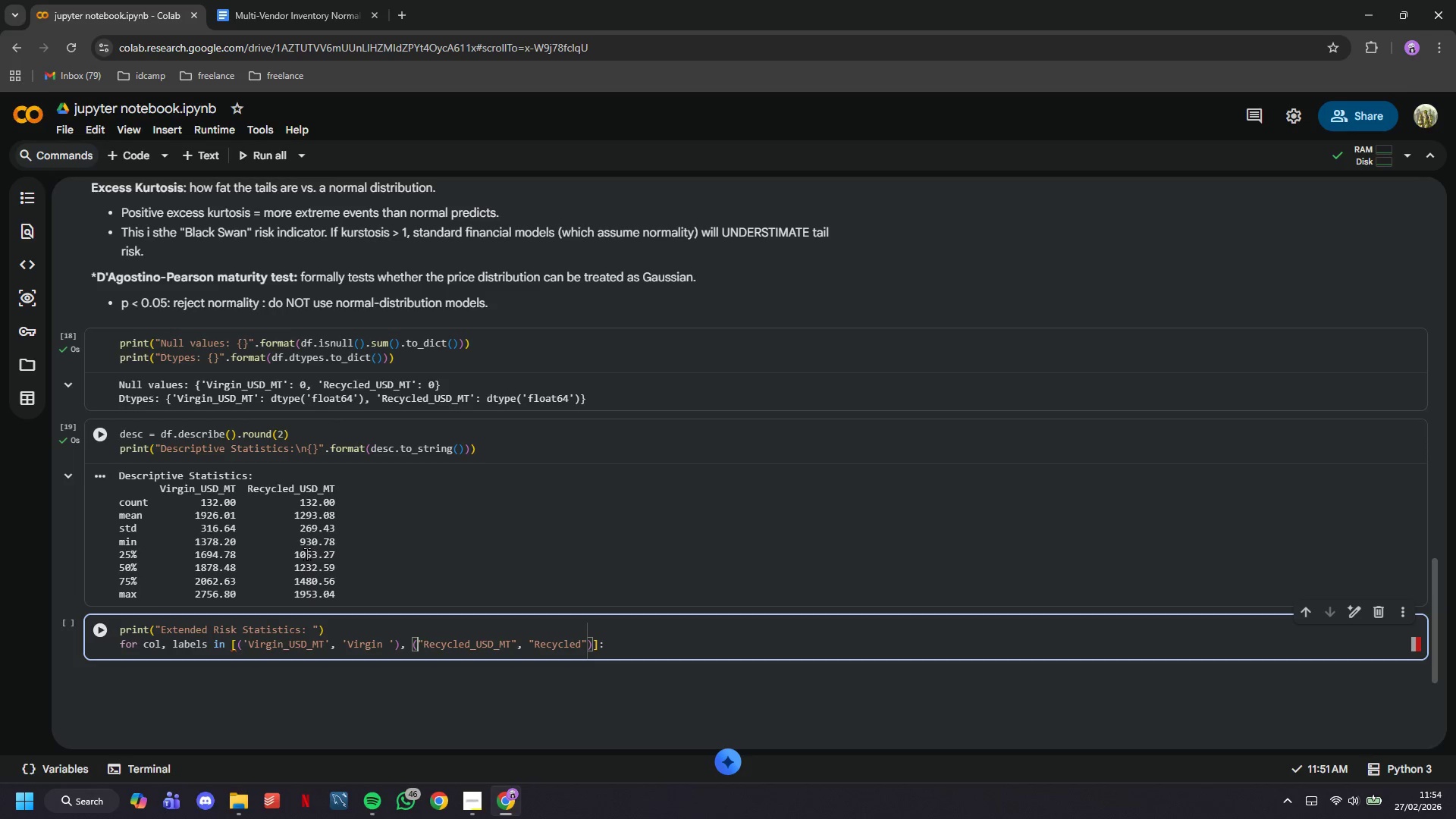 
hold_key(key=ArrowRight, duration=1.48)
 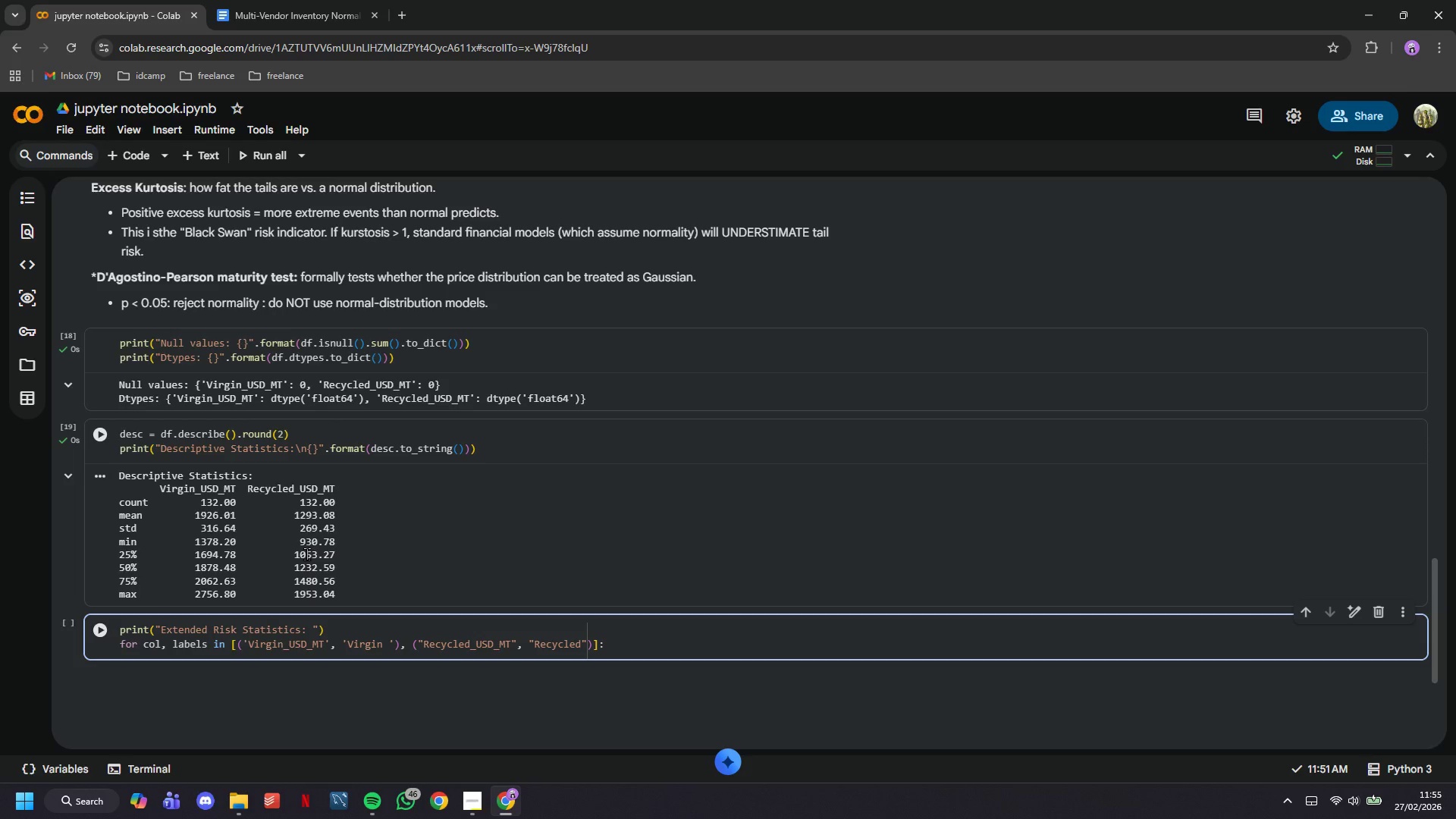 
key(Enter)
 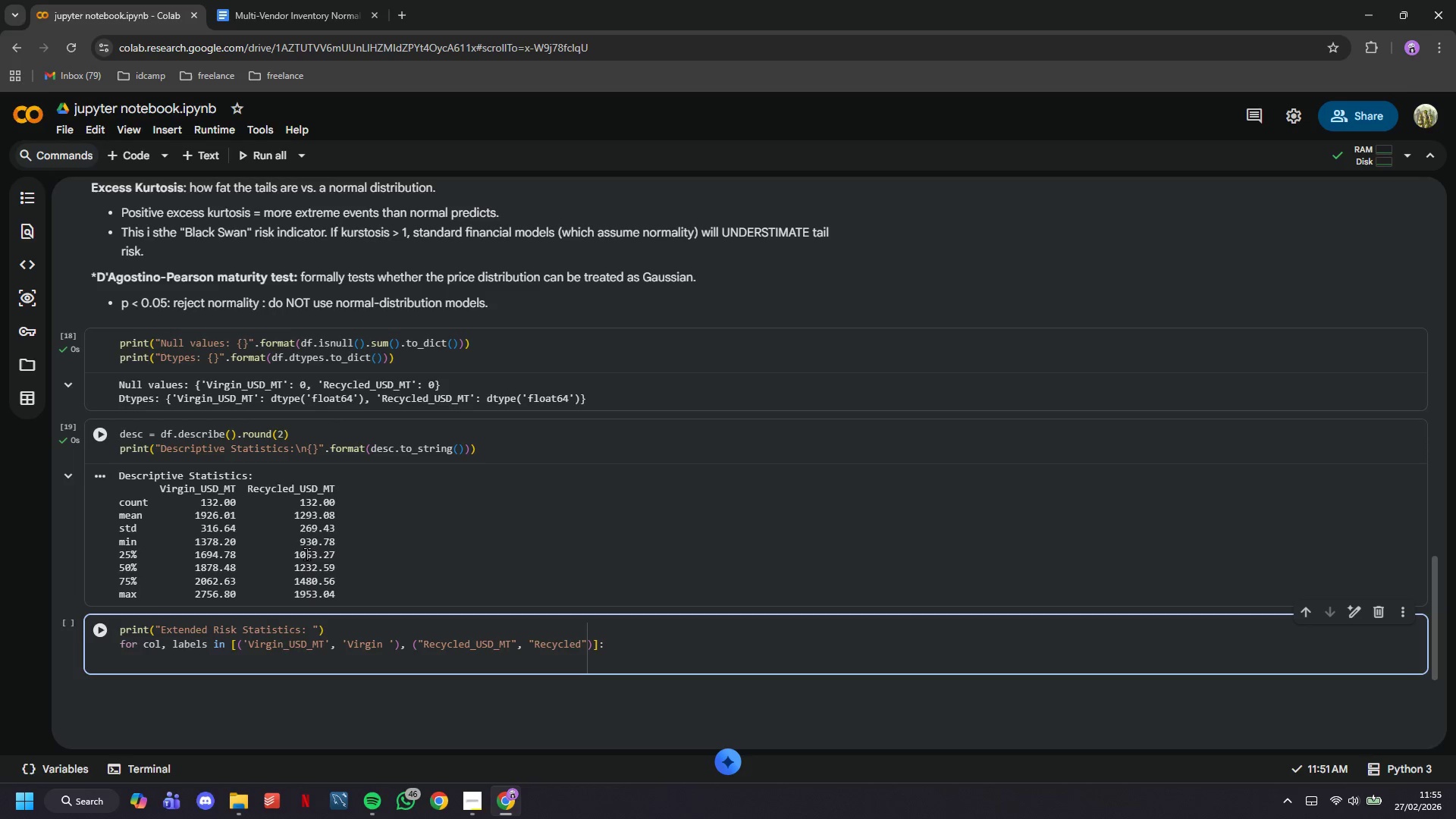 
type(s = df[col)
 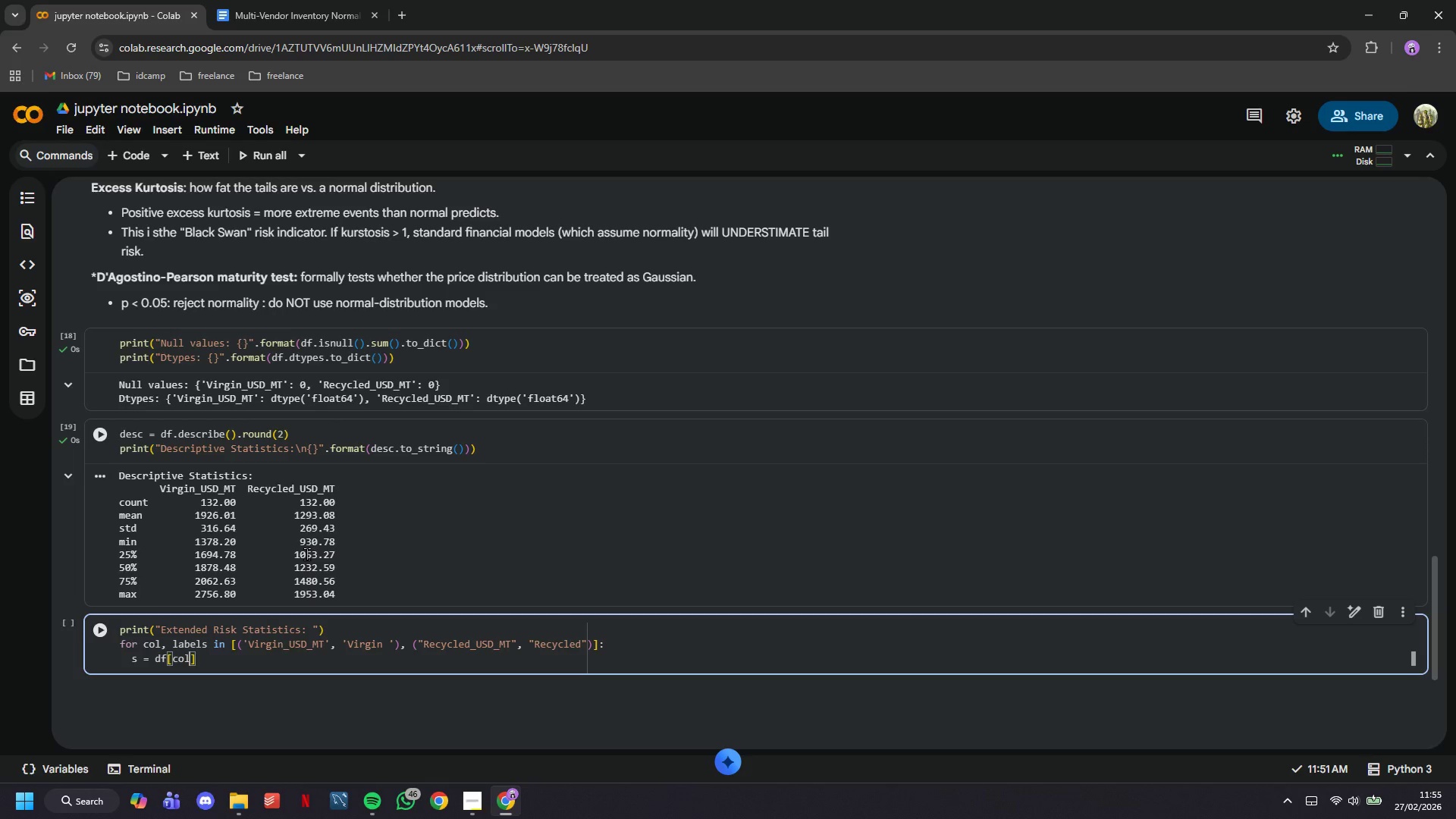 
key(ArrowRight)
 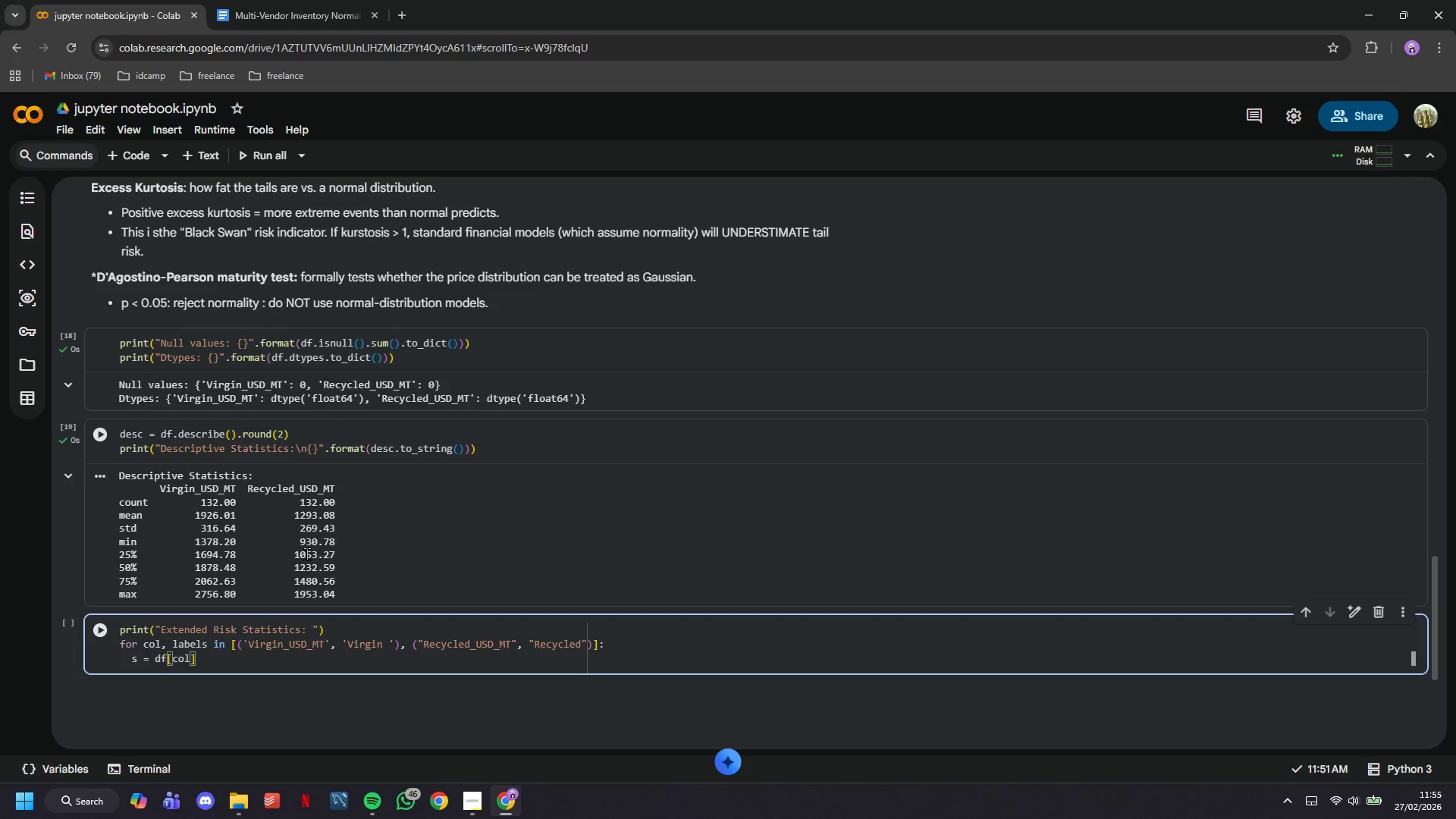 
key(Enter)
 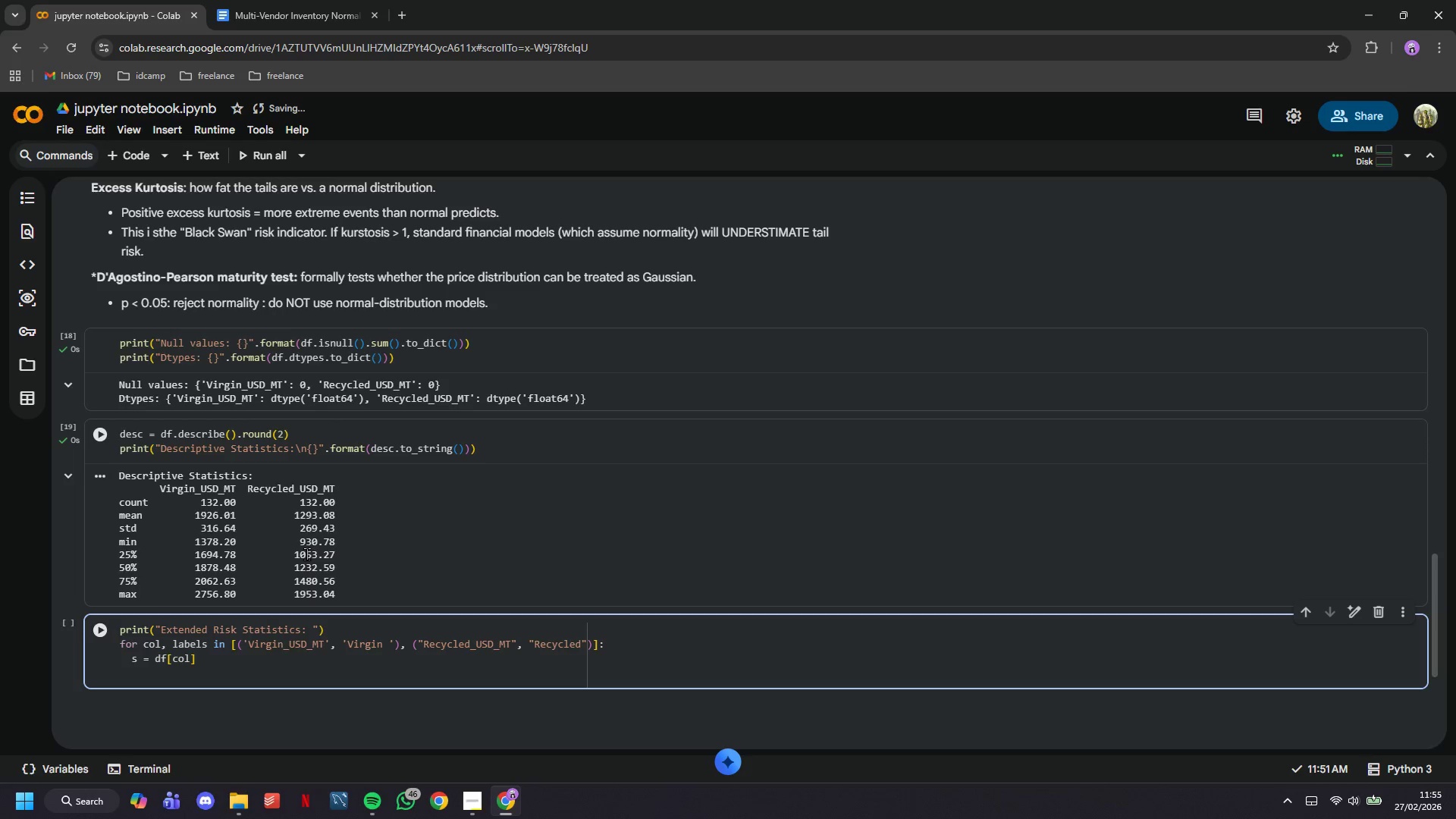 
type(cv = )
 